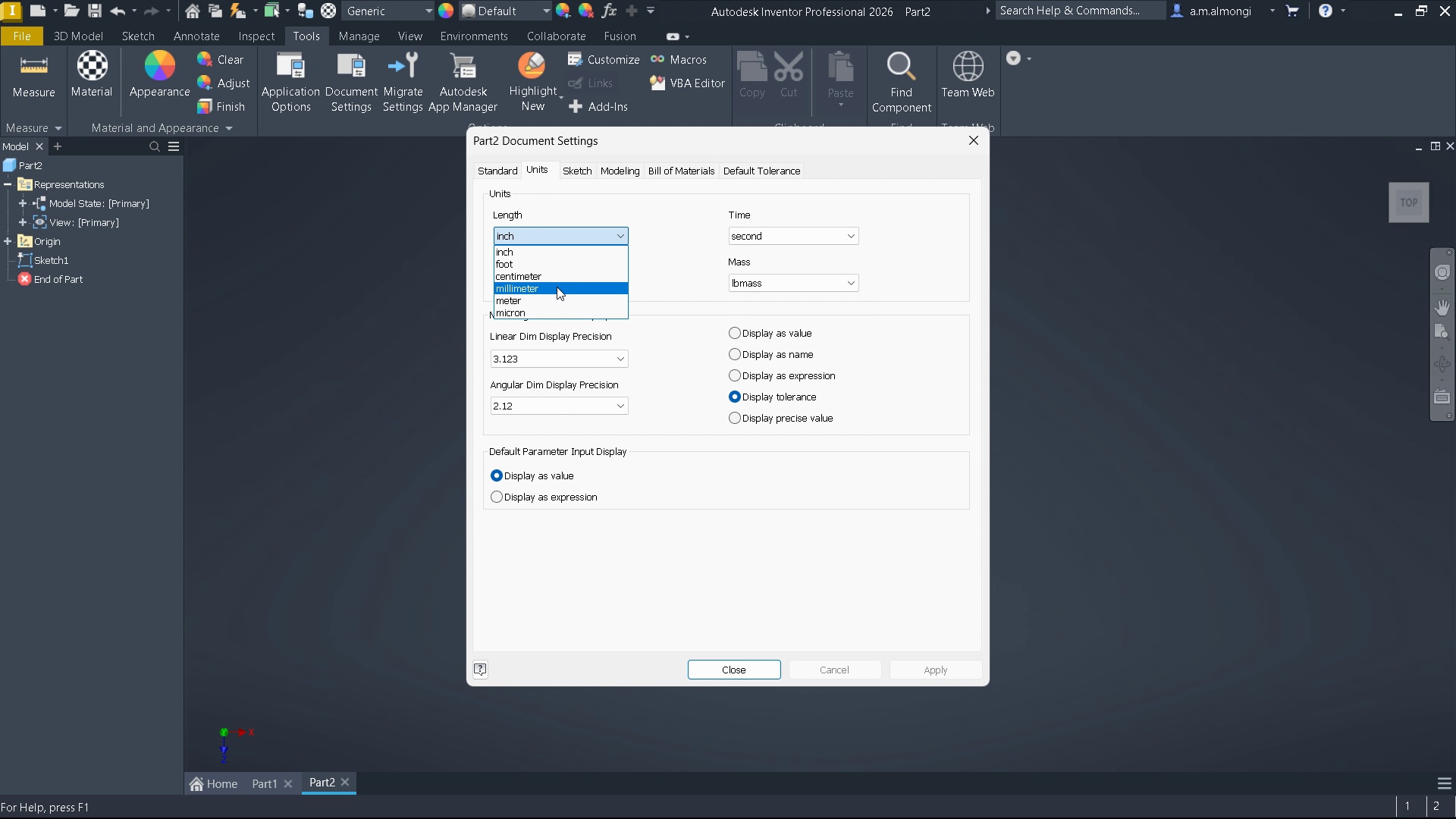 
left_click([550, 298])
 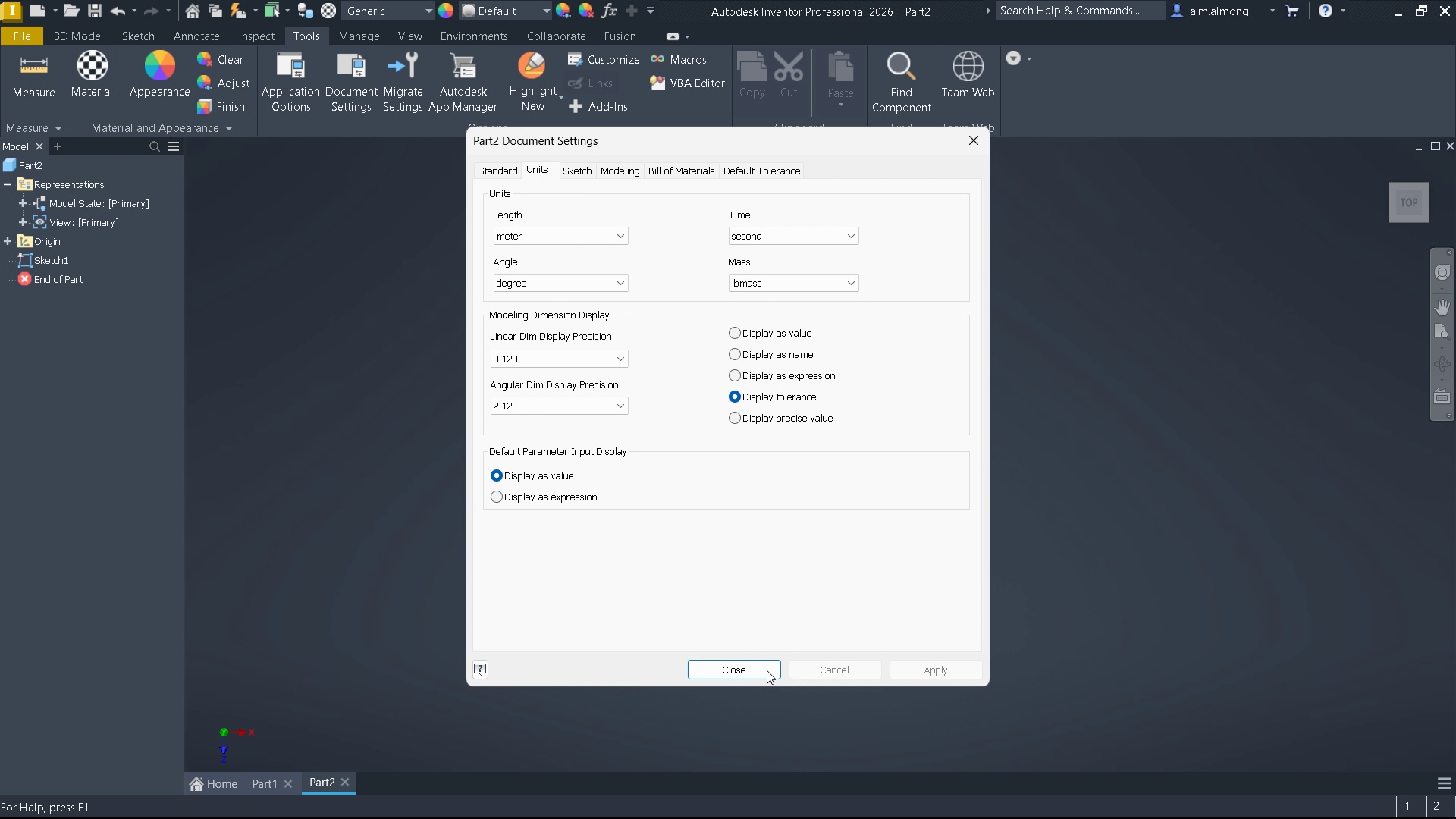 
left_click([742, 670])
 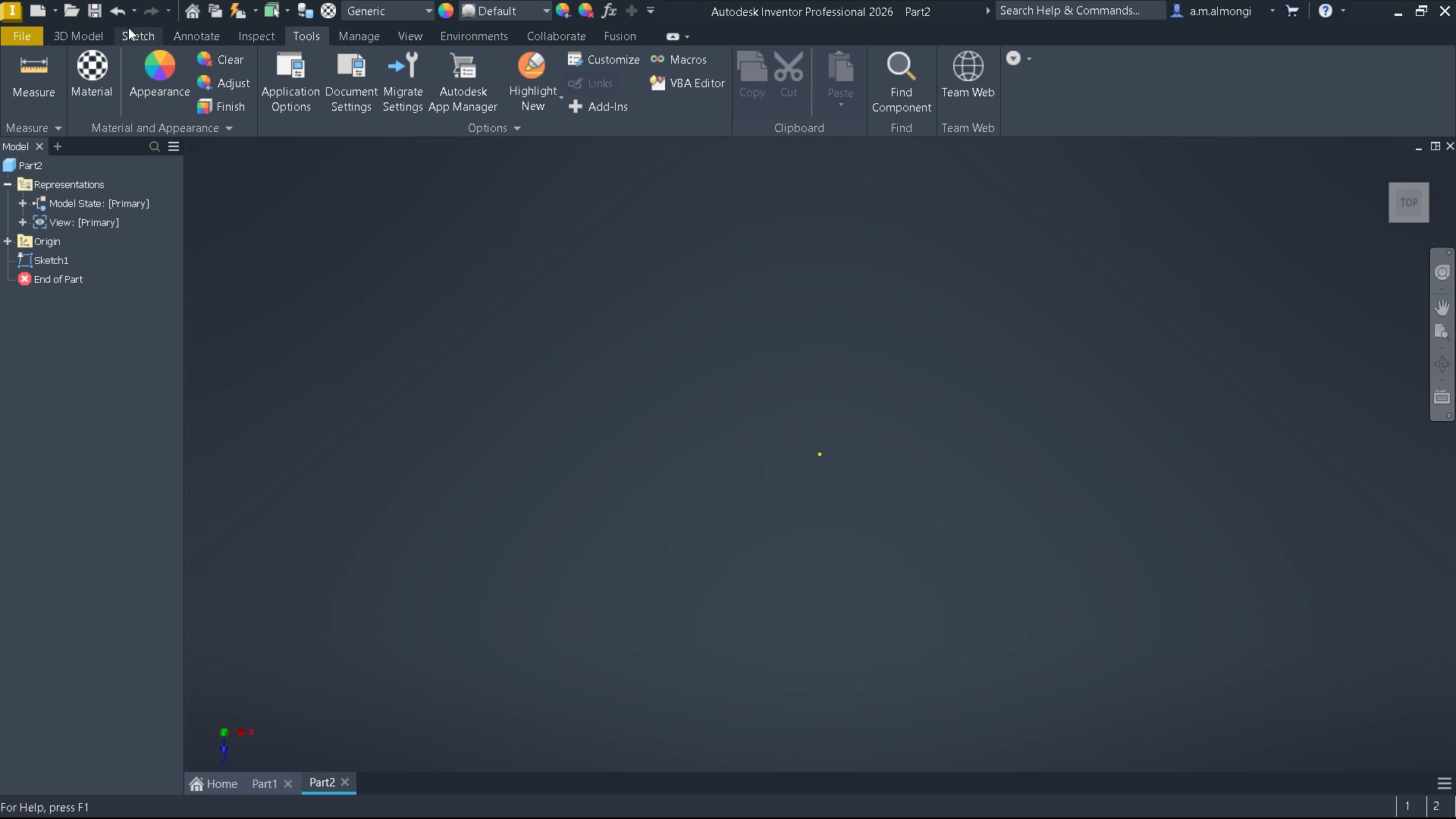 
left_click([128, 27])
 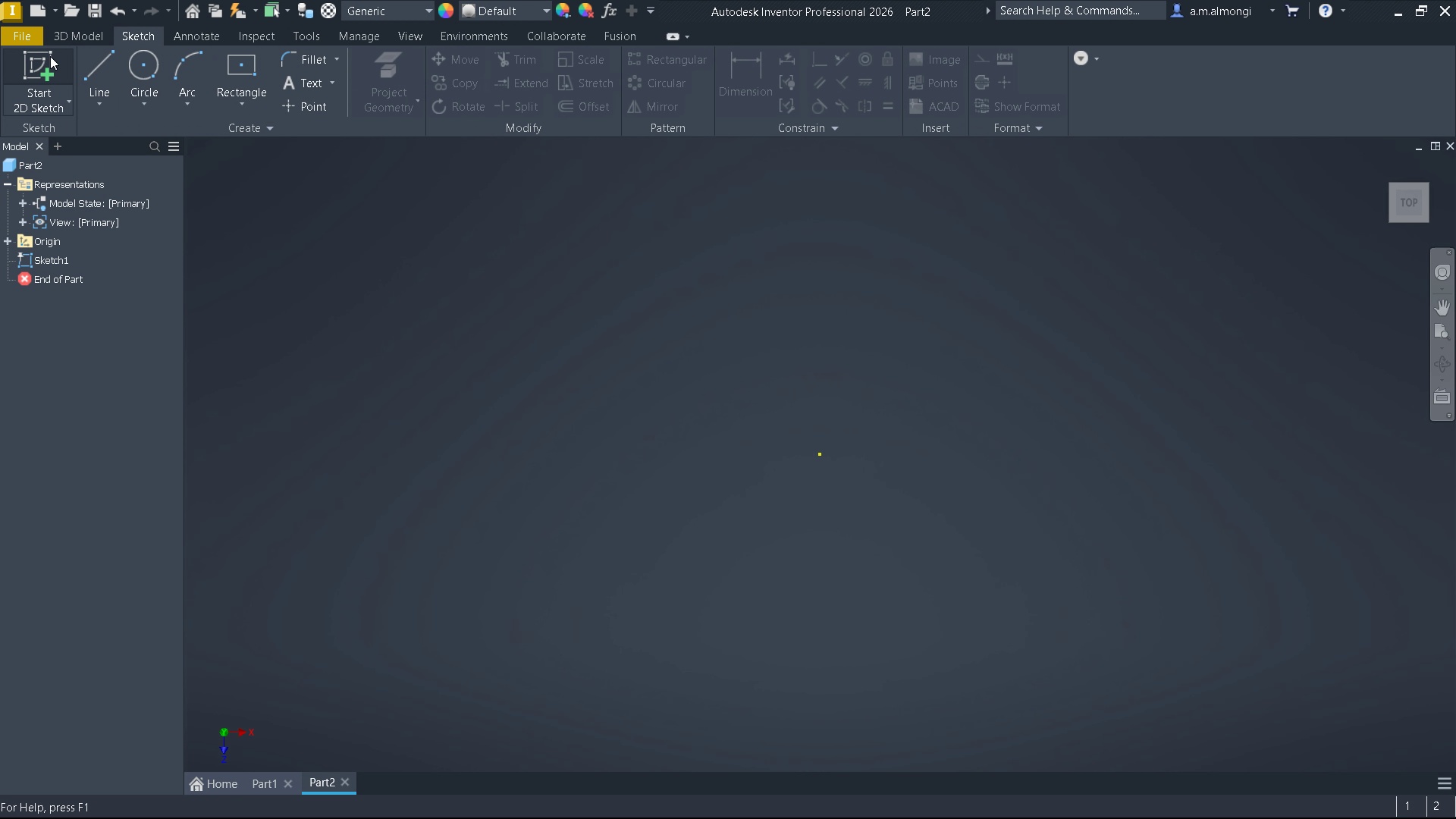 
left_click([49, 61])
 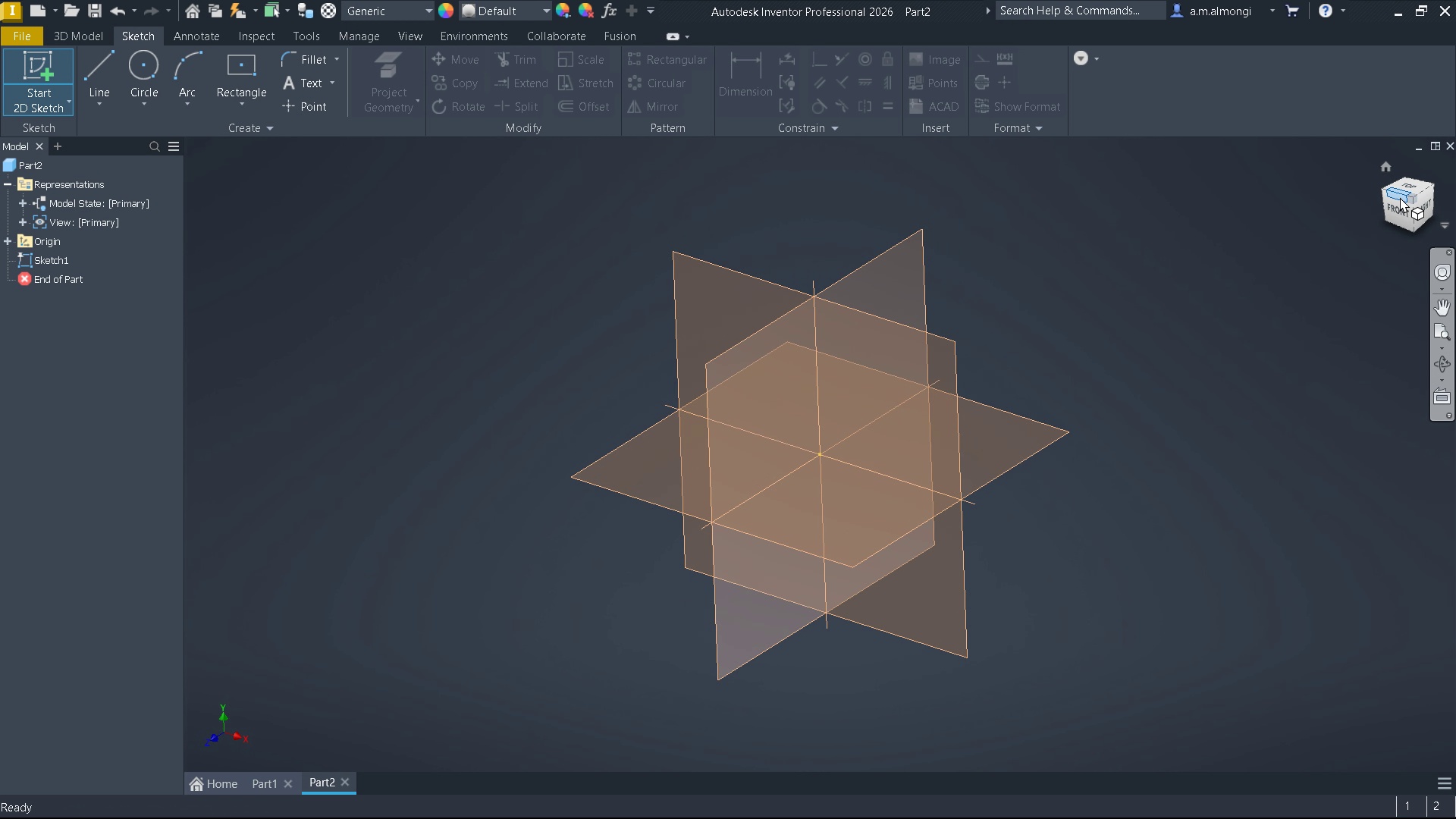 
left_click([1415, 187])
 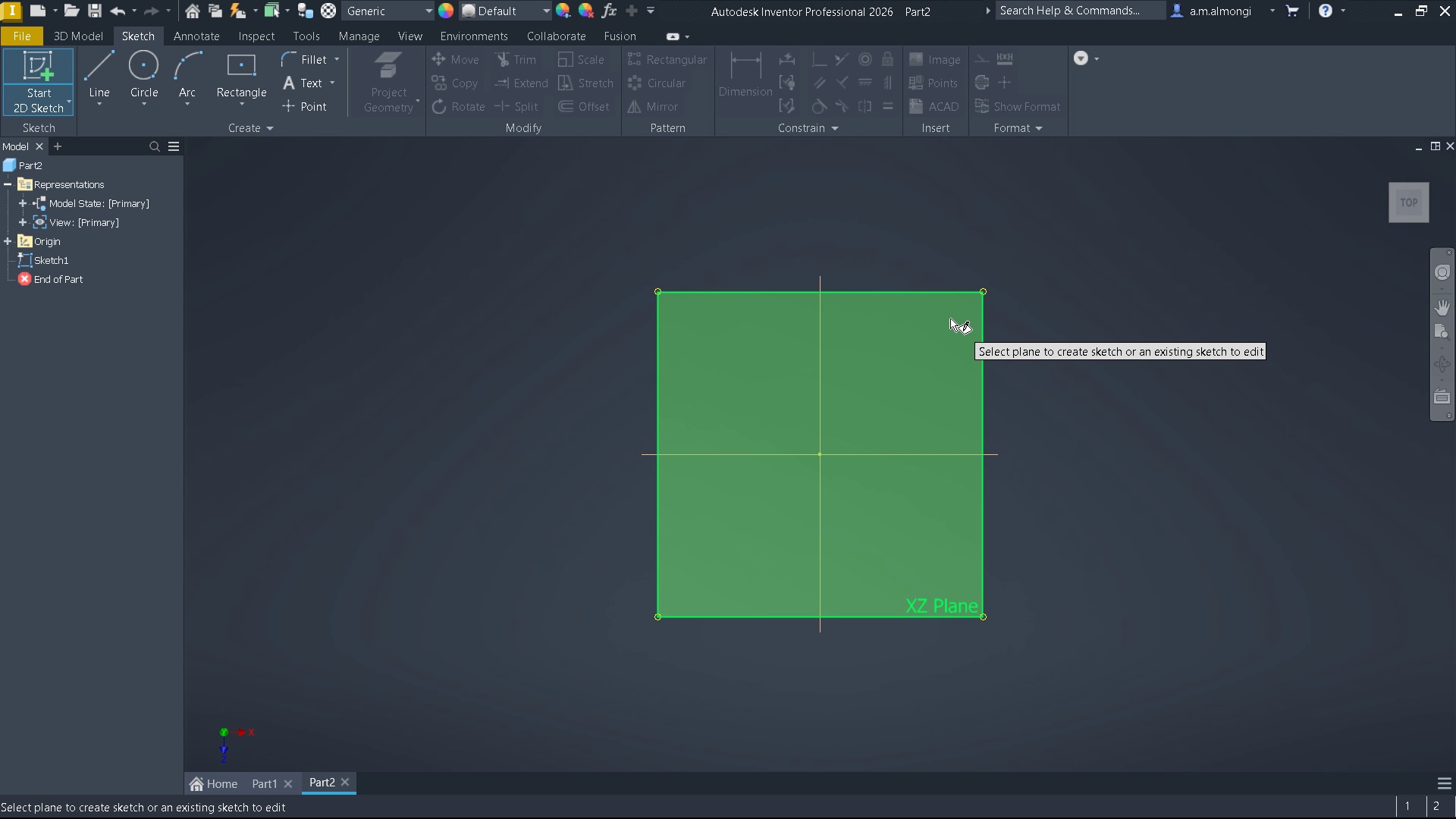 
left_click([949, 317])
 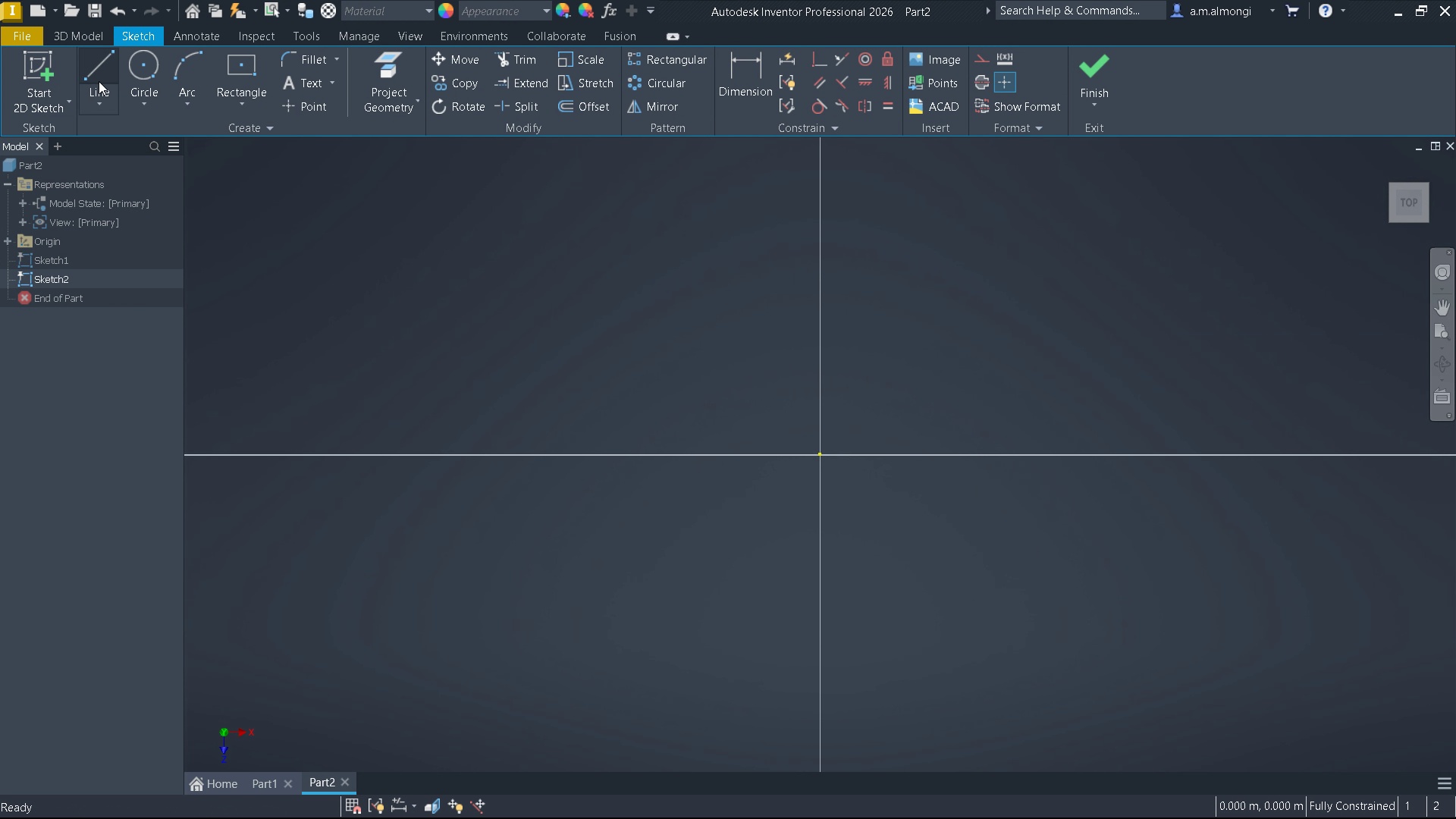 
left_click([93, 74])
 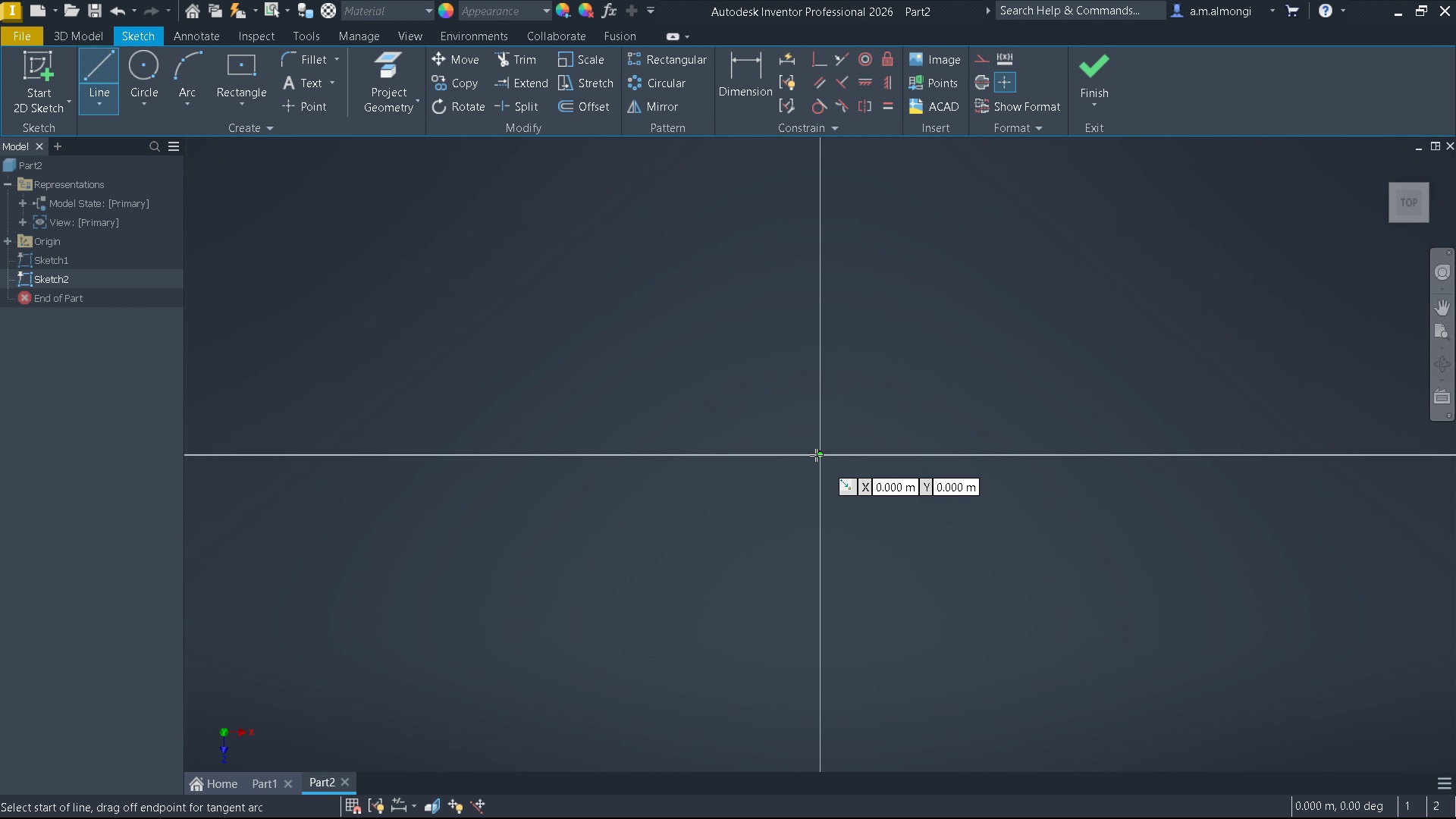 
left_click([816, 454])
 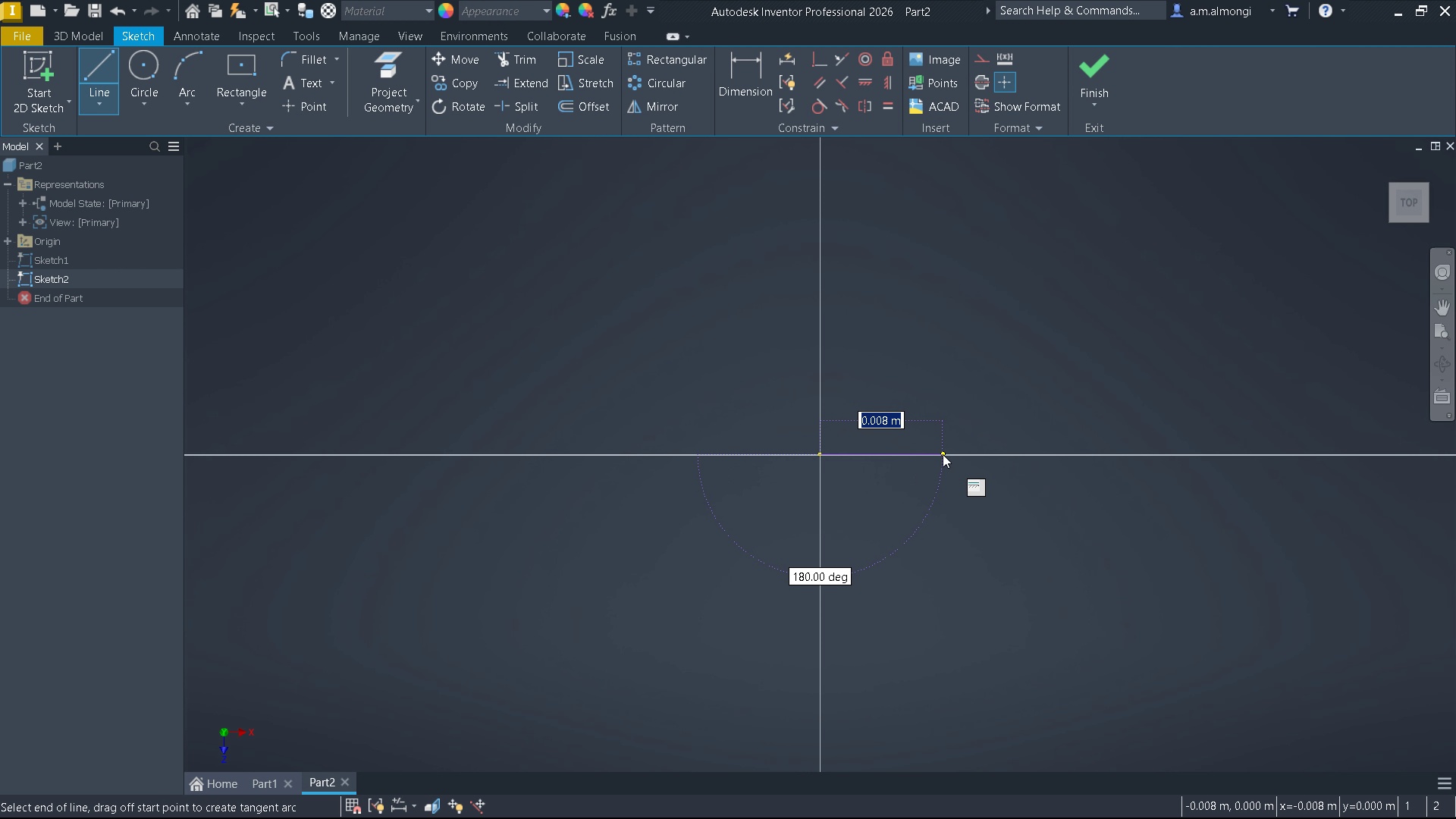 
wait(5.27)
 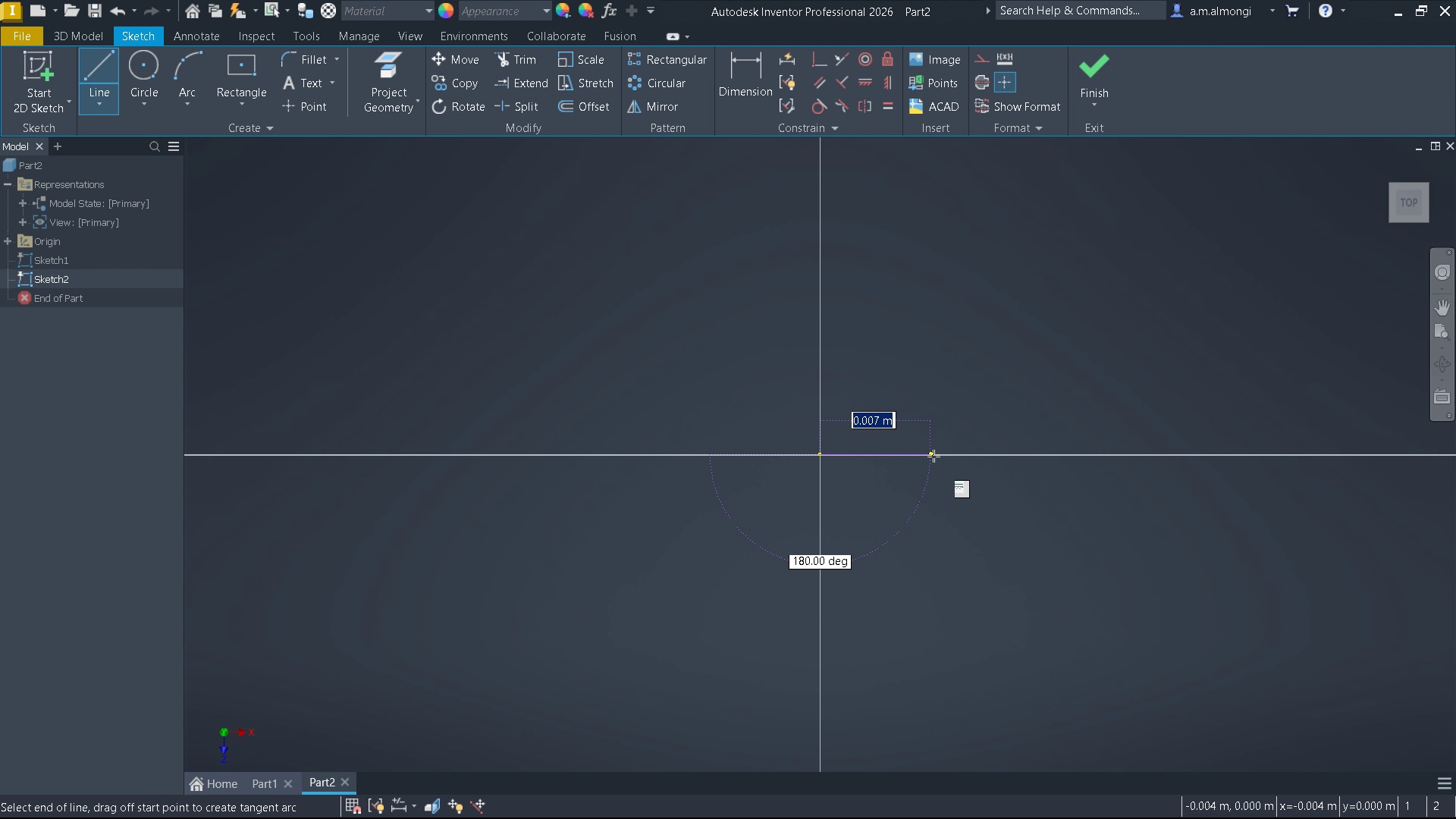 
key(Numpad0)
 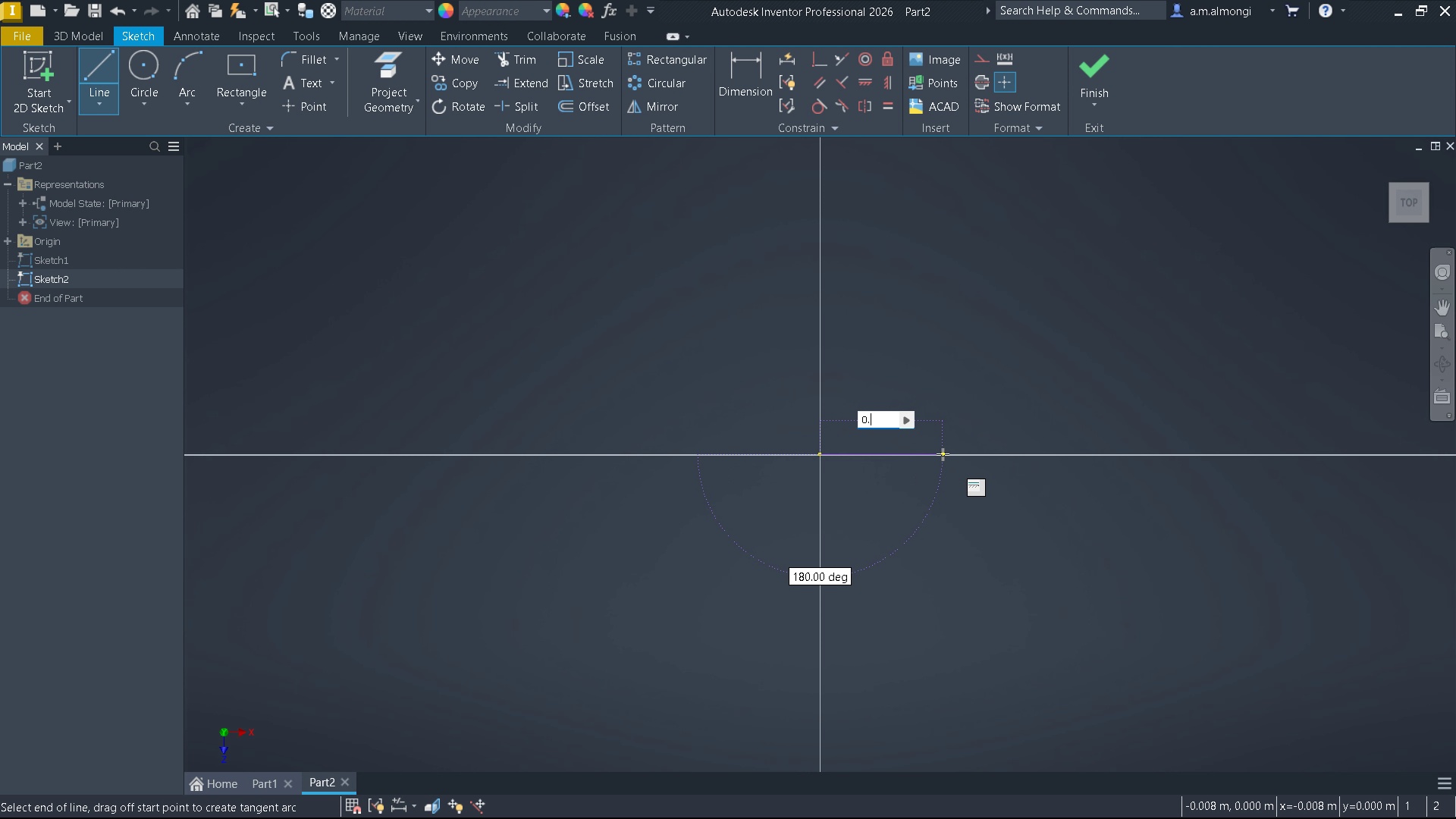 
key(NumpadDecimal)
 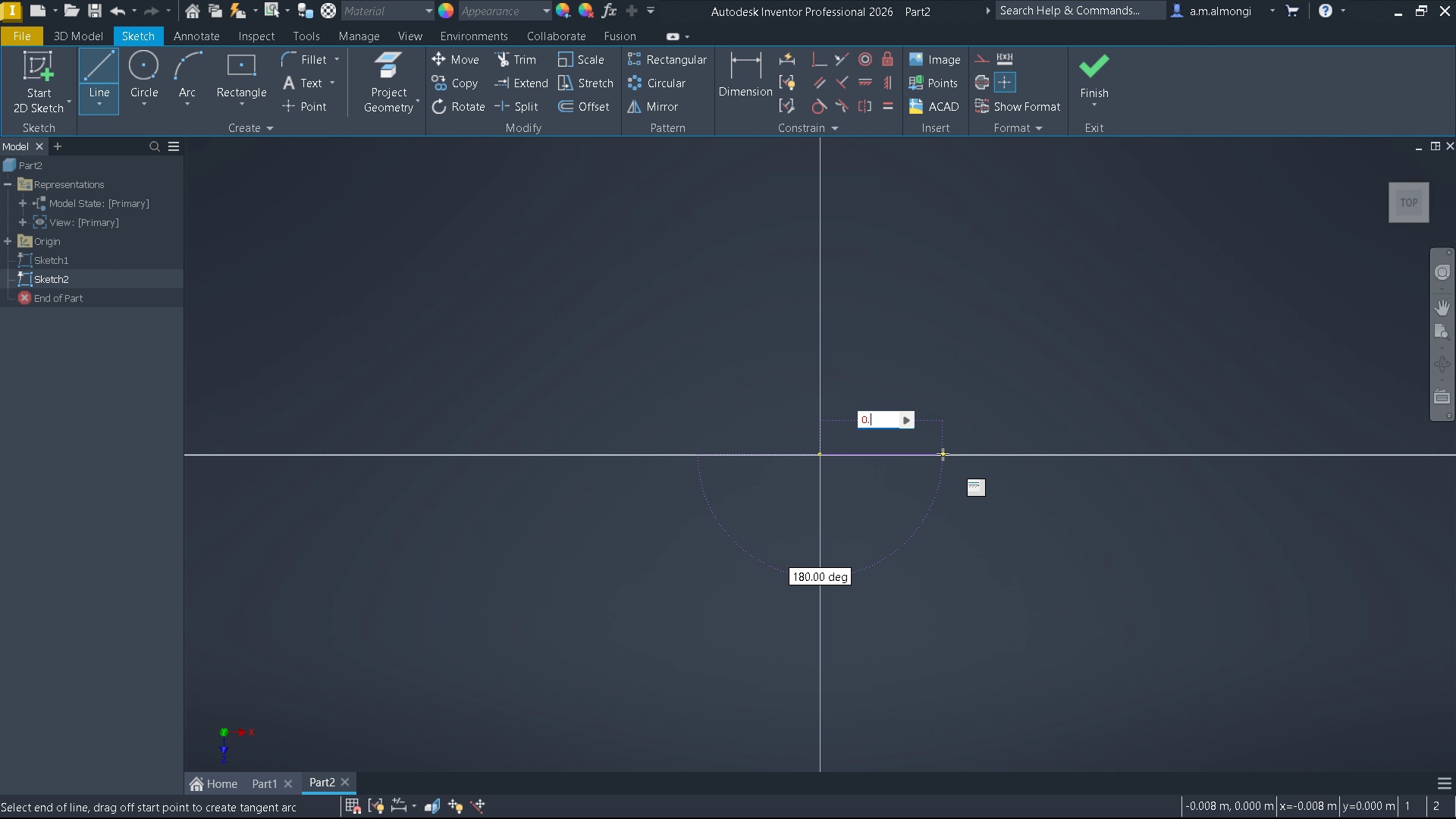 
key(Numpad0)
 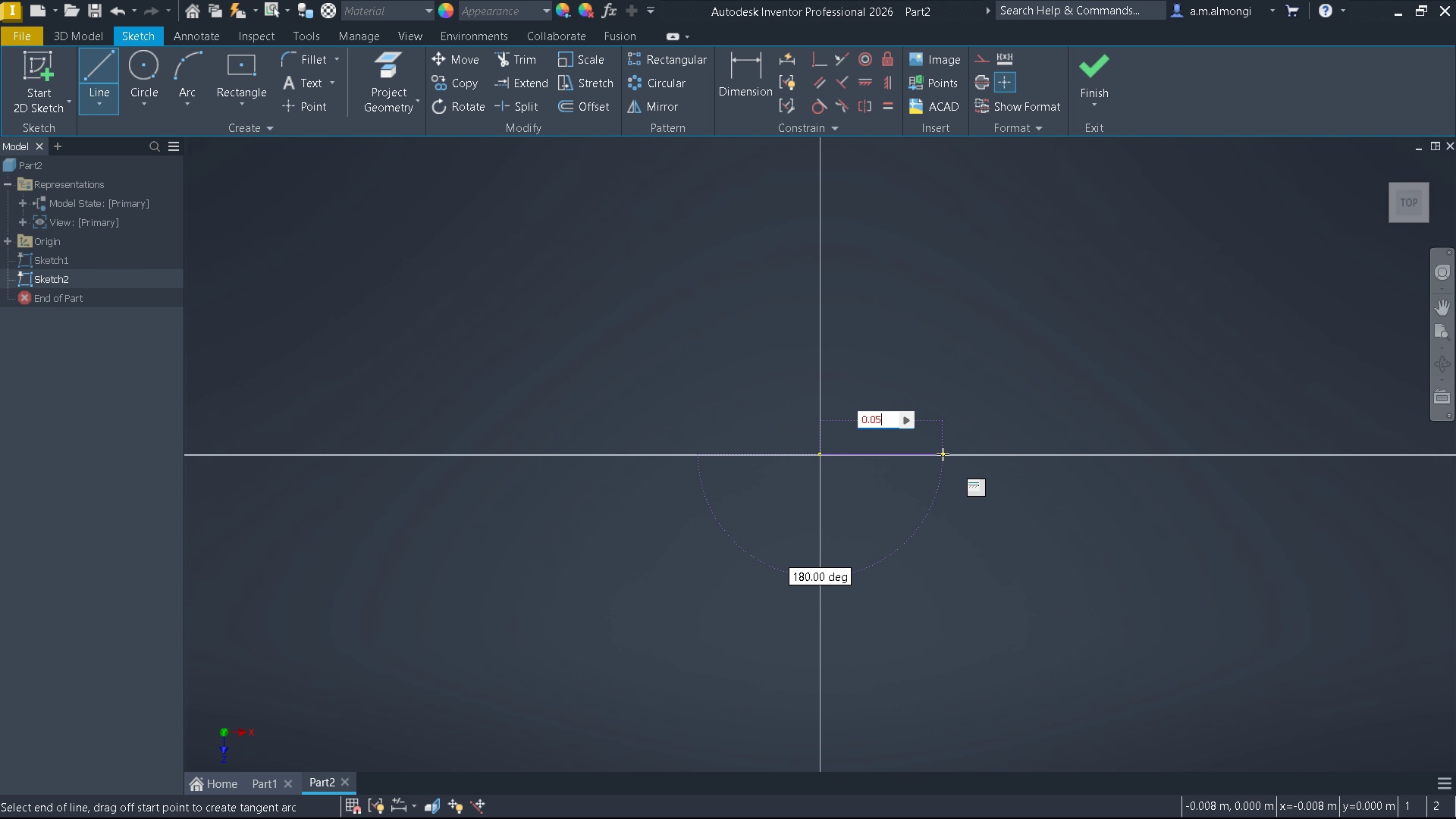 
key(Numpad5)
 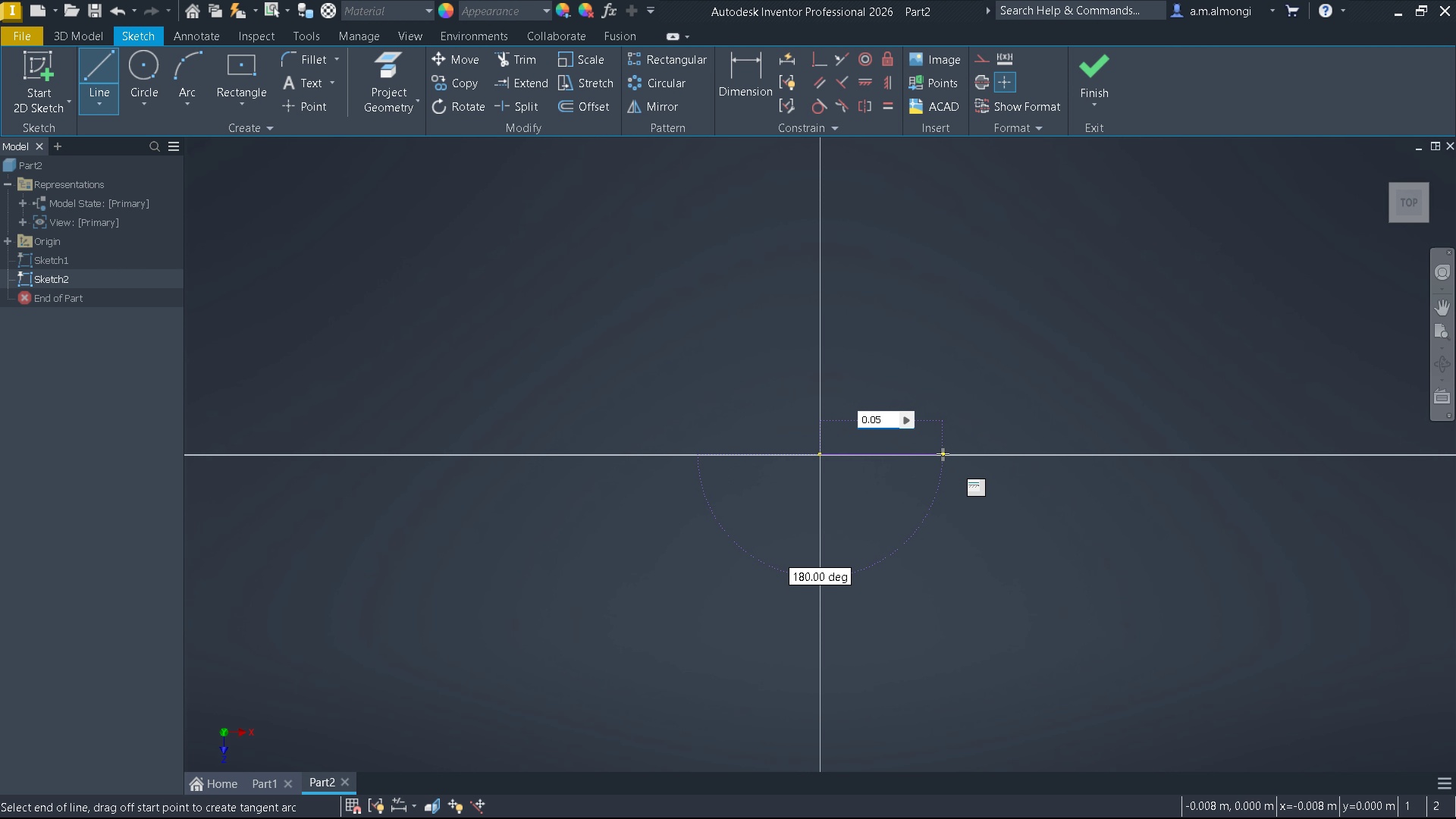 
key(Enter)
 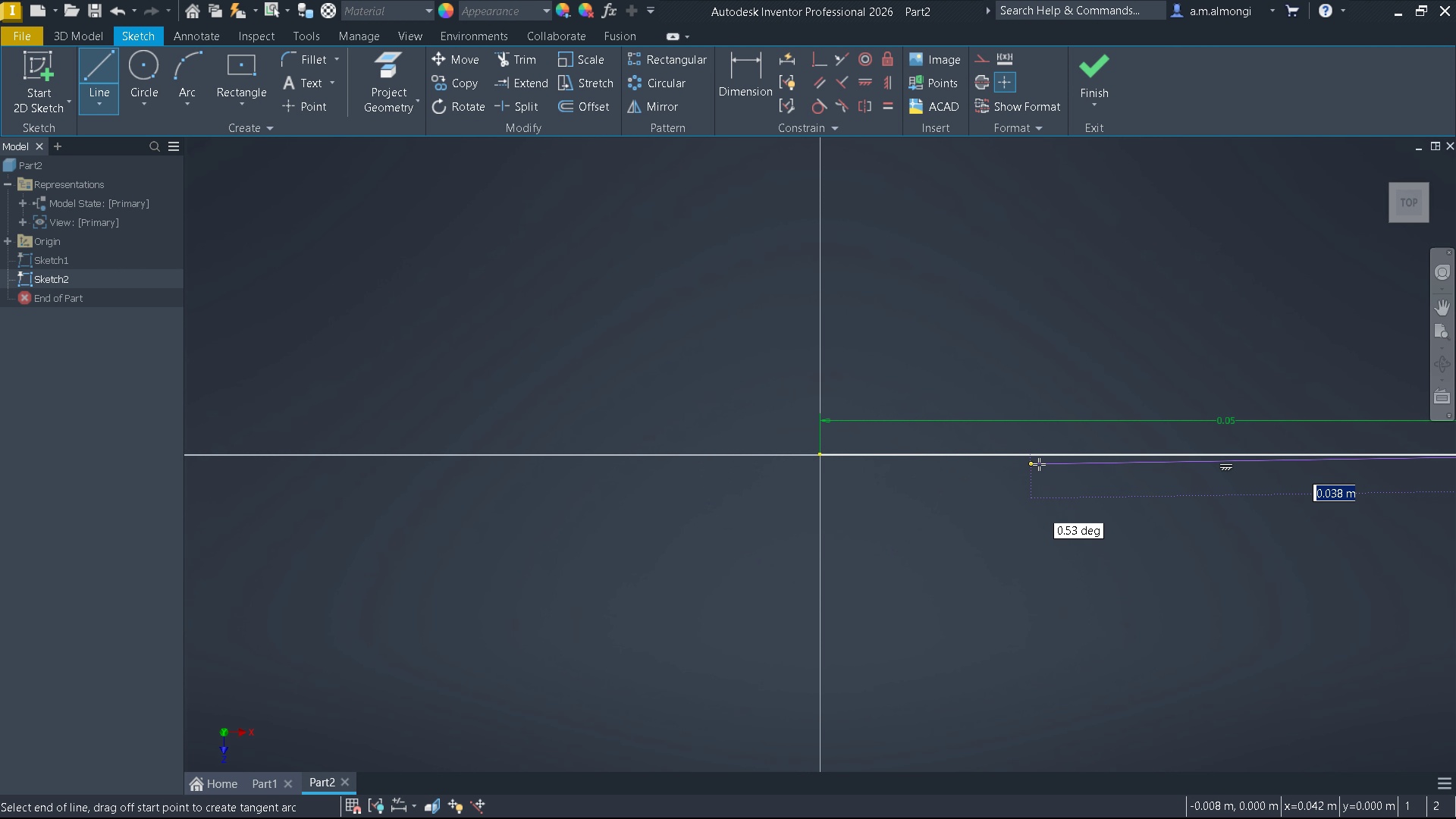 
scroll: coordinate [1145, 465], scroll_direction: up, amount: 2.0
 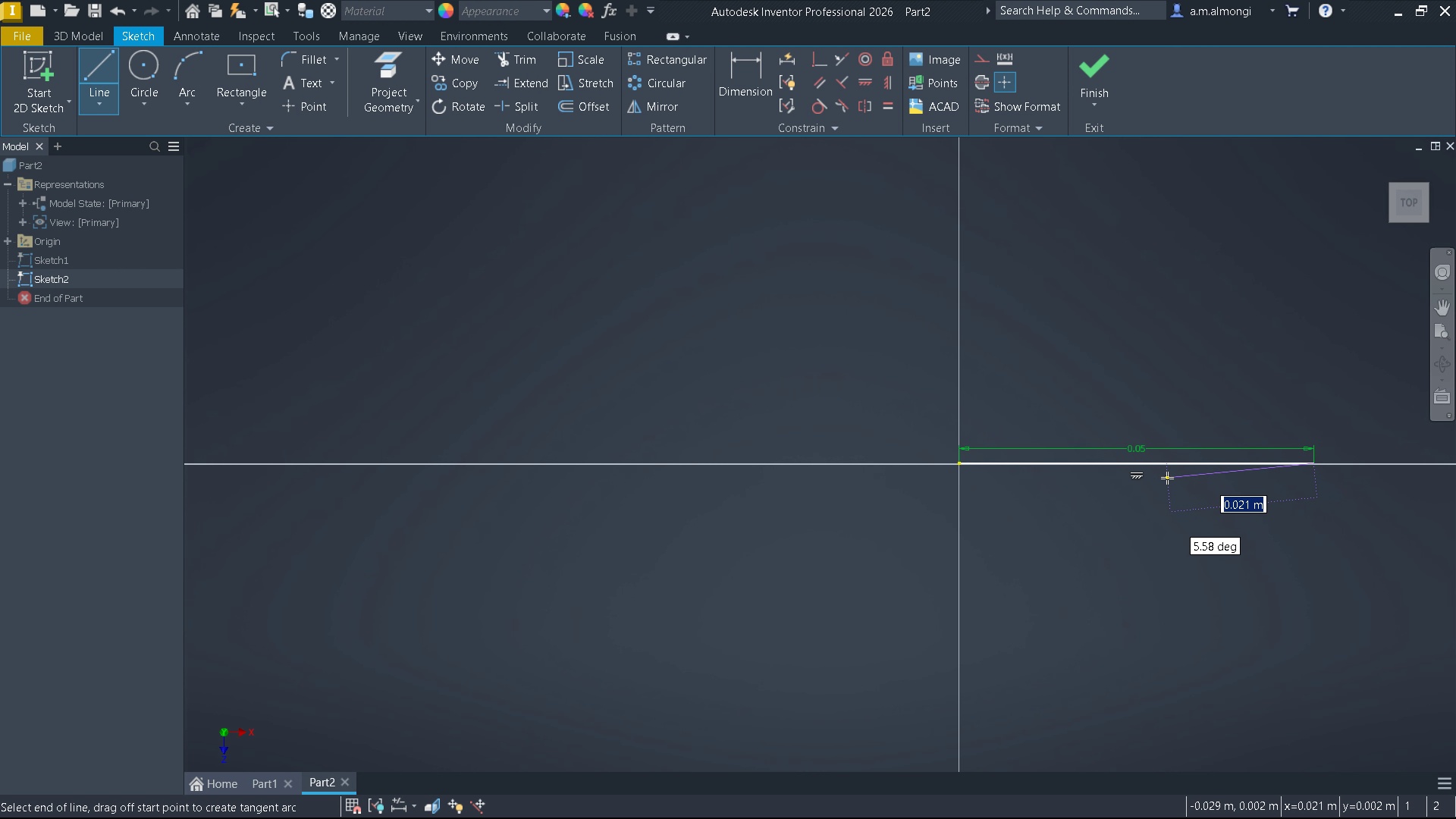 
key(Escape)
 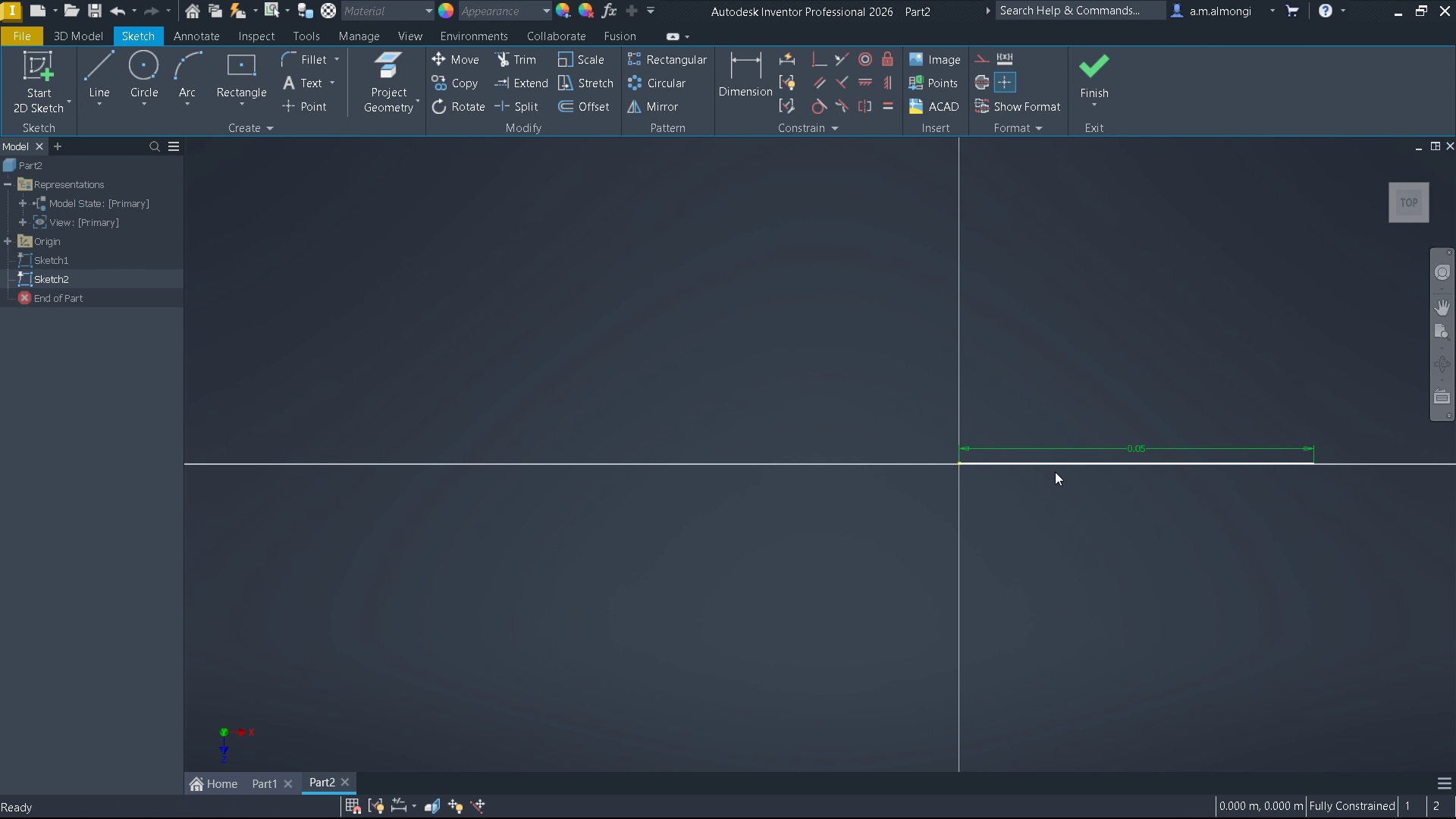 
scroll: coordinate [1055, 471], scroll_direction: down, amount: 2.0
 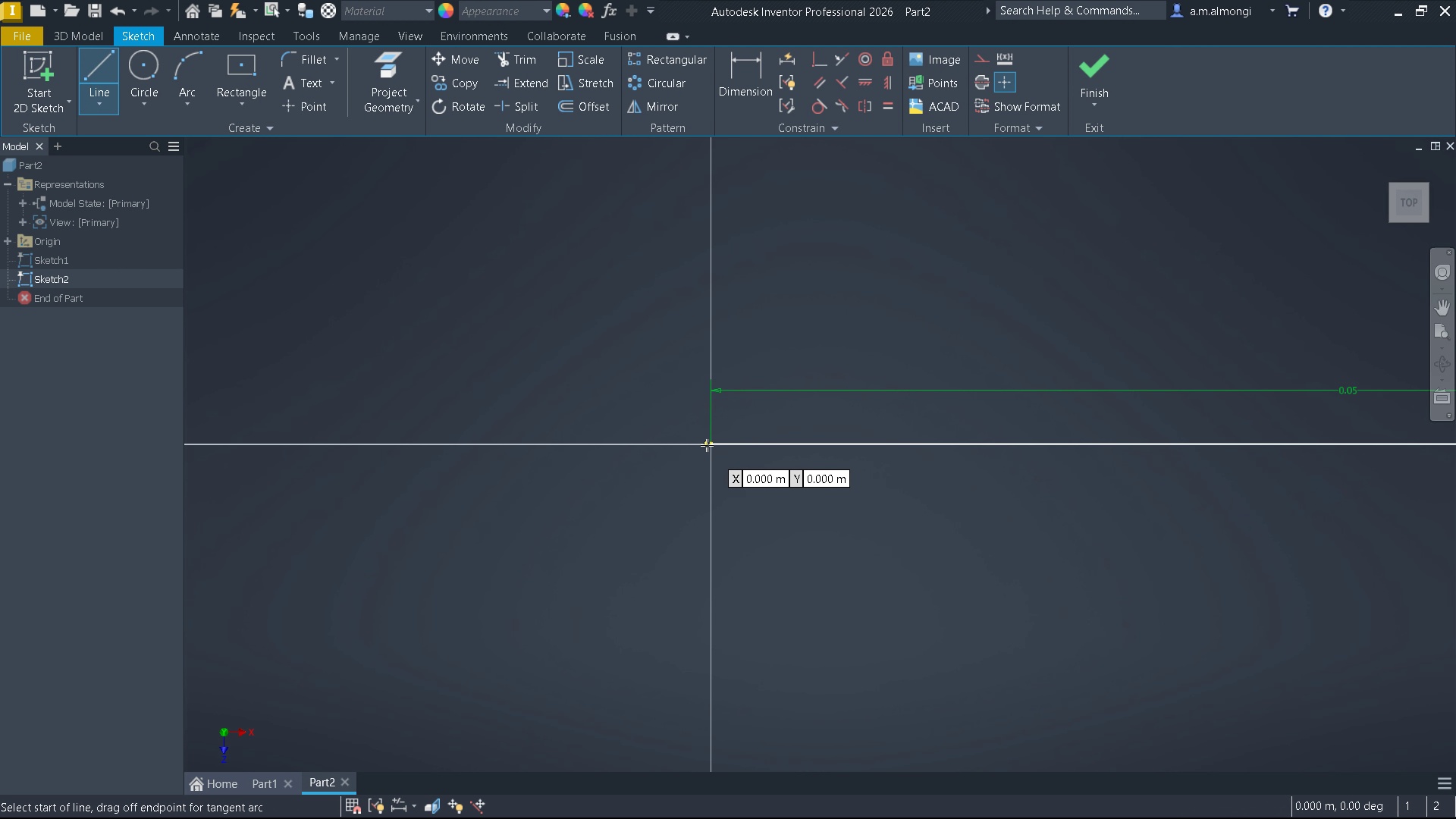 
left_click([708, 444])
 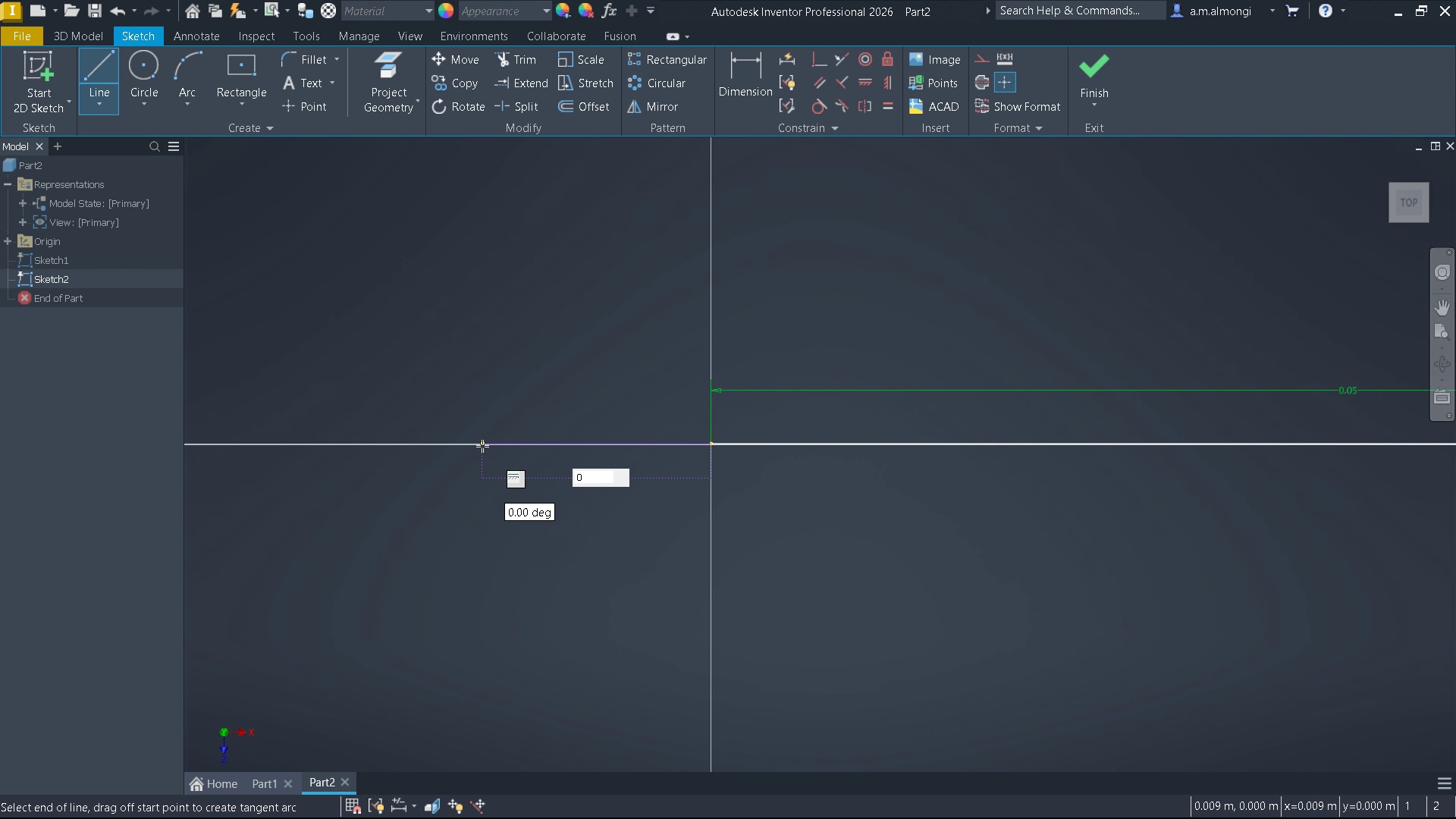 
key(Numpad0)
 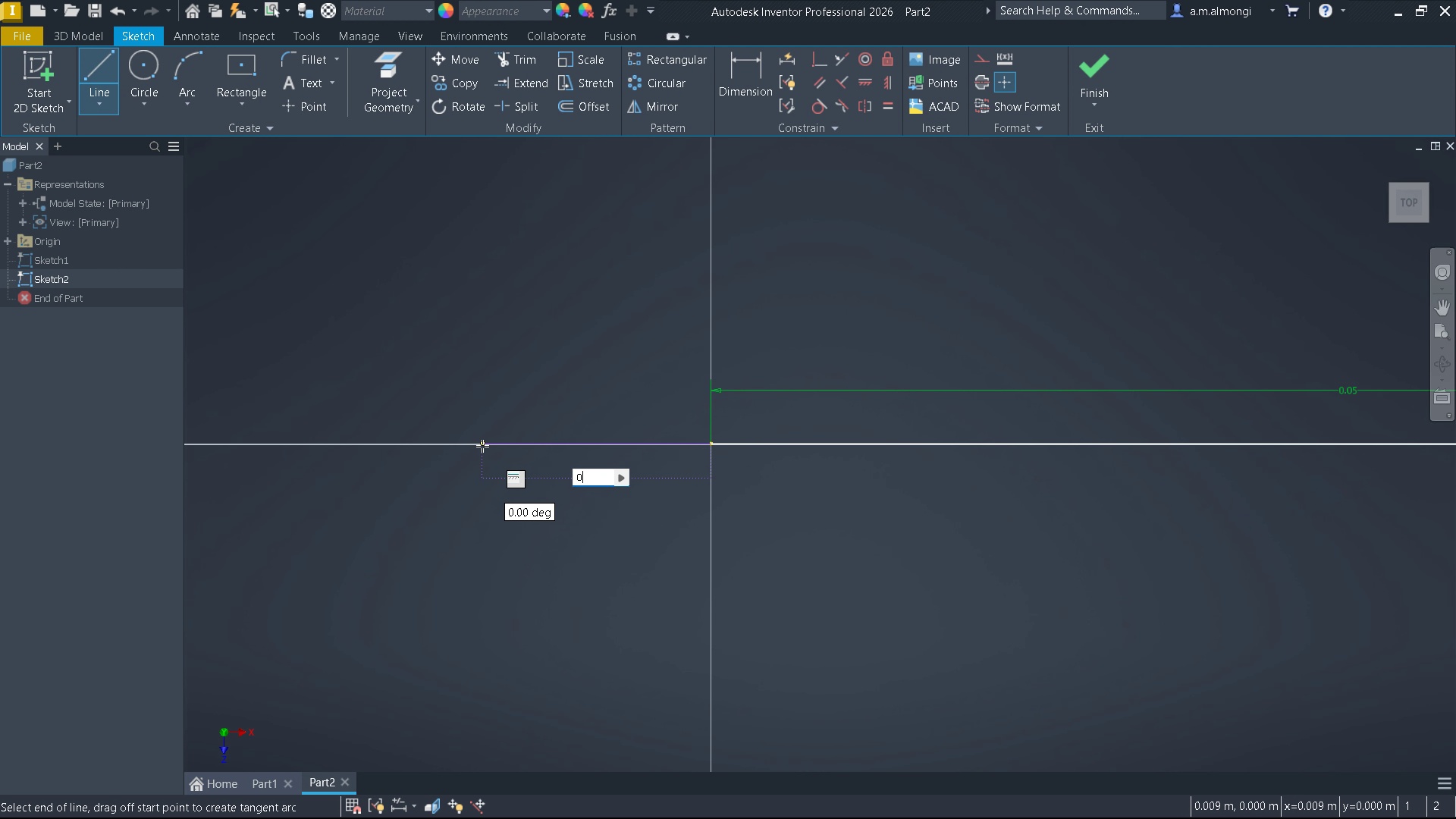 
key(NumpadDecimal)
 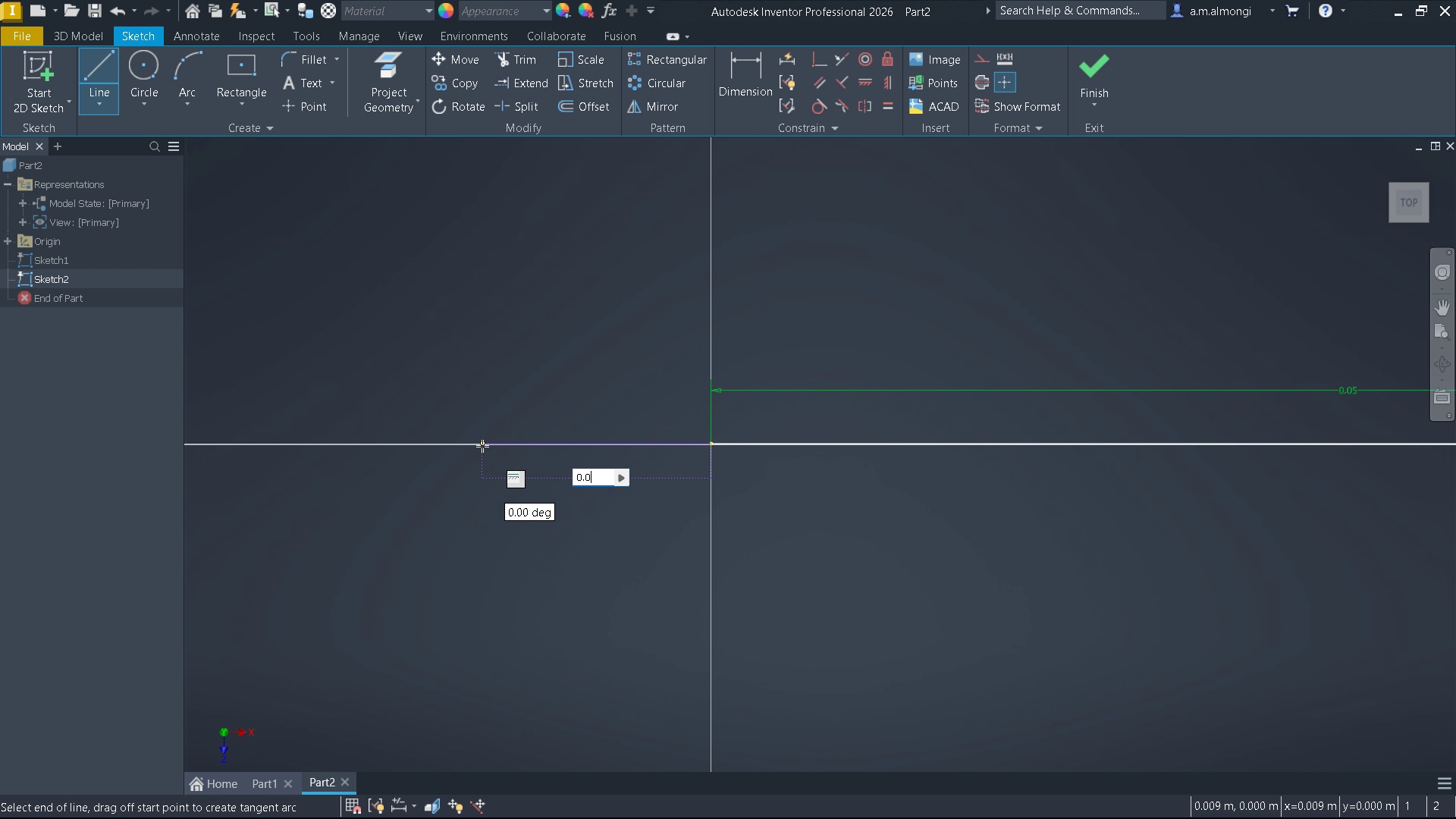 
key(Numpad0)
 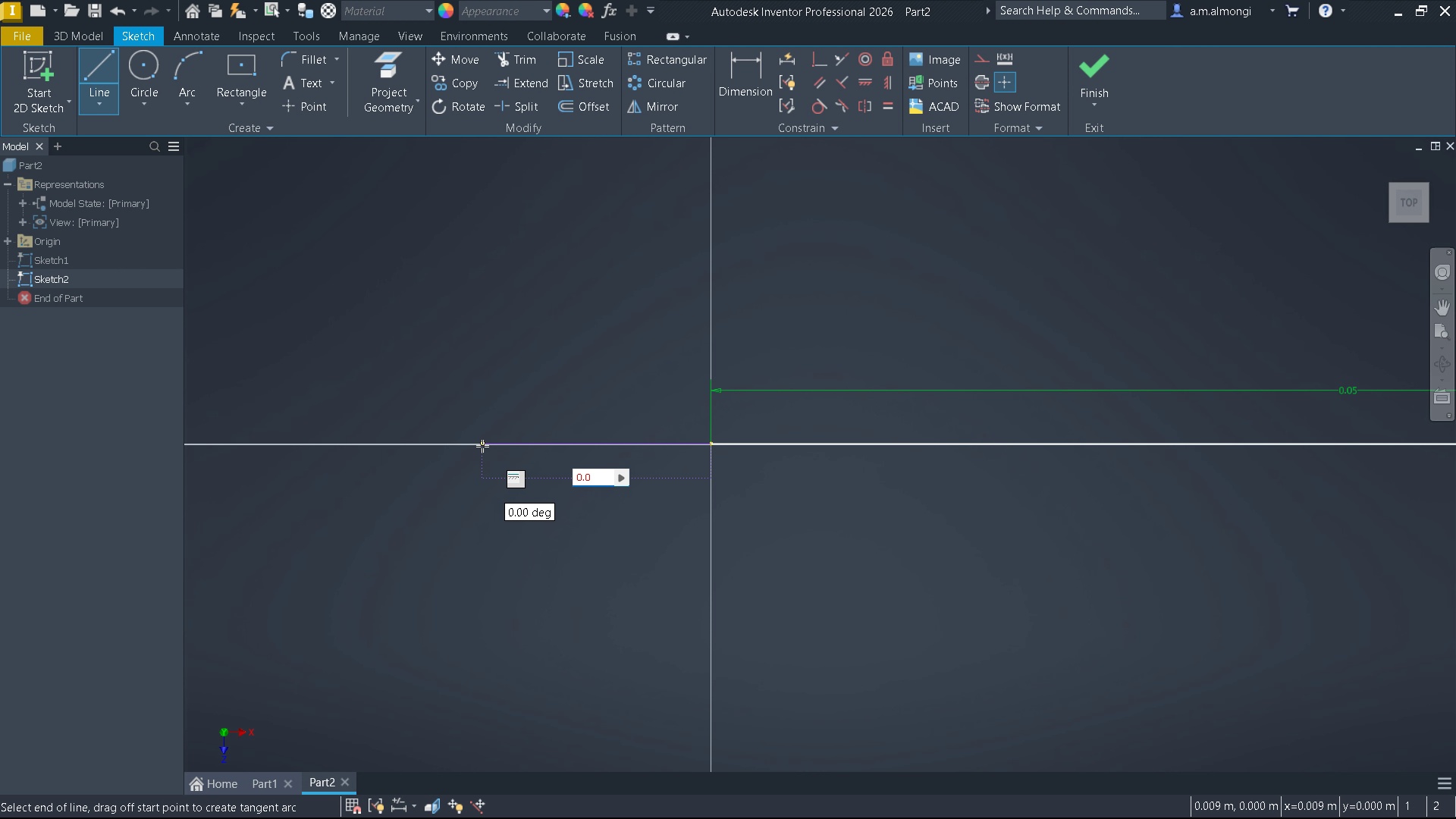 
wait(6.77)
 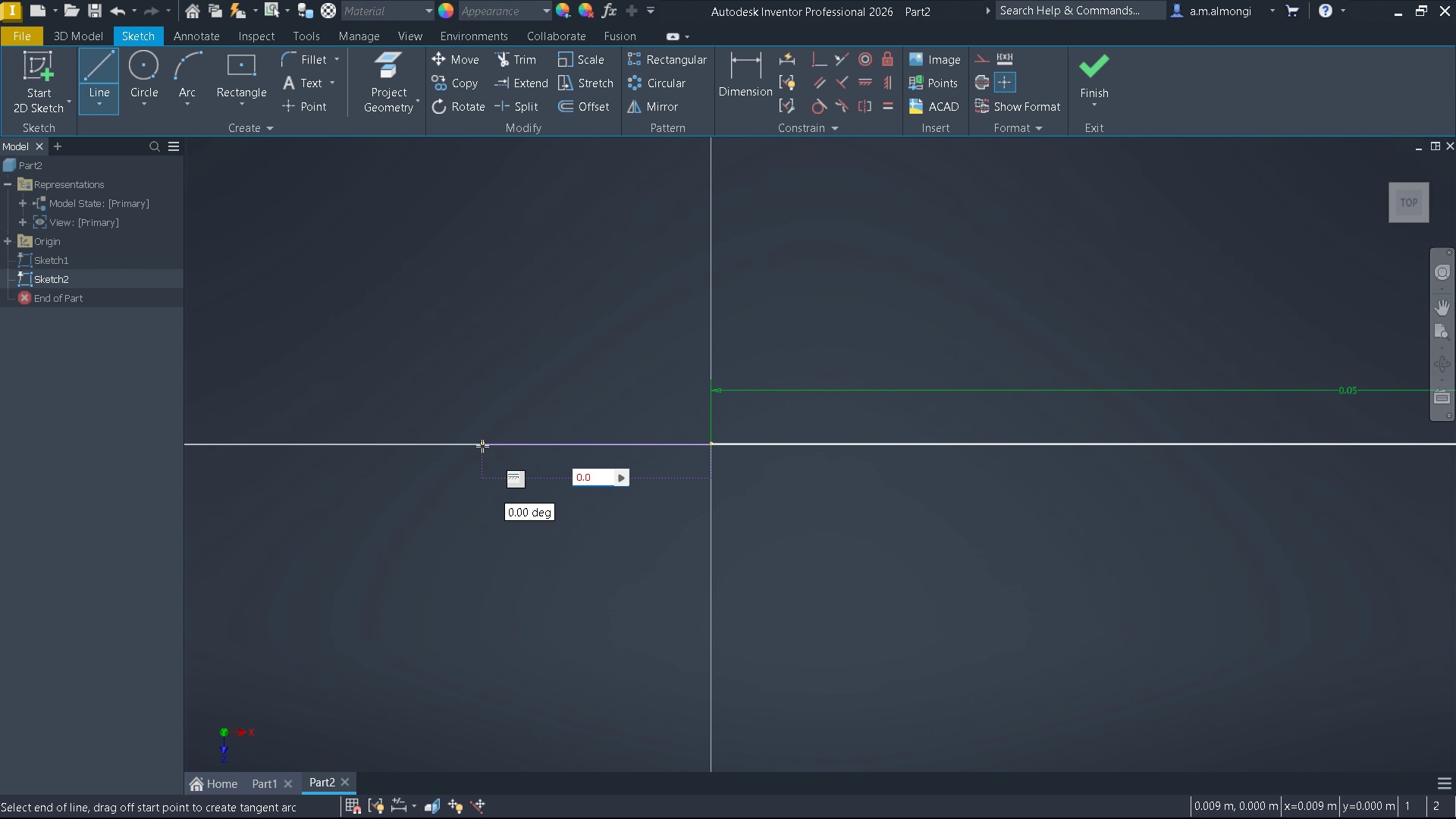 
key(Numpad5)
 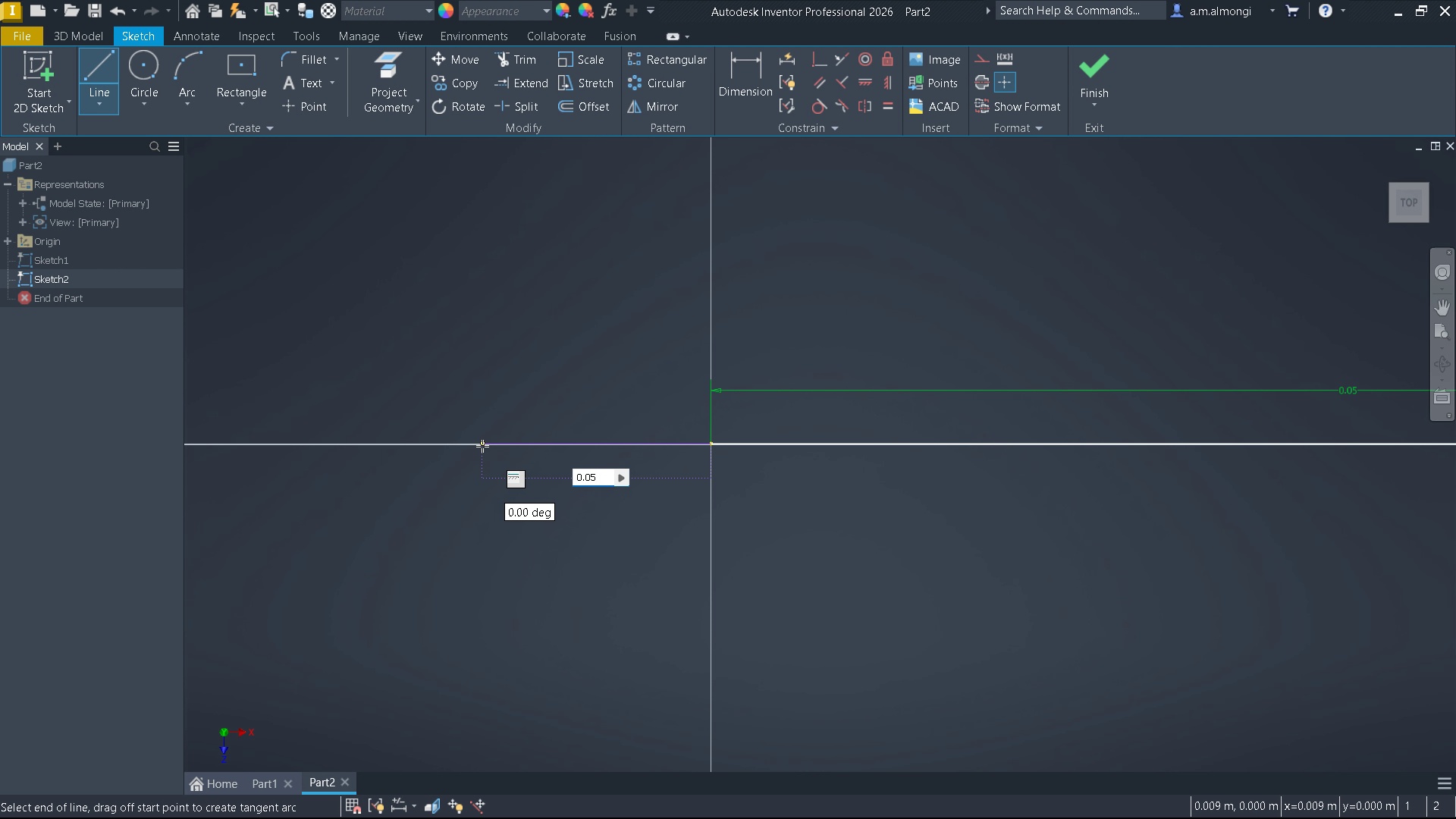 
key(Enter)
 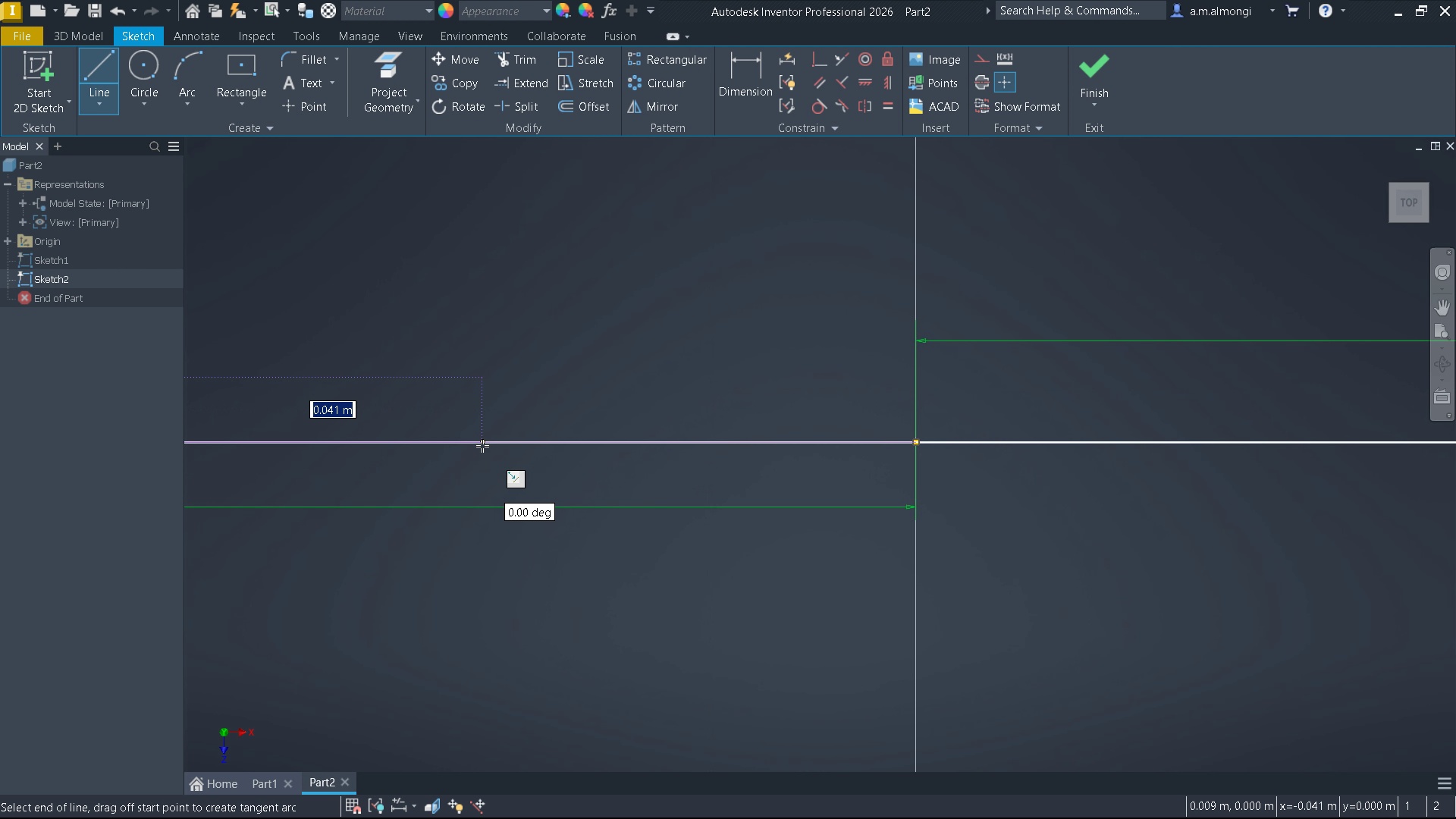 
scroll: coordinate [482, 446], scroll_direction: down, amount: 1.0
 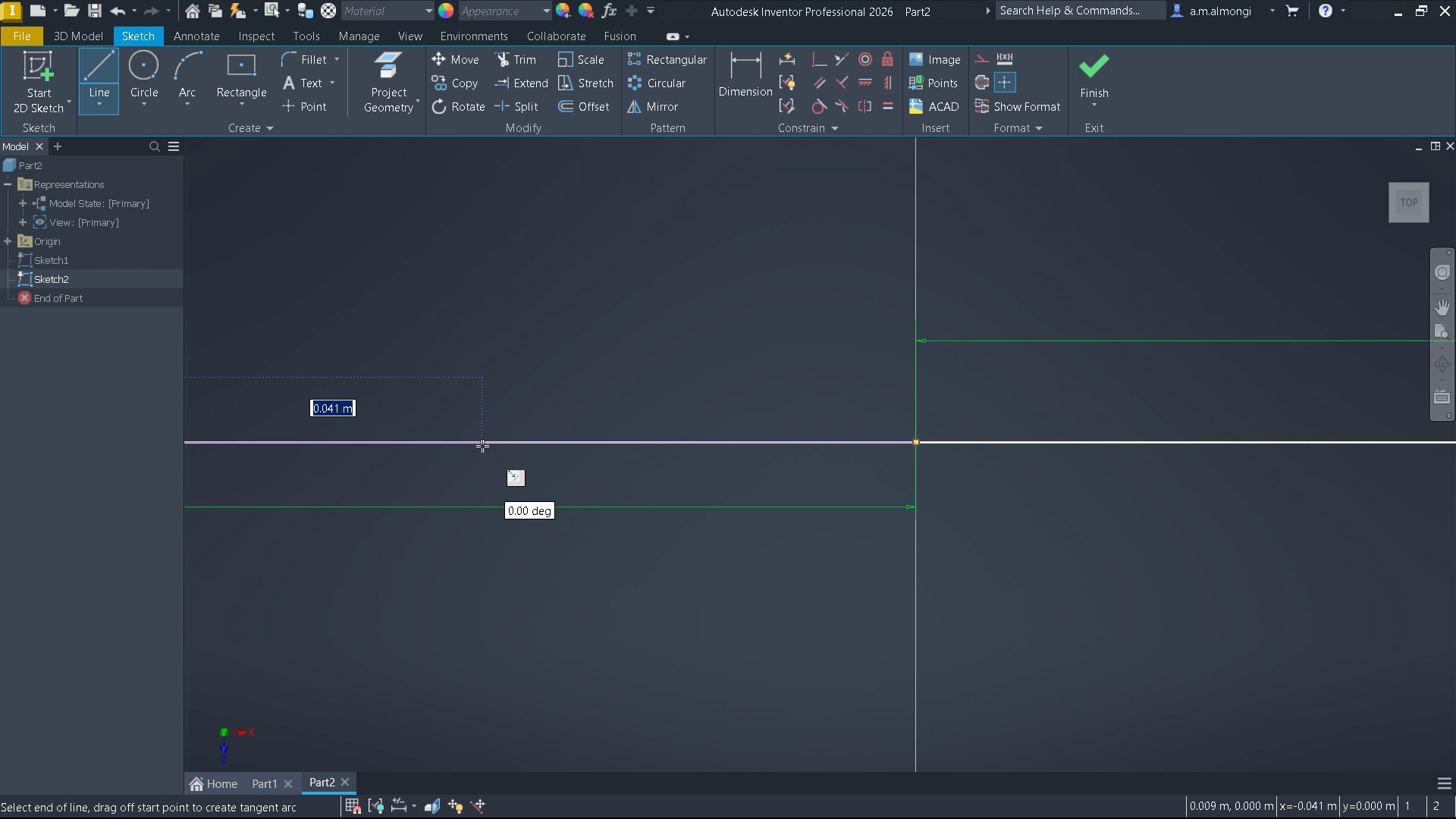 
scroll: coordinate [482, 446], scroll_direction: up, amount: 3.0
 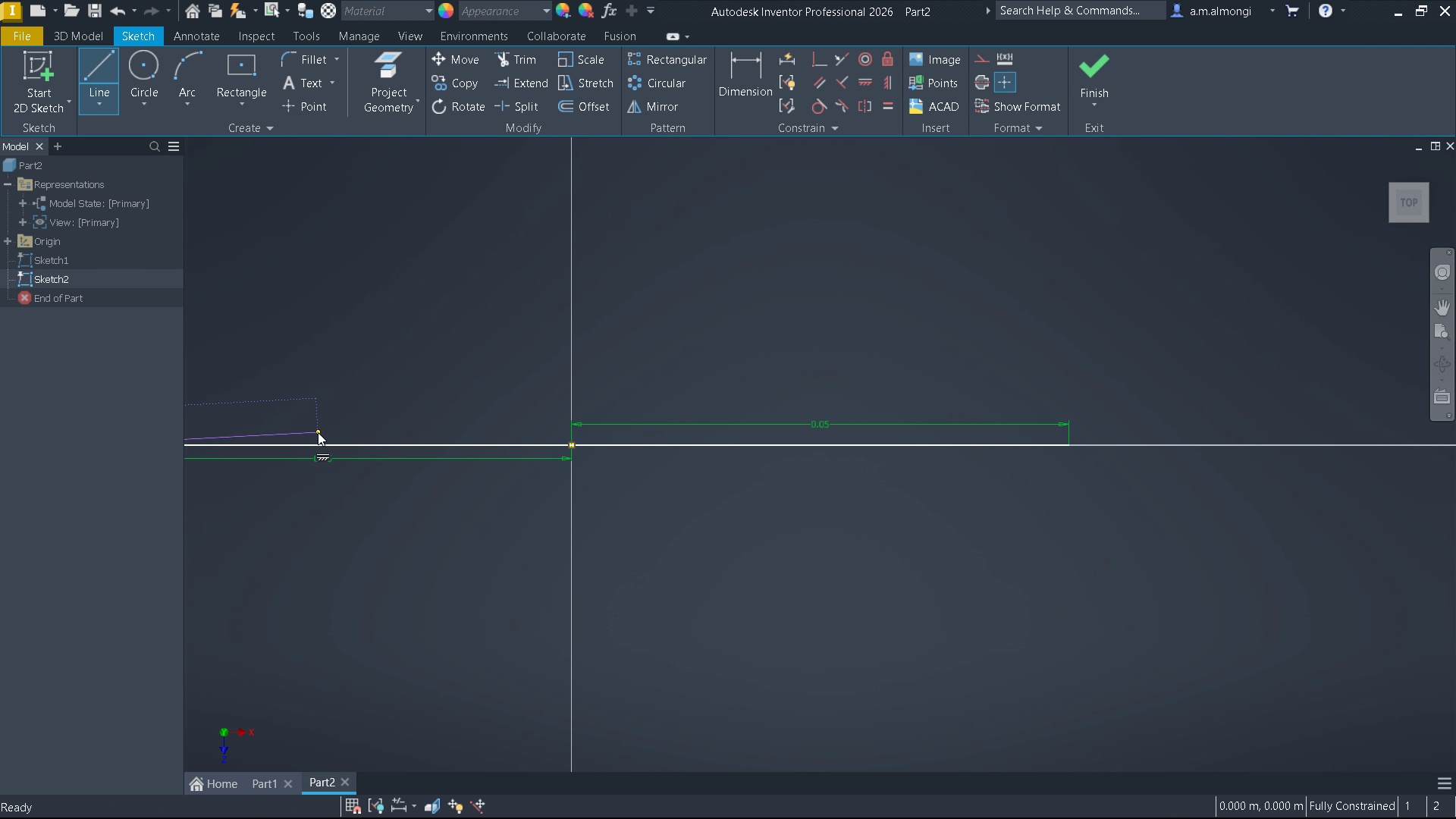 
key(Escape)
 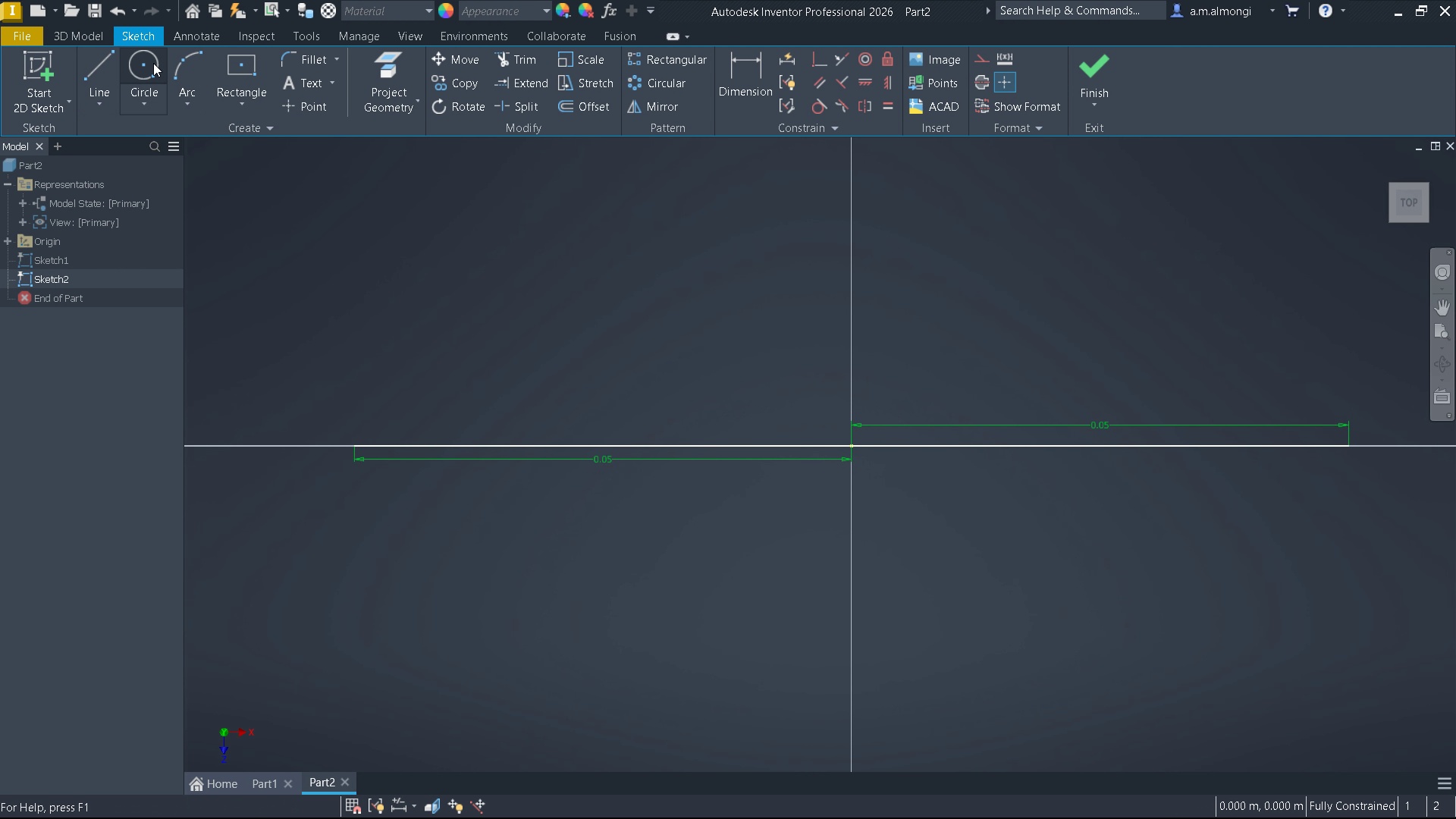 
left_click([152, 63])
 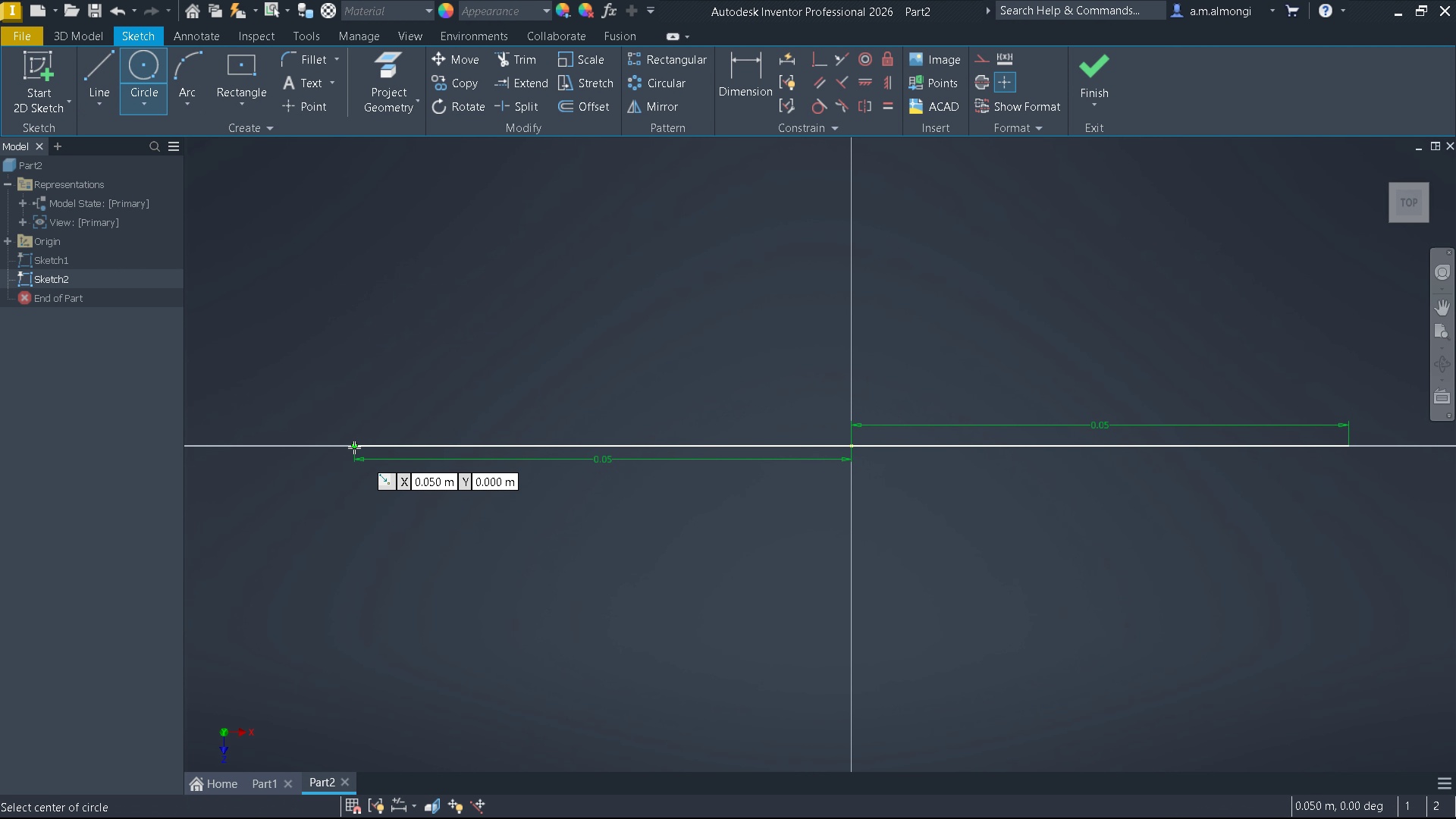 
wait(5.61)
 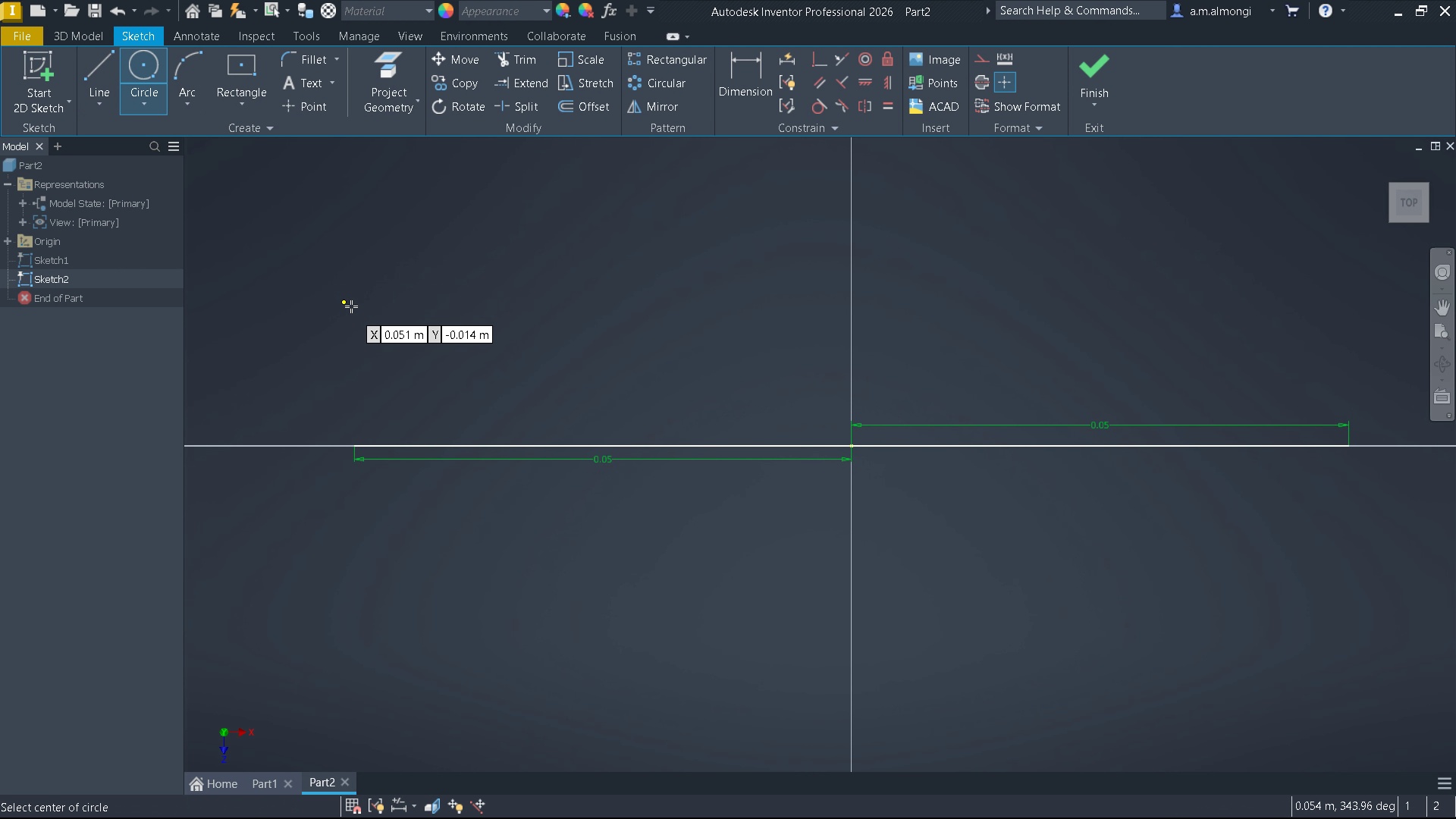 
left_click([354, 447])
 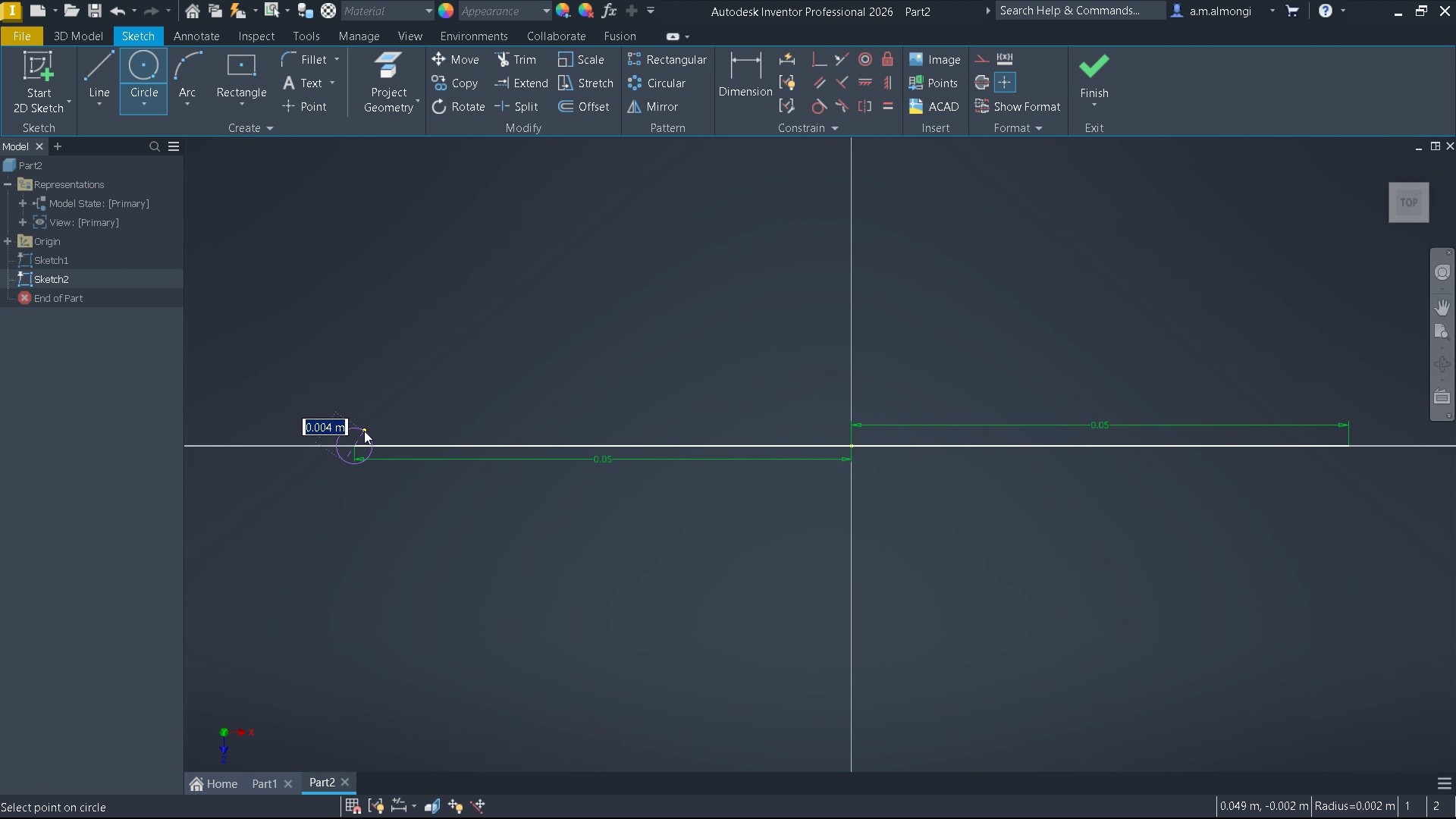 
key(Numpad0)
 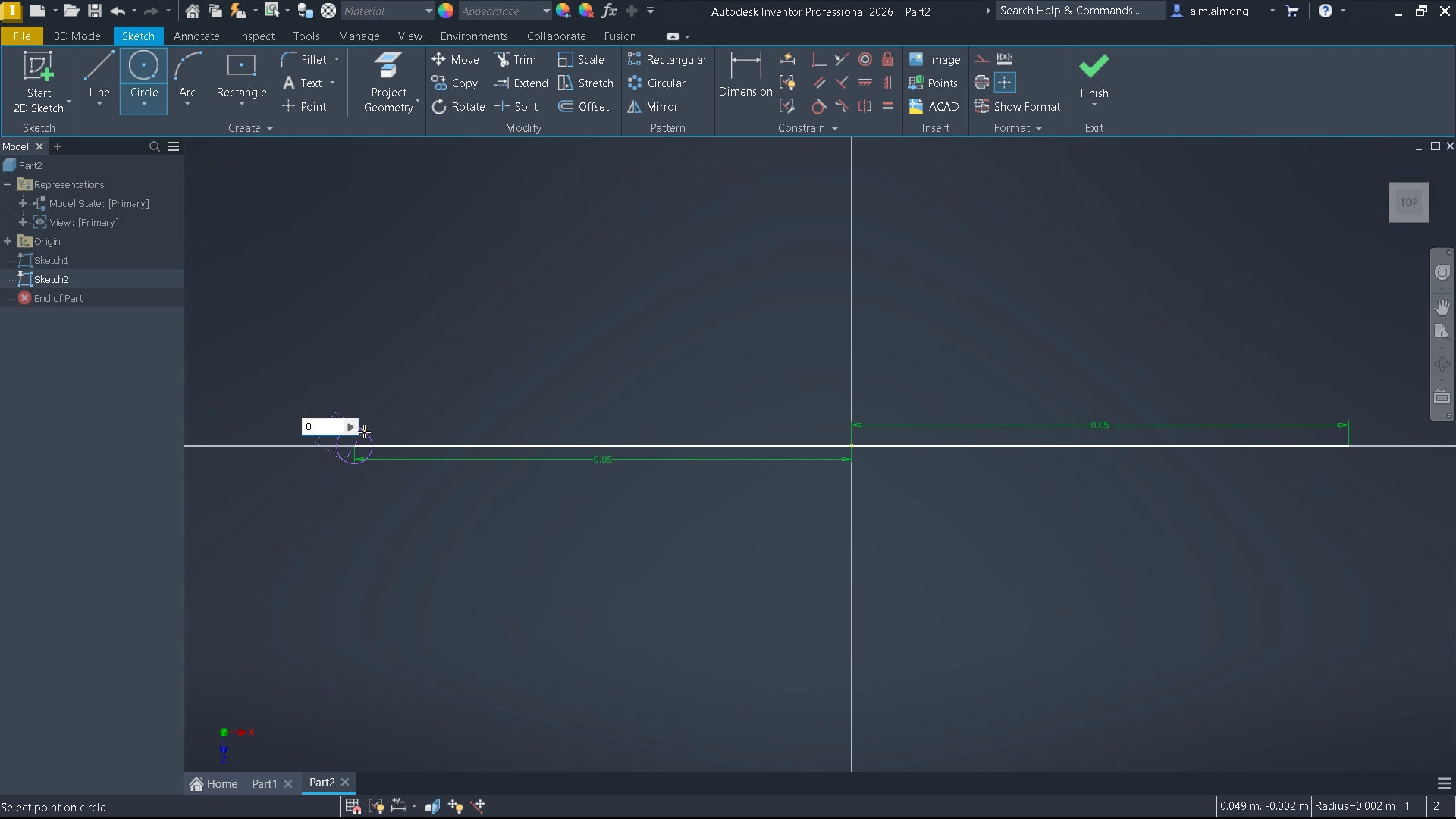 
key(NumpadDecimal)
 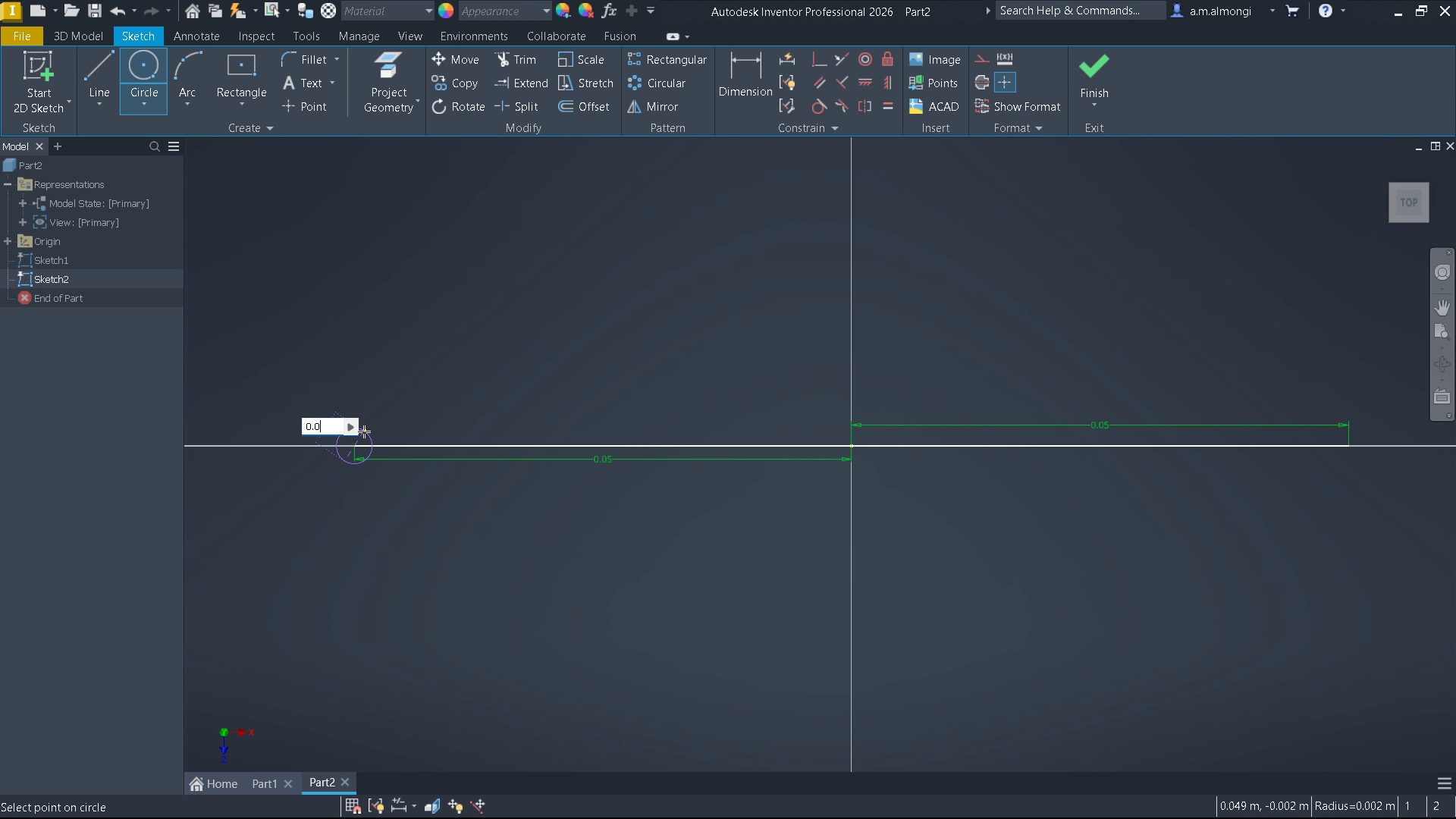 
key(Numpad0)
 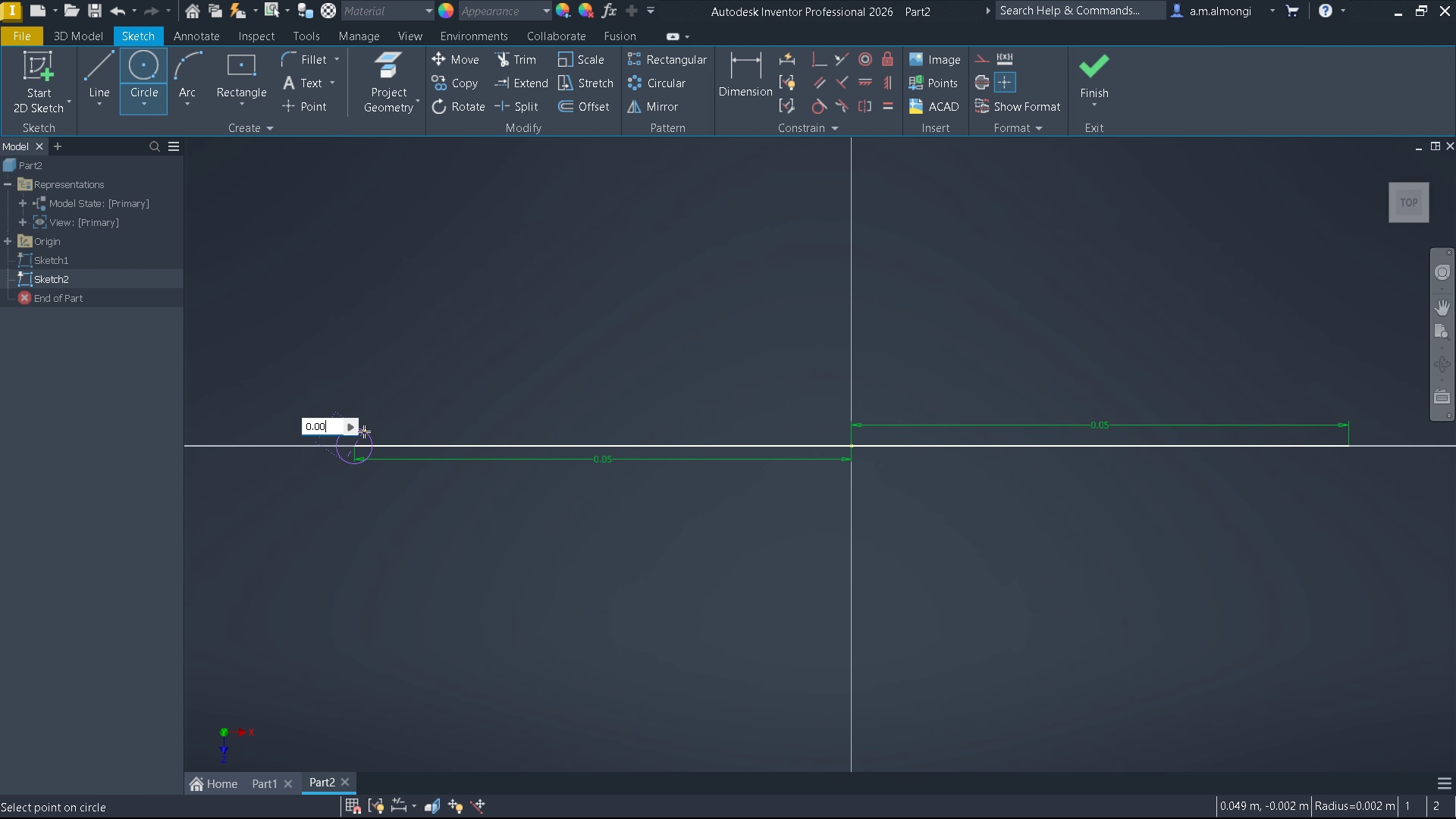 
key(Numpad0)
 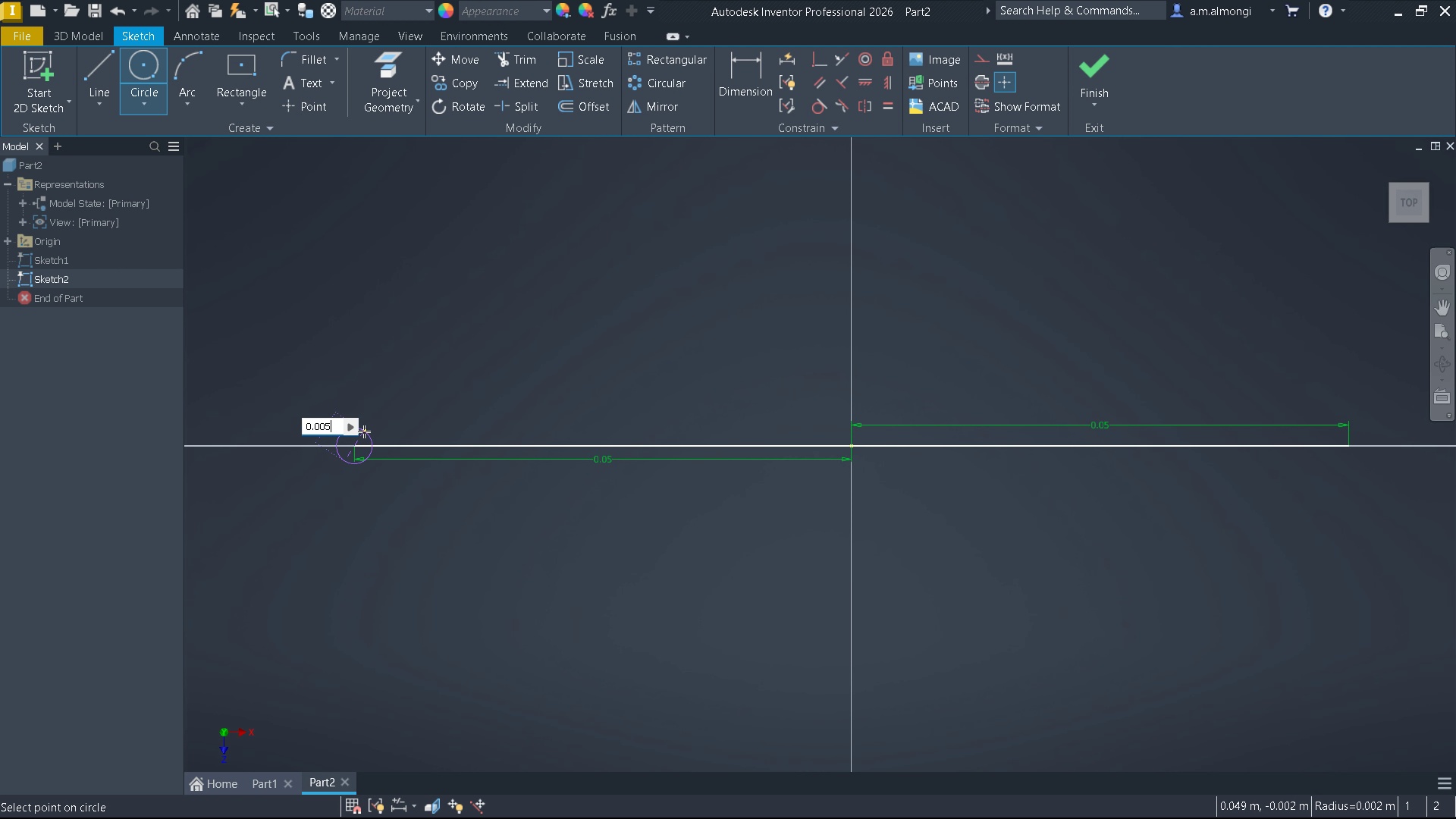 
key(Numpad5)
 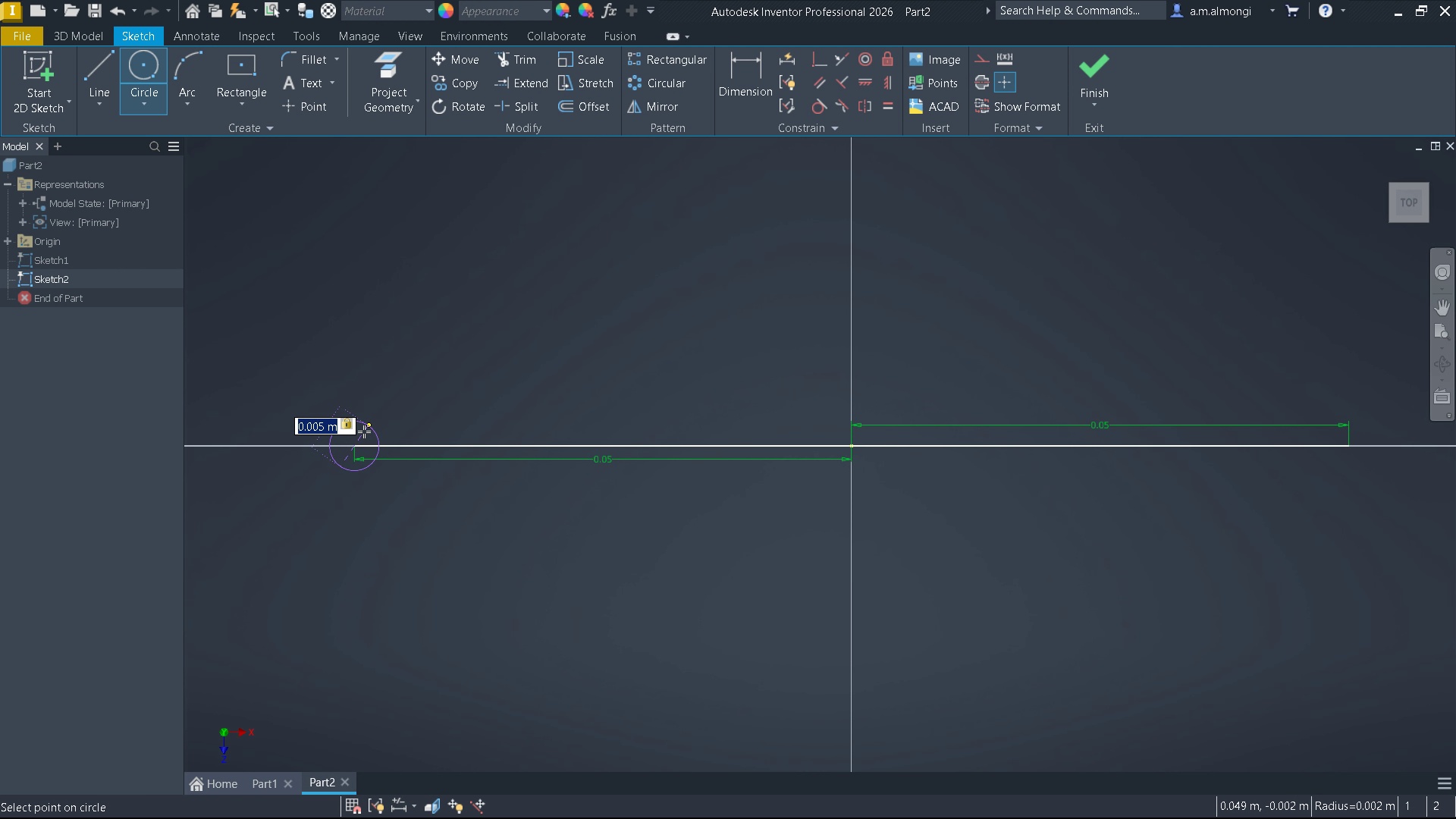 
key(Enter)
 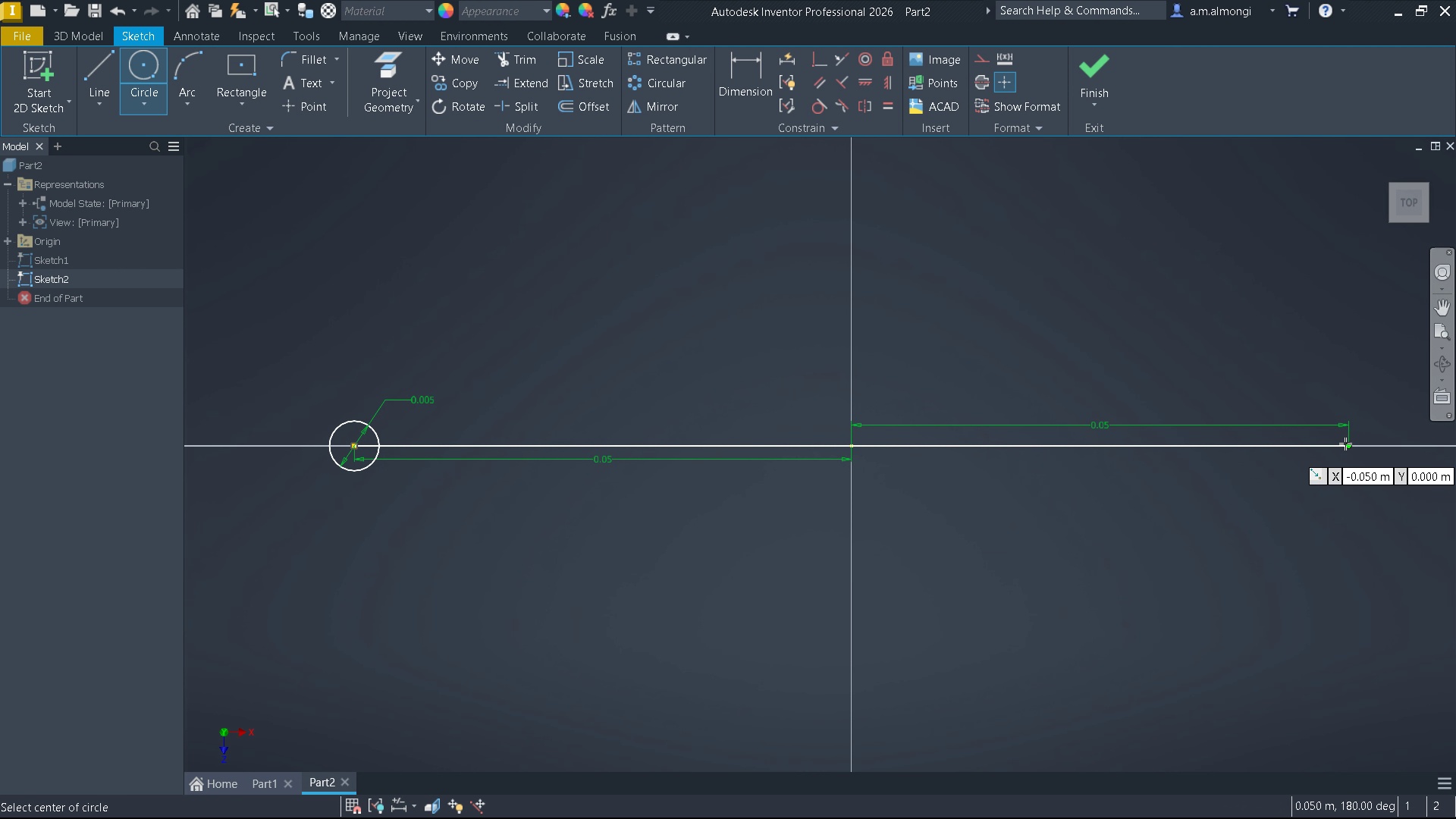 
left_click([1345, 444])
 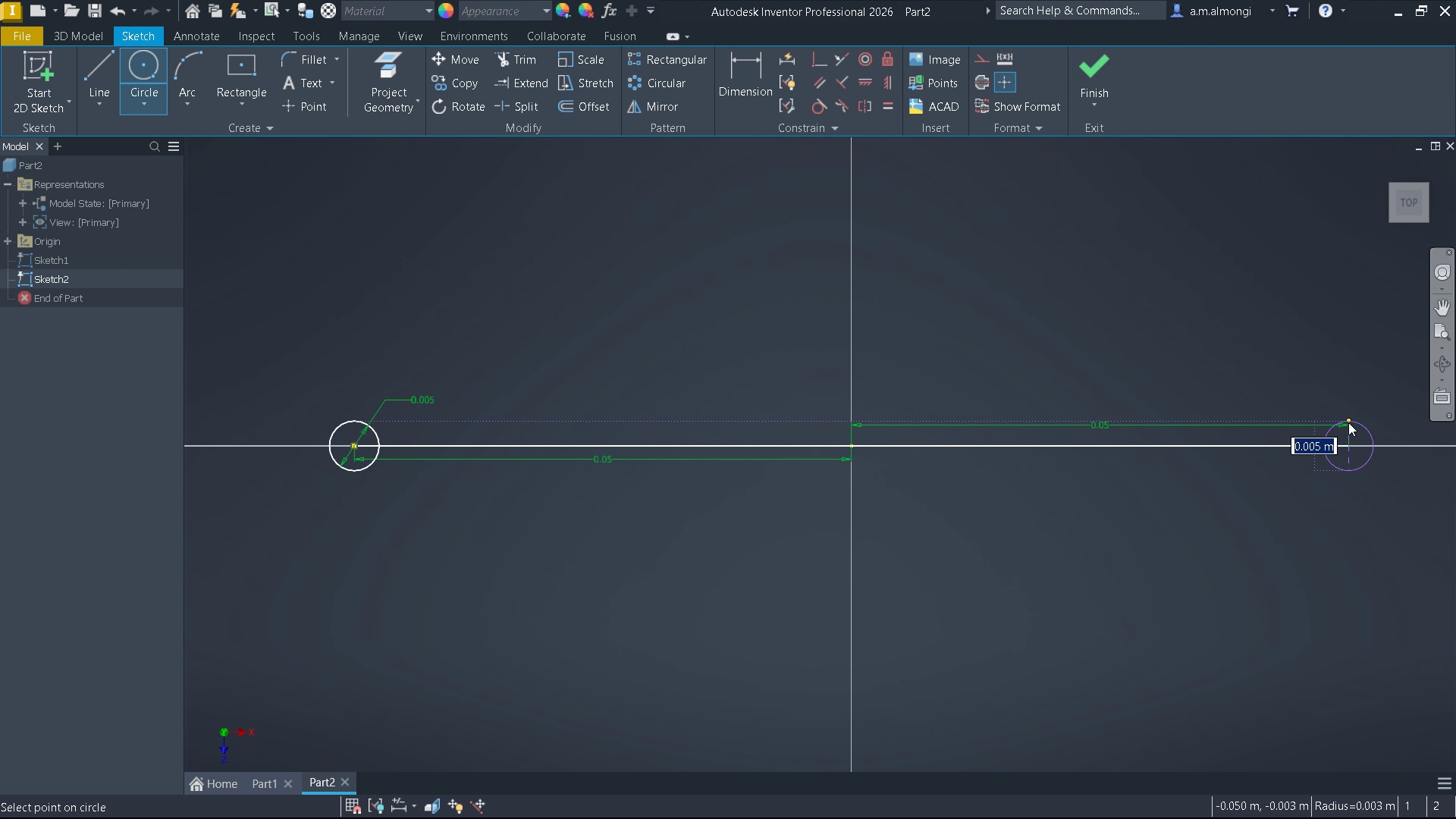 
key(Numpad0)
 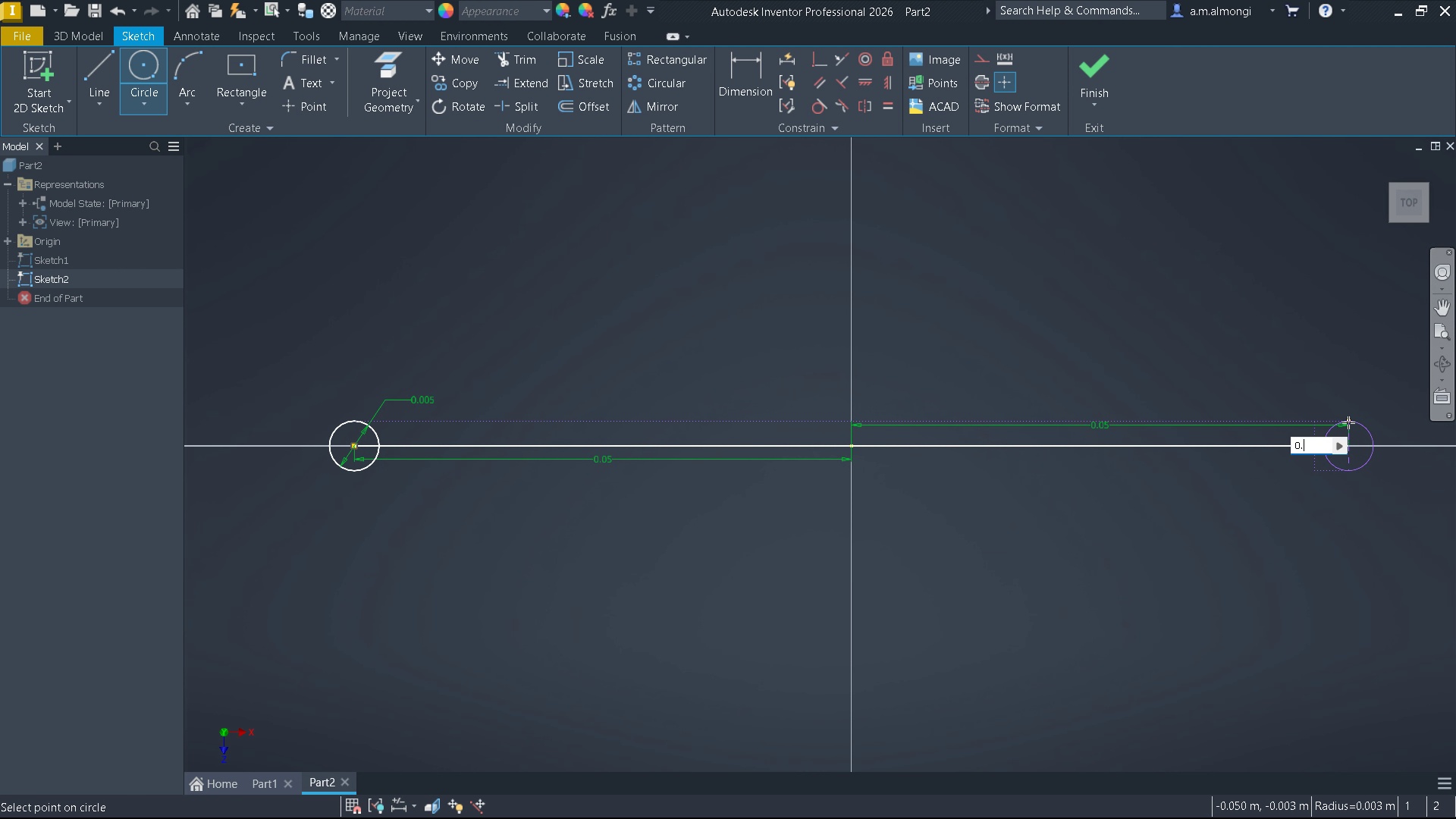 
key(NumpadDecimal)
 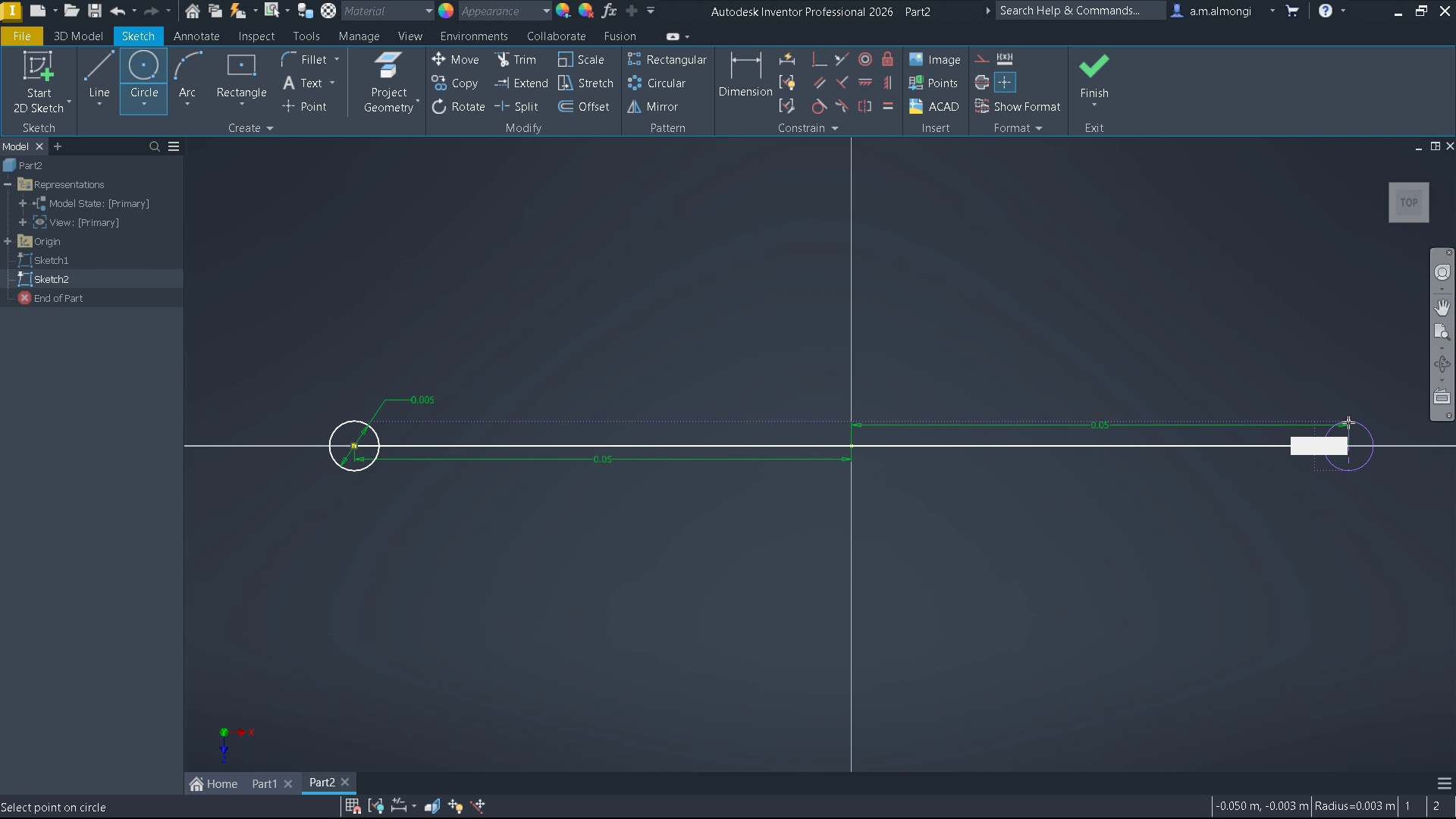 
key(Numpad0)
 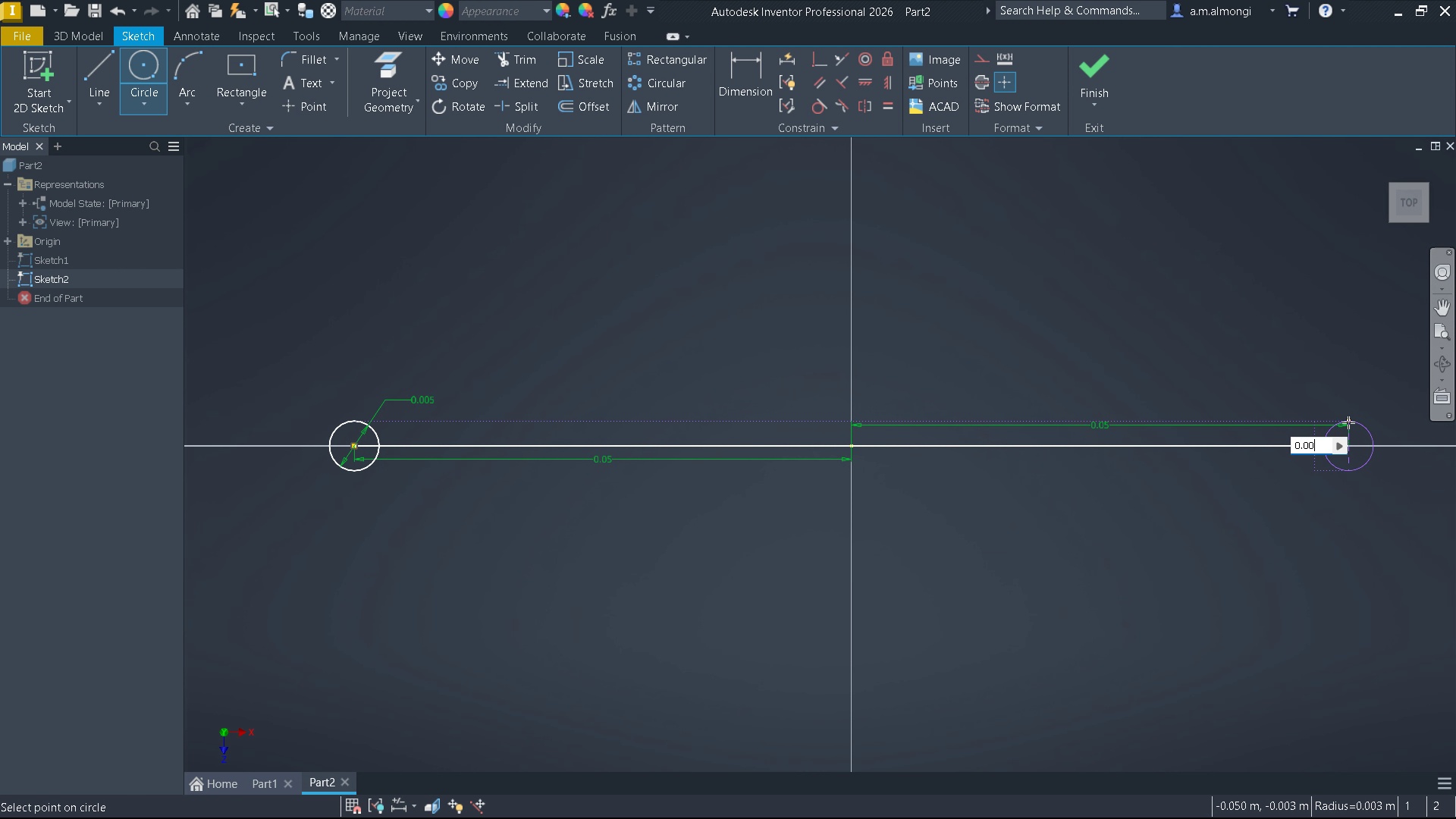 
key(Numpad0)
 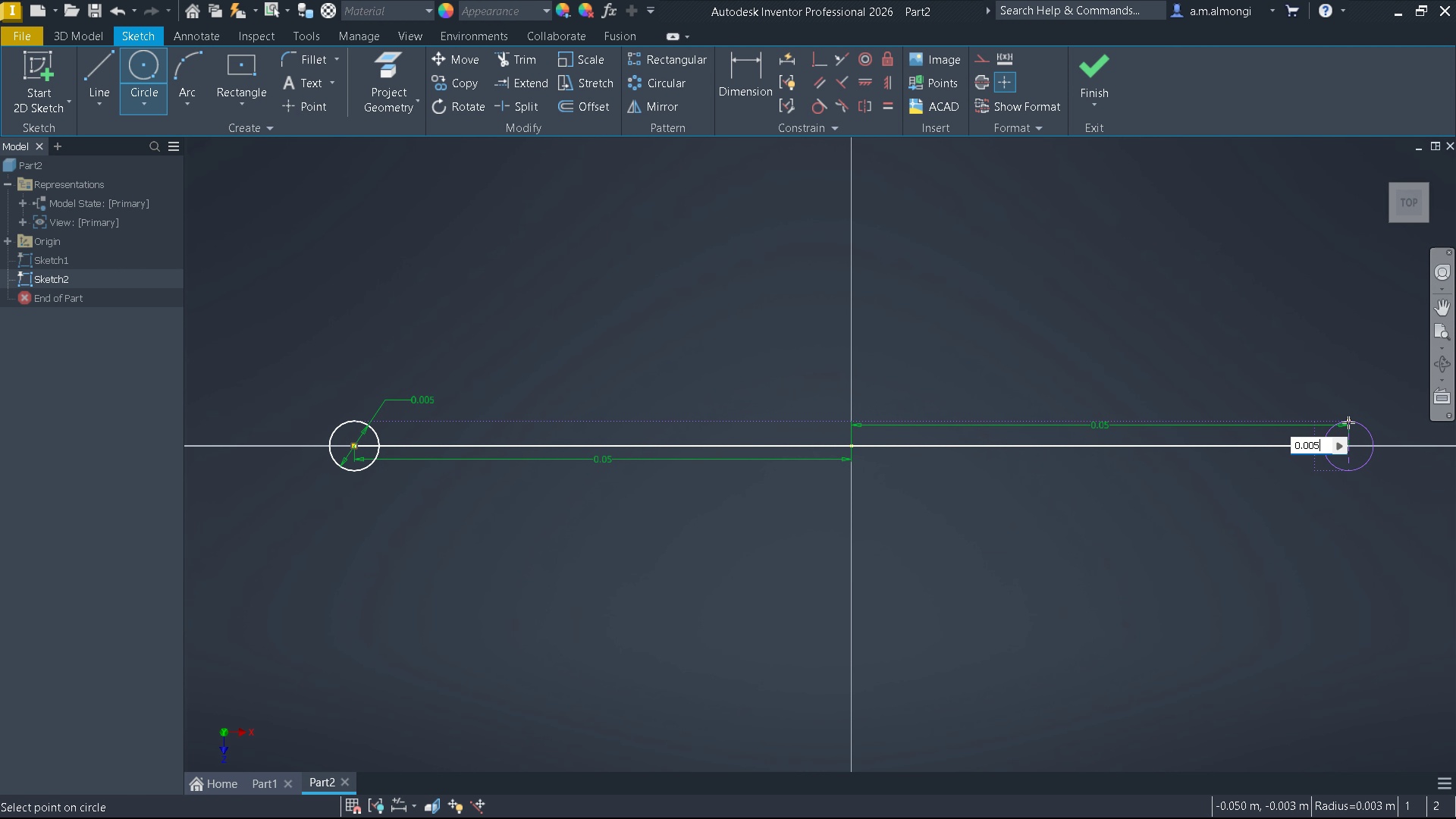 
key(Numpad5)
 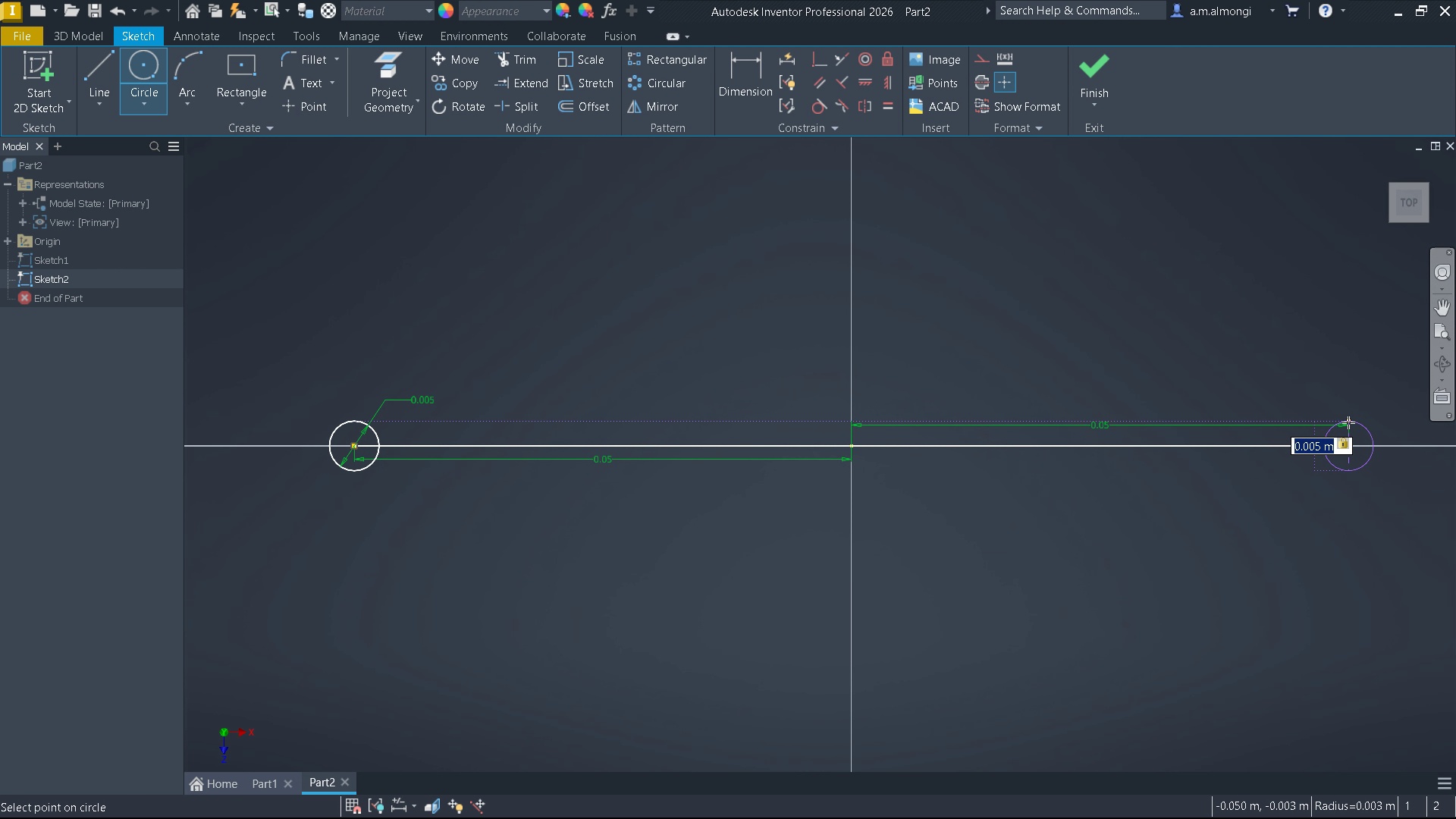 
key(Enter)
 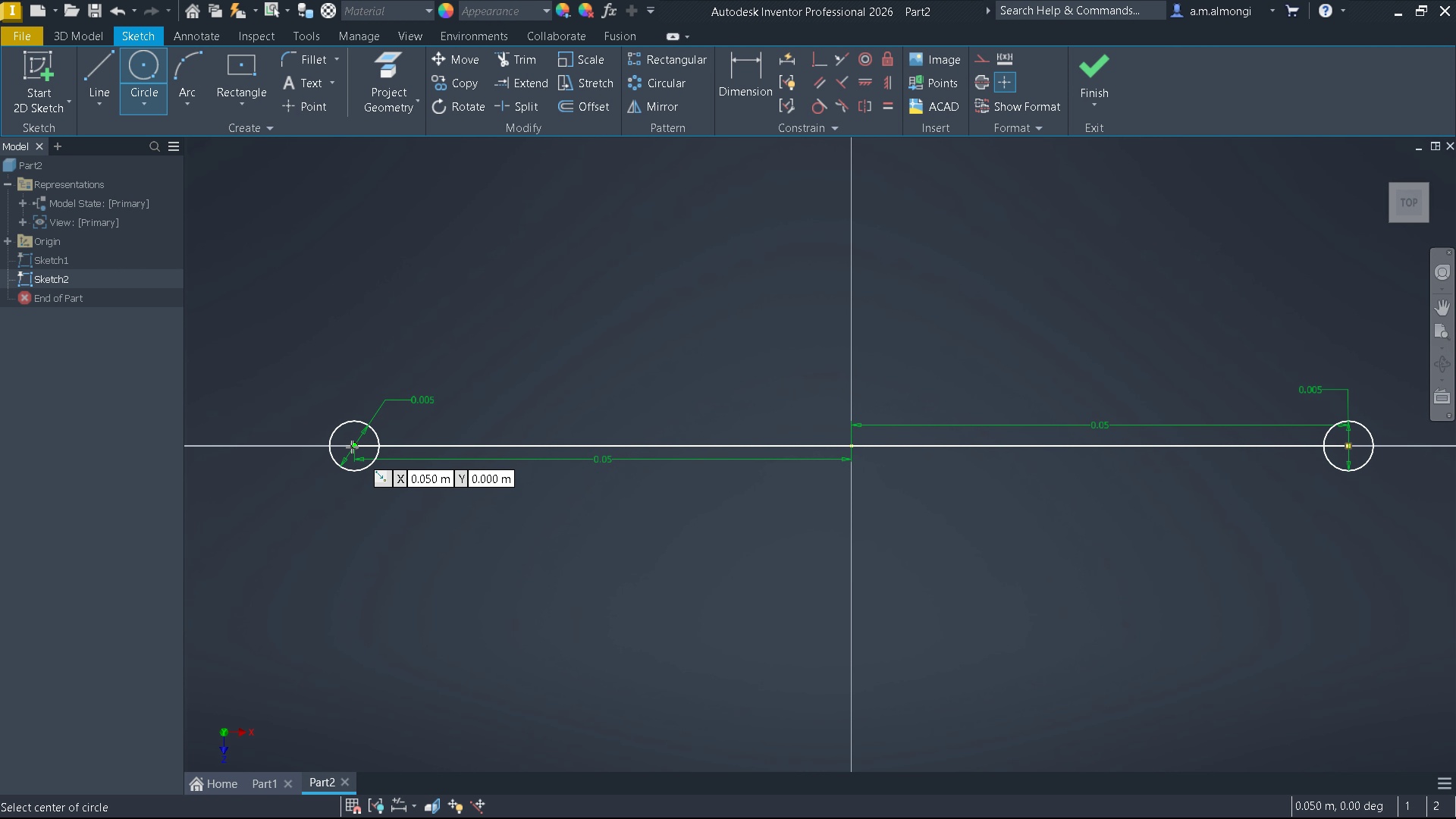 
wait(11.99)
 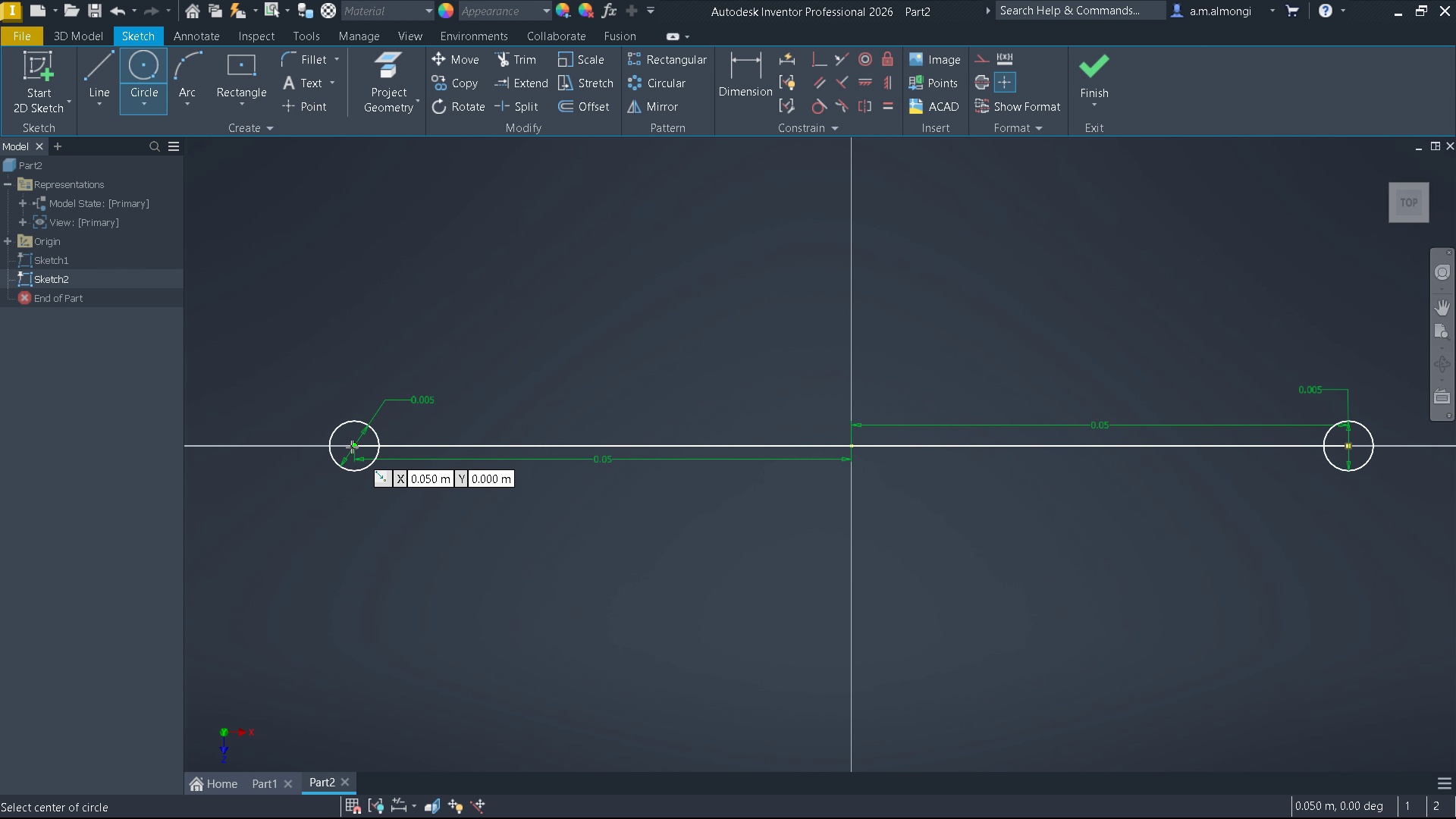 
left_click([356, 445])
 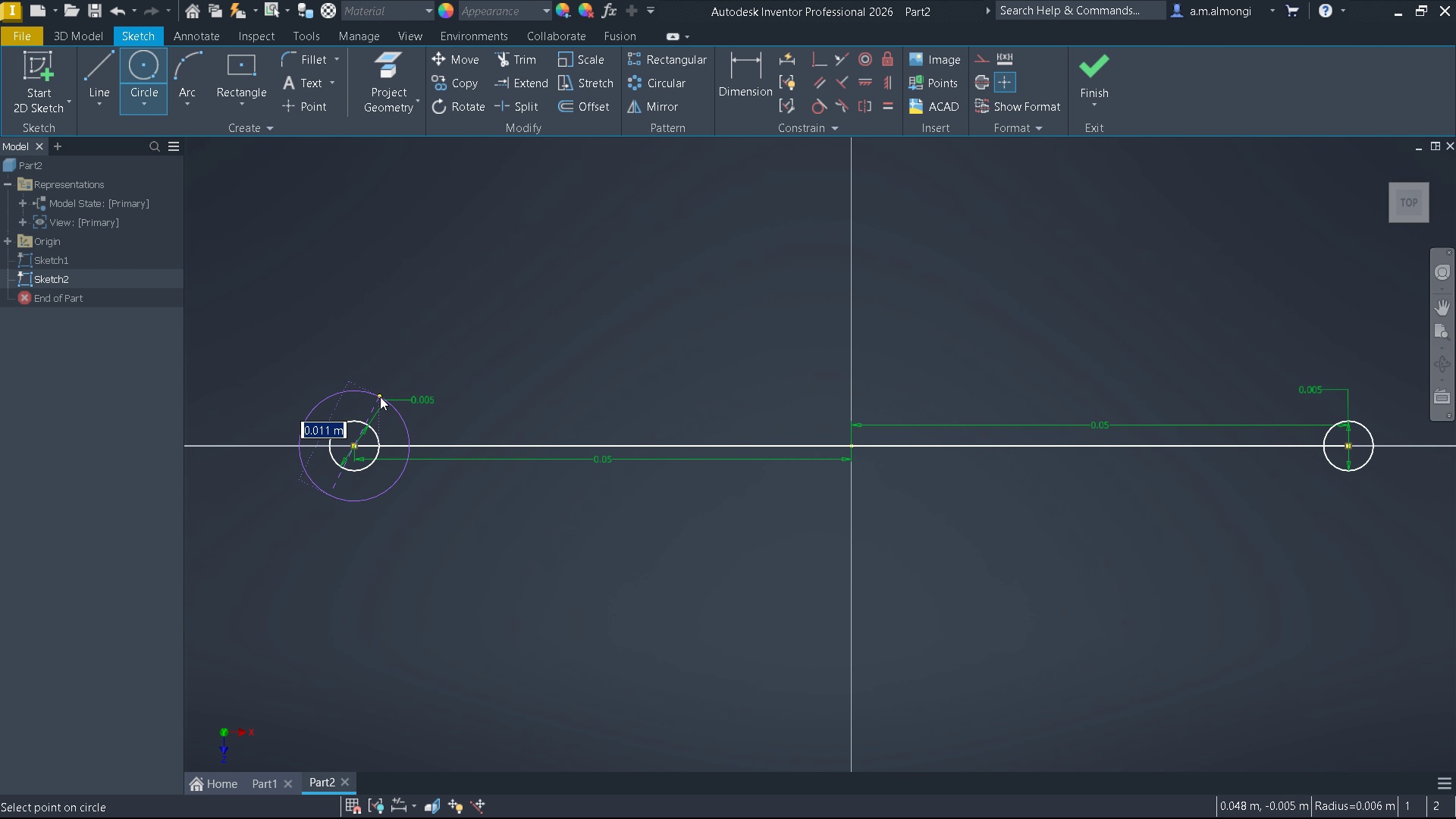 
key(Numpad0)
 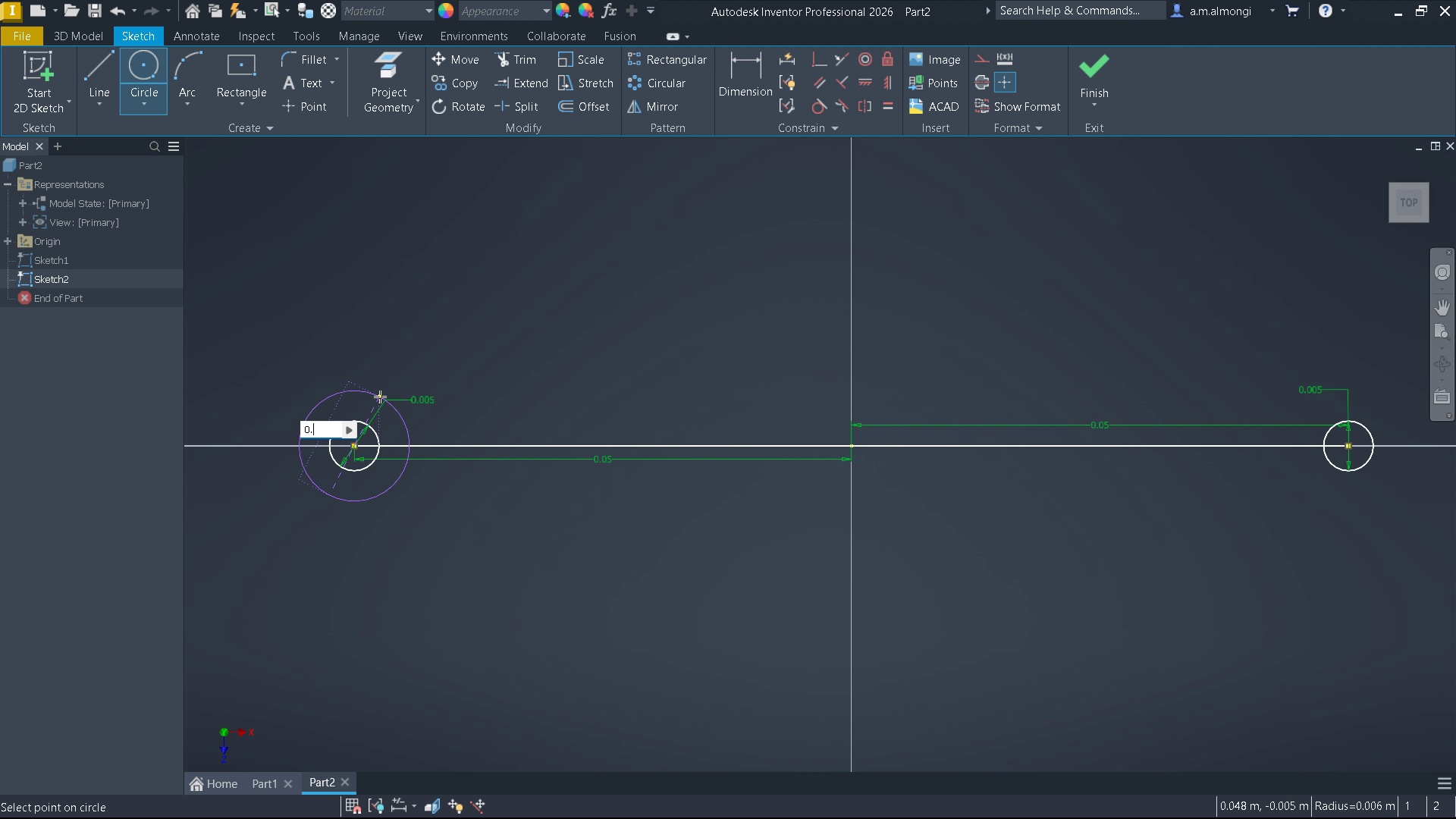 
key(NumpadDecimal)
 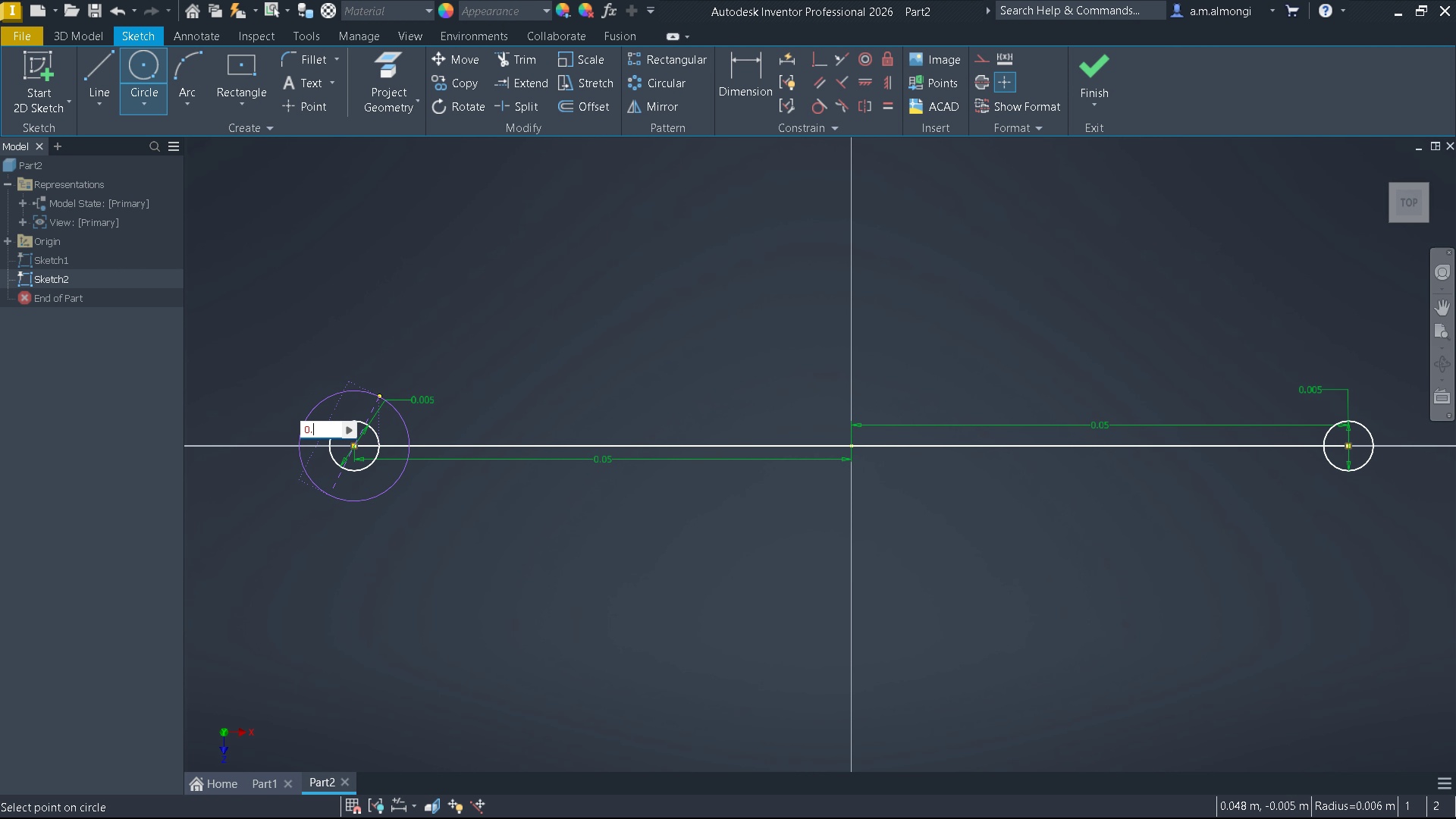 
key(Numpad0)
 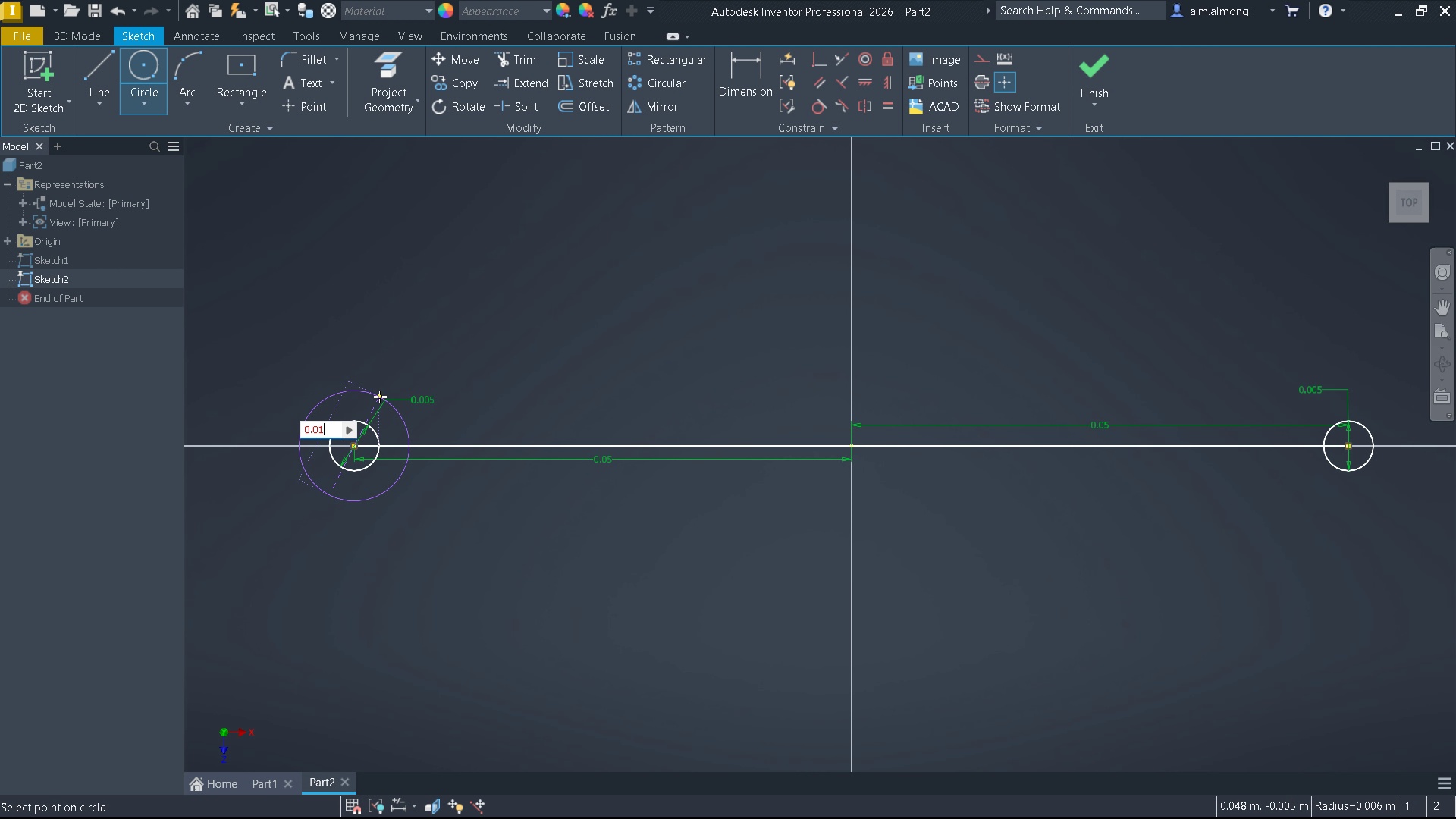 
key(Numpad1)
 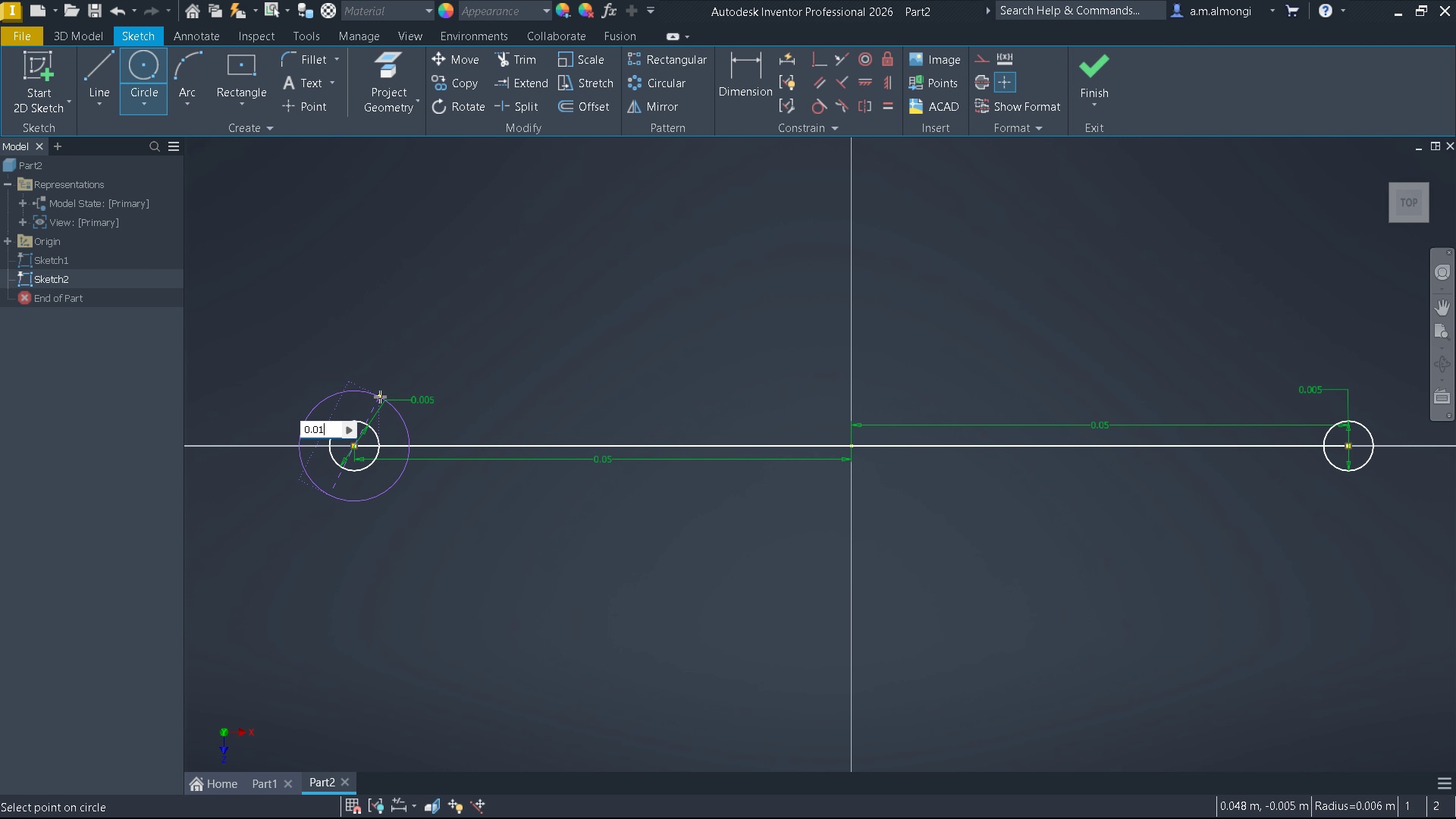 
key(Enter)
 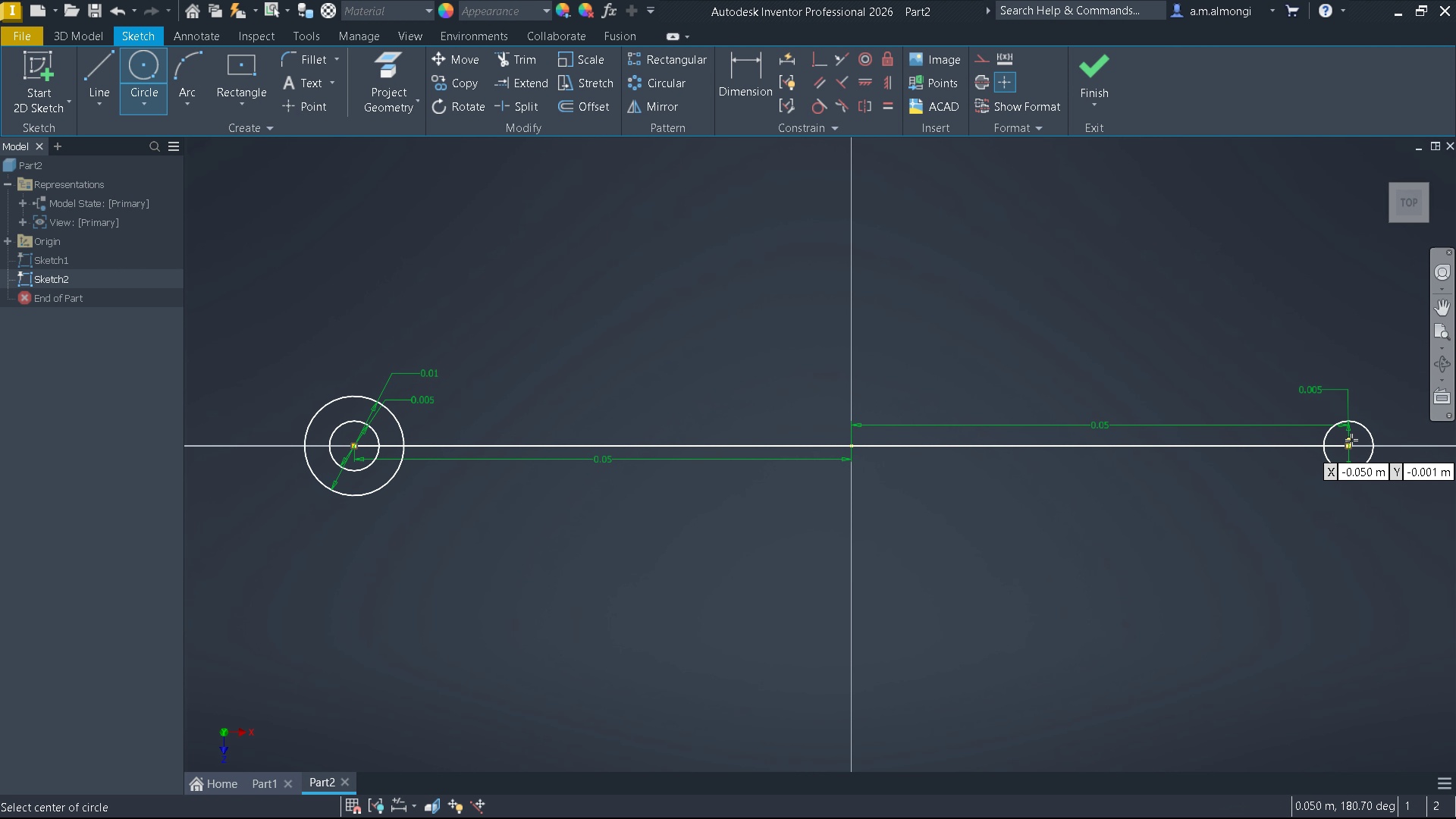 
left_click([1353, 441])
 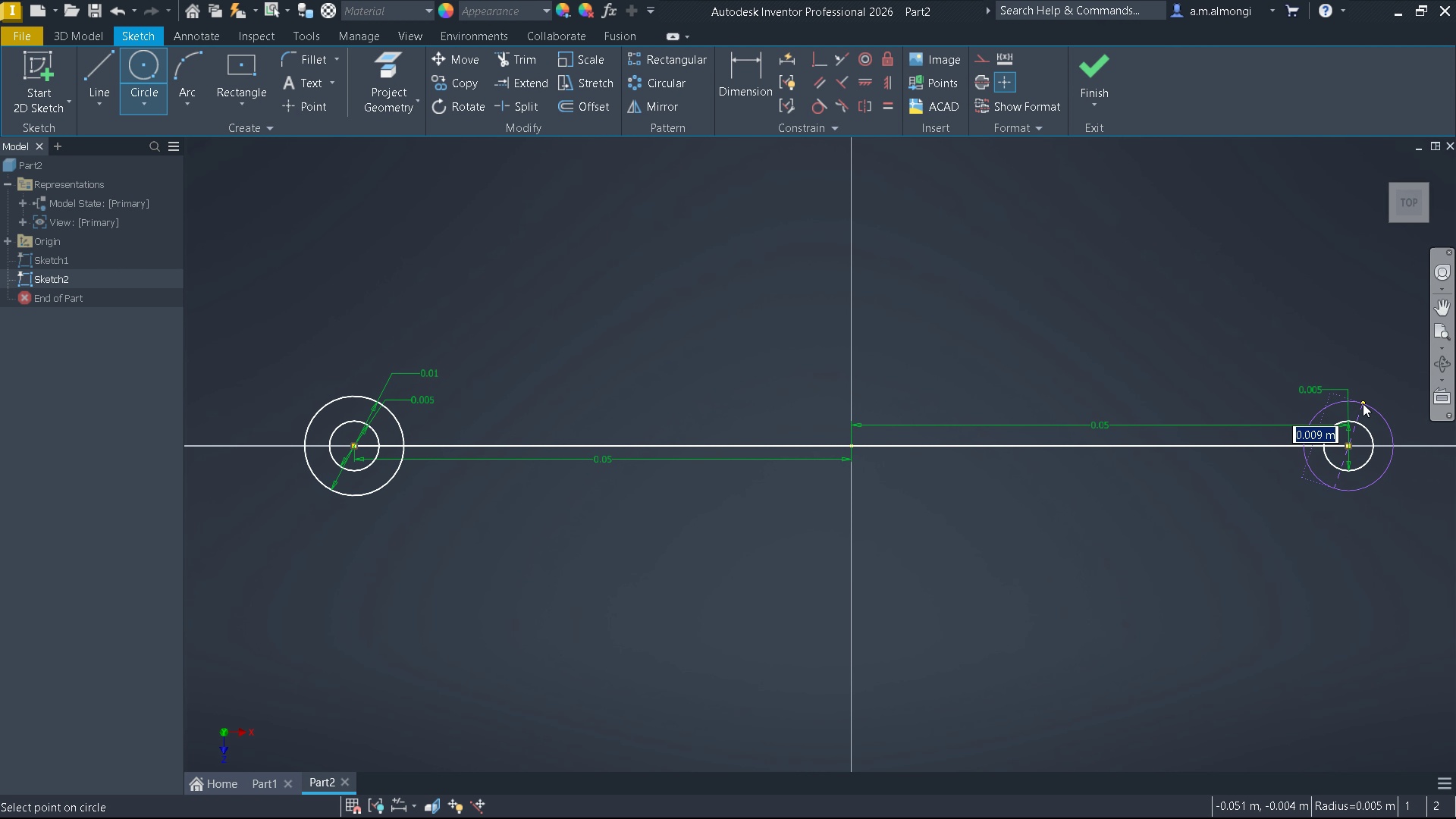 
key(Numpad0)
 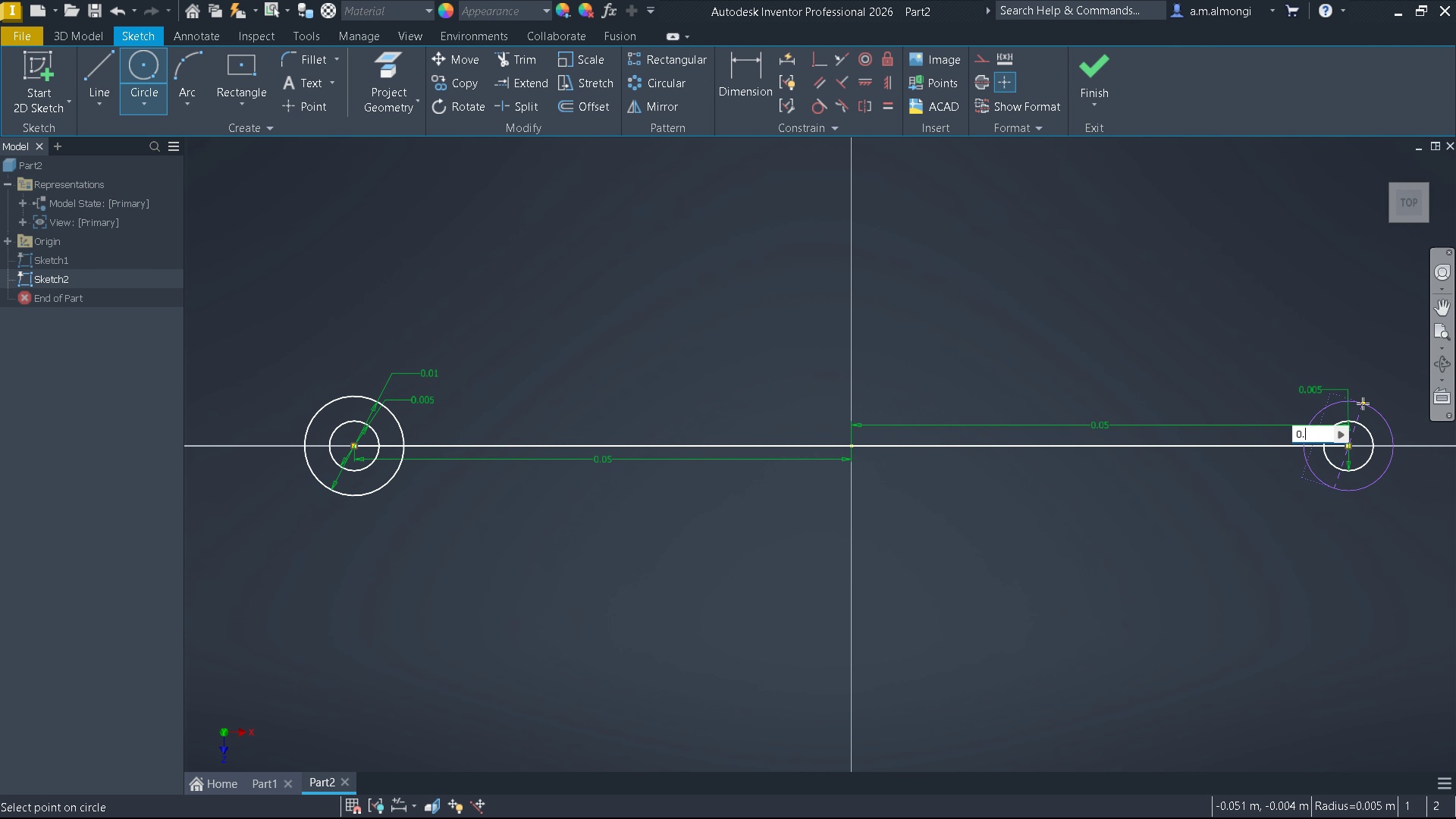 
key(NumpadDecimal)
 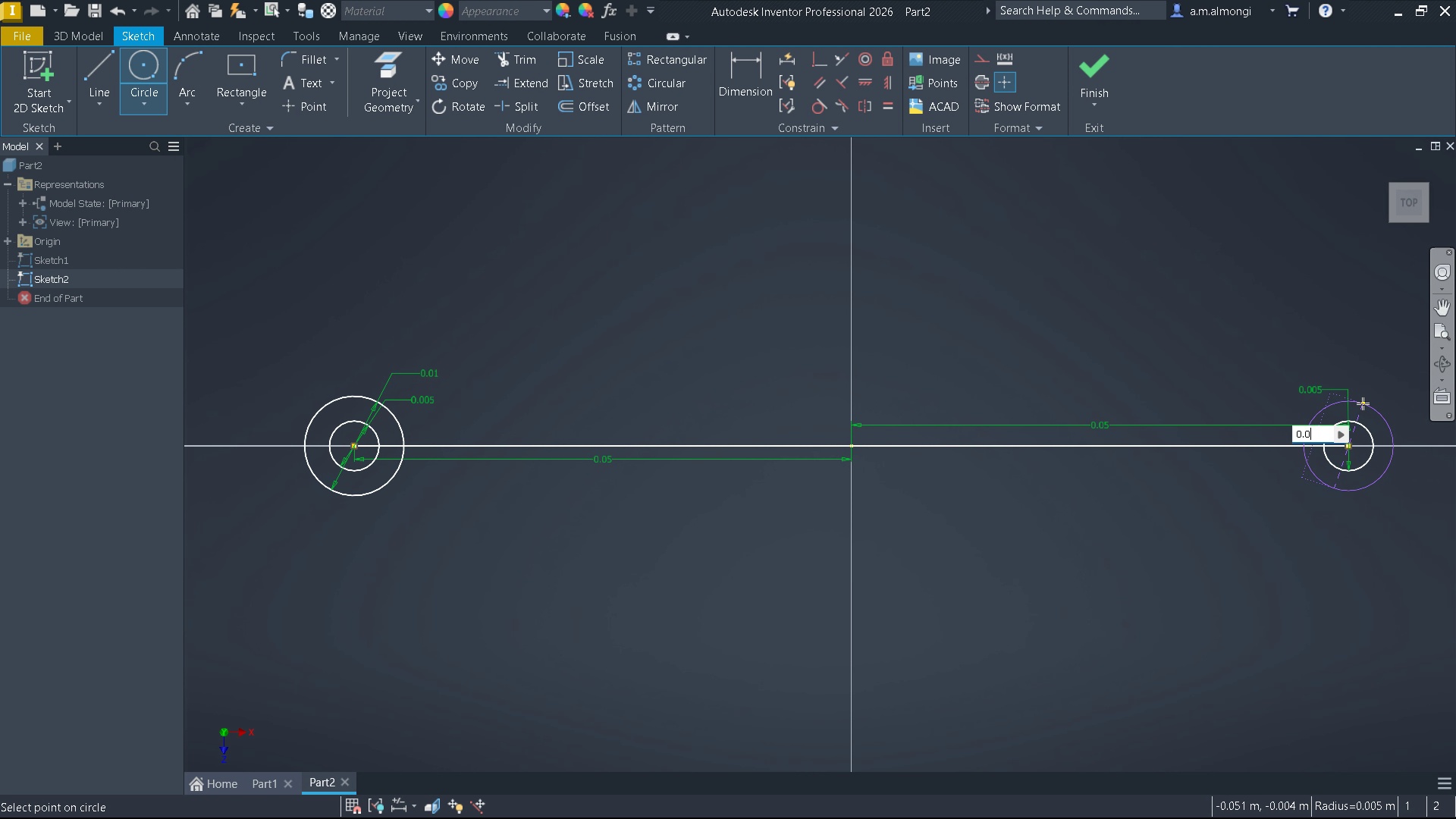 
key(Numpad0)
 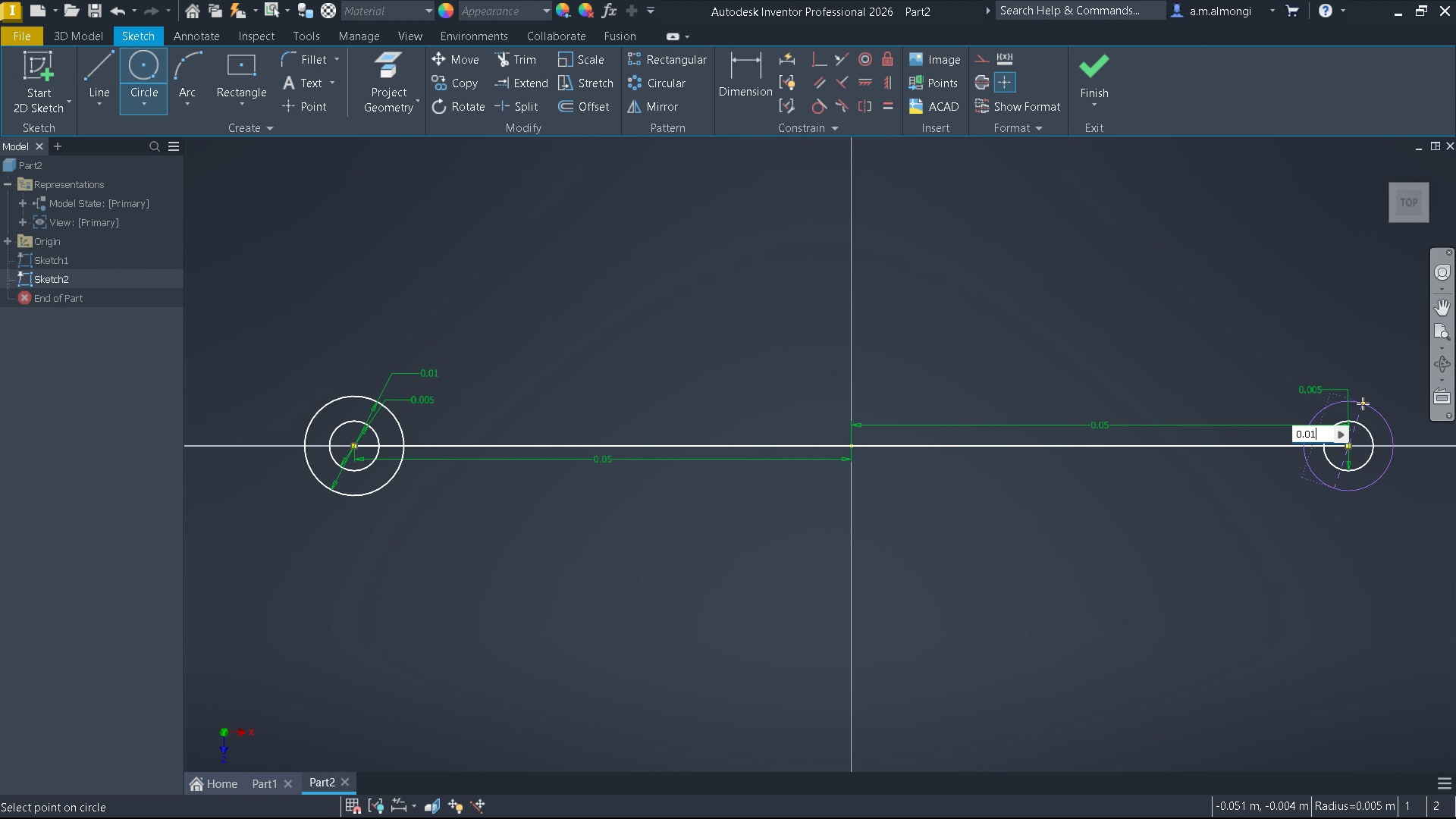 
key(Numpad1)
 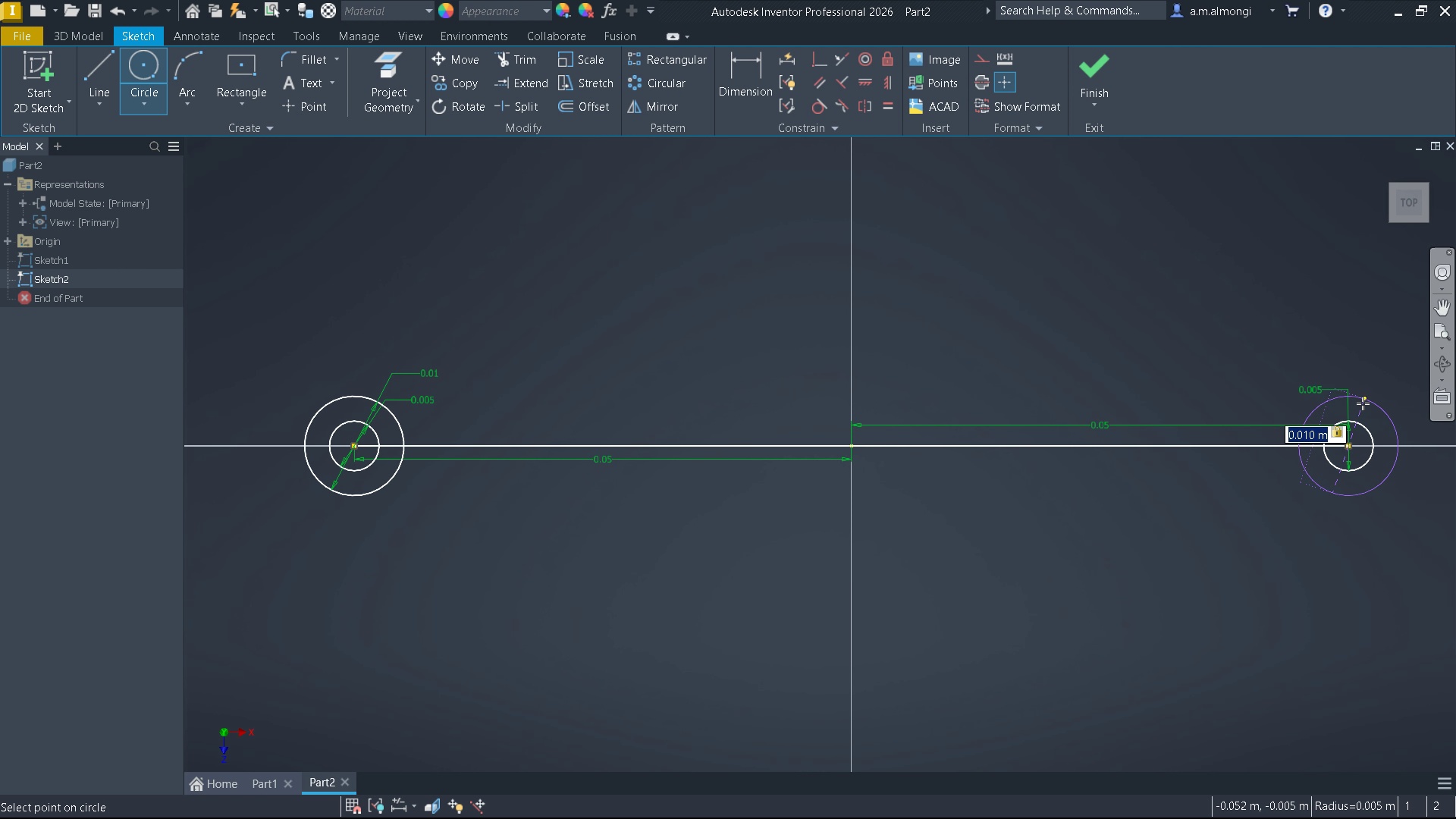 
key(Enter)
 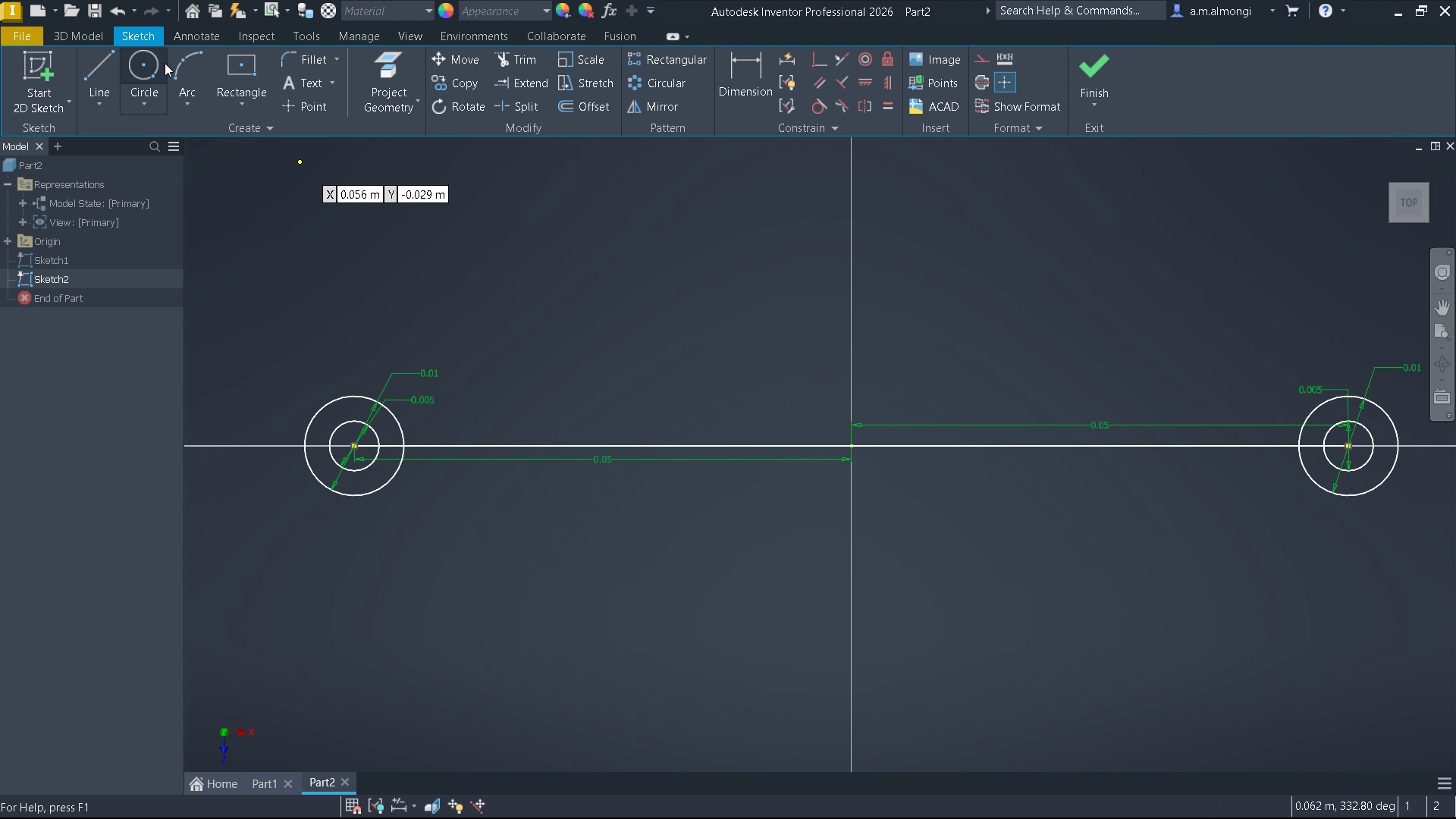 
left_click([105, 58])
 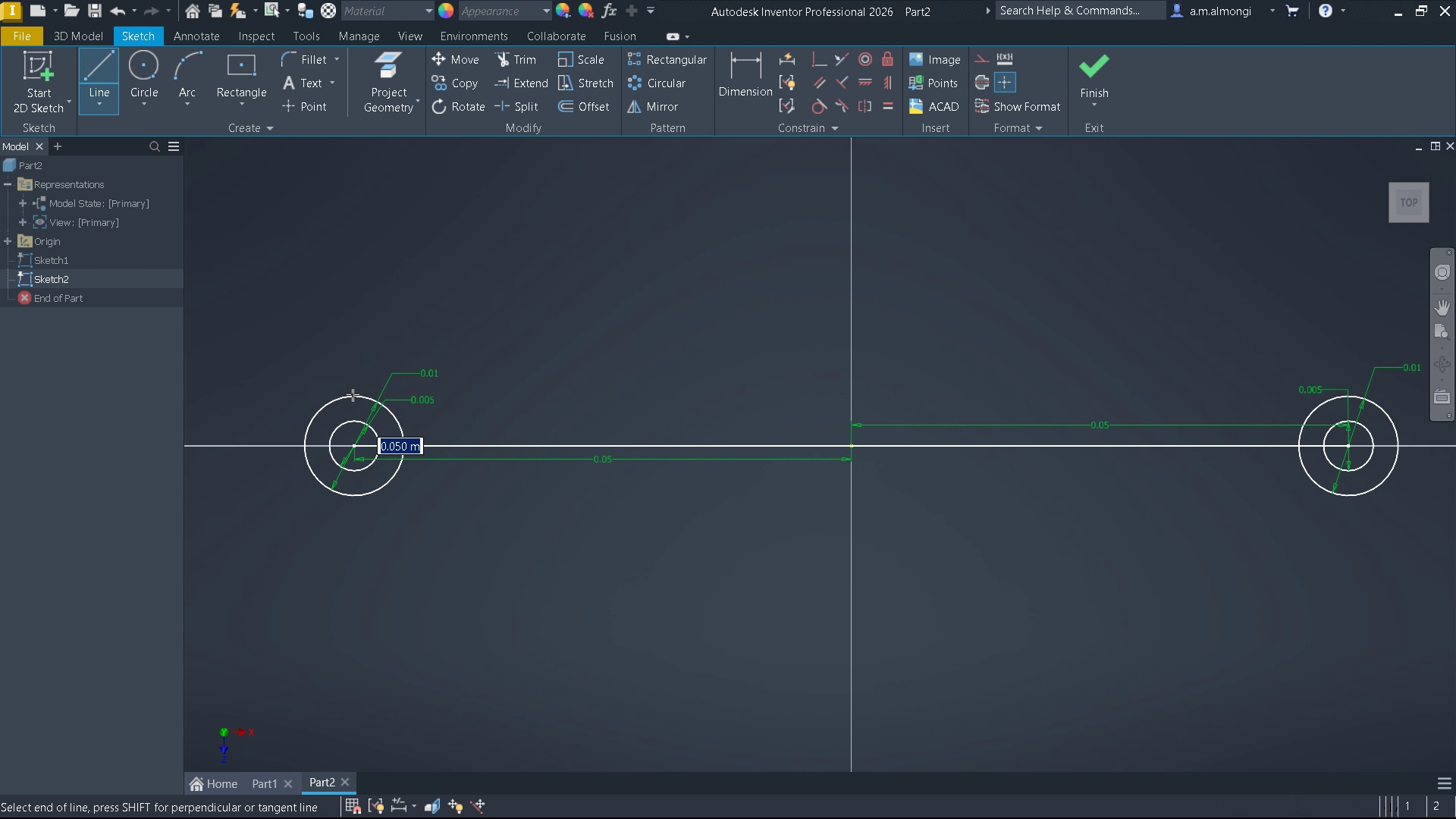 
left_click([353, 395])
 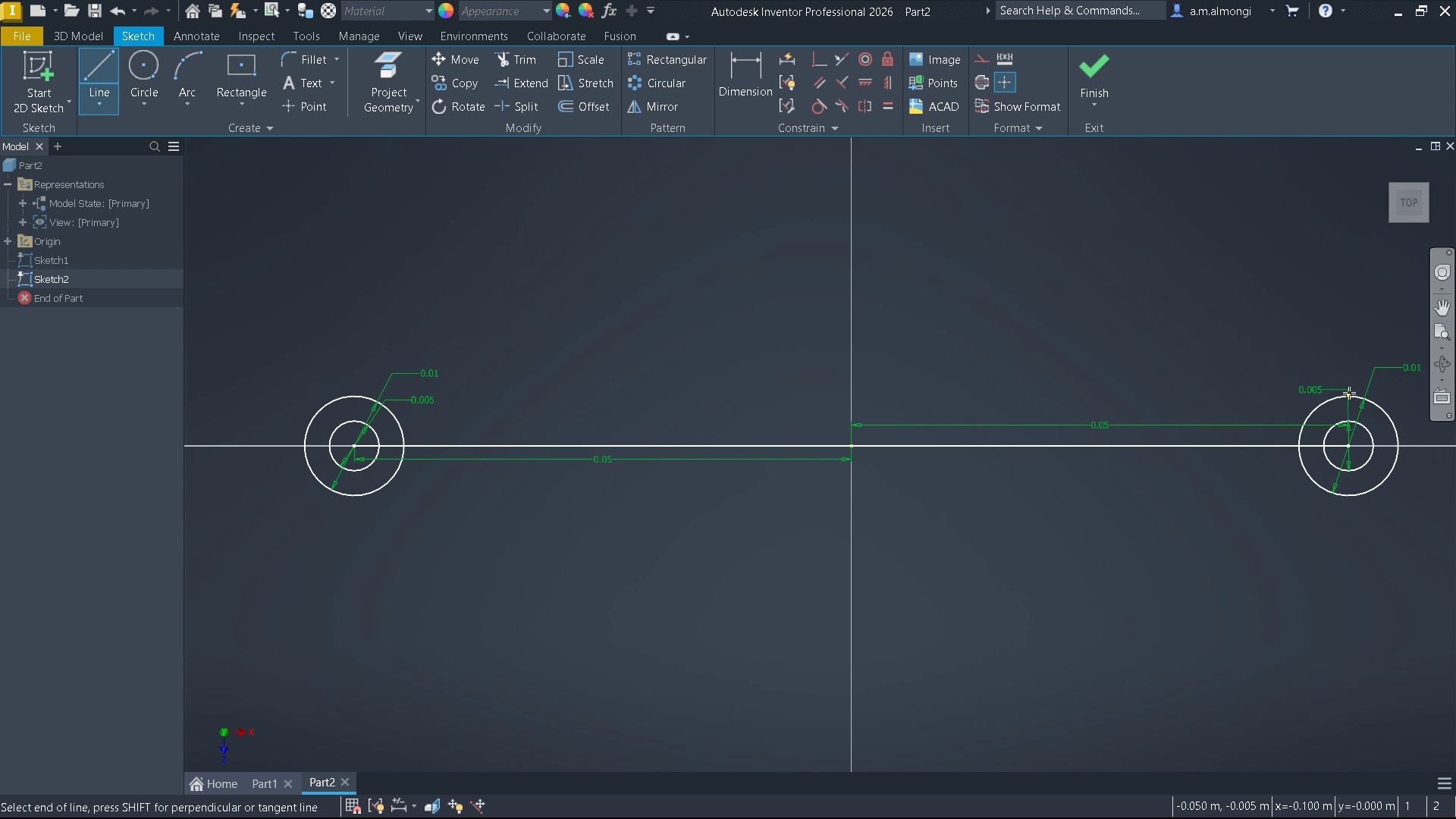 
wait(9.71)
 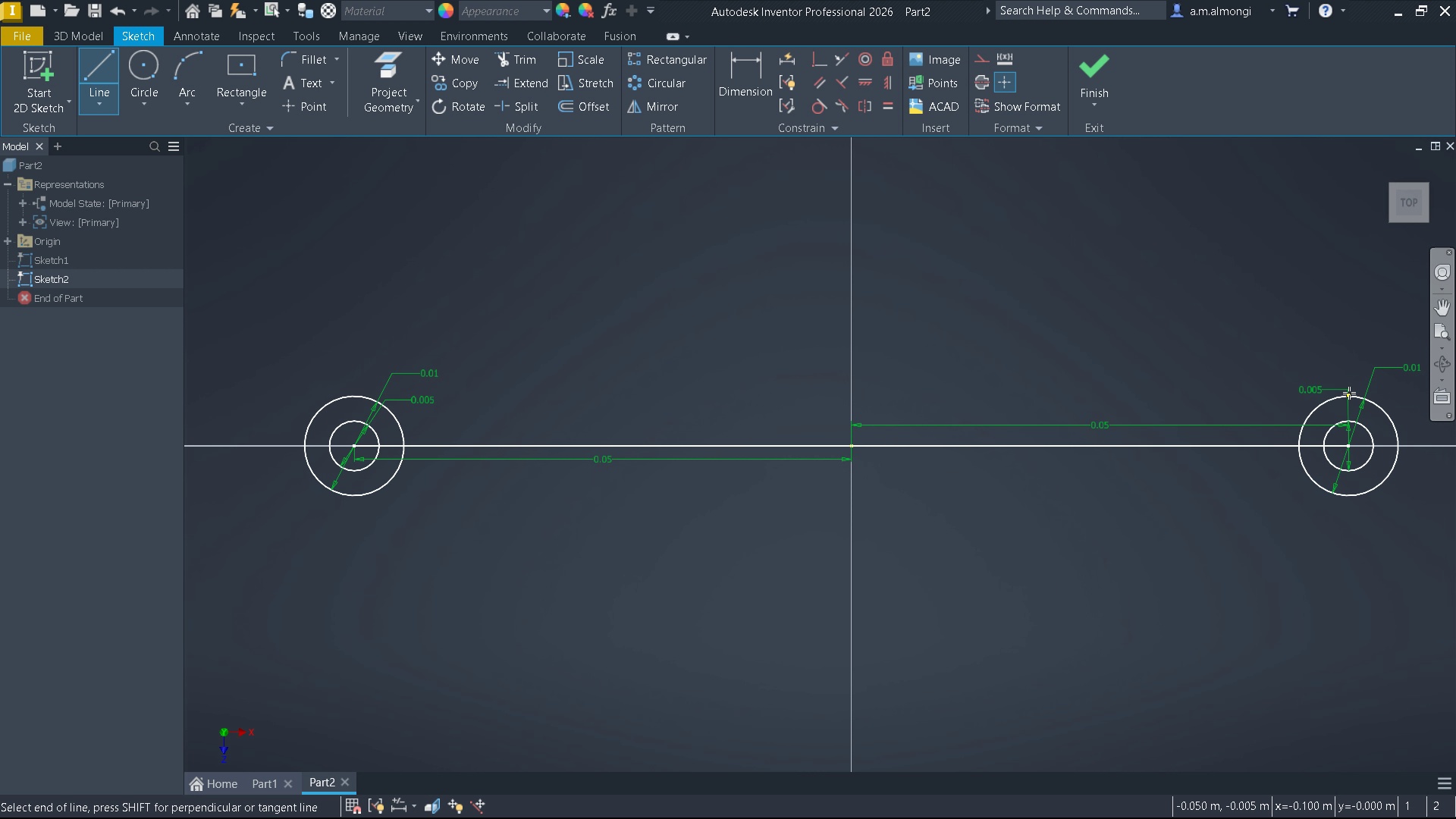 
left_click([1348, 497])
 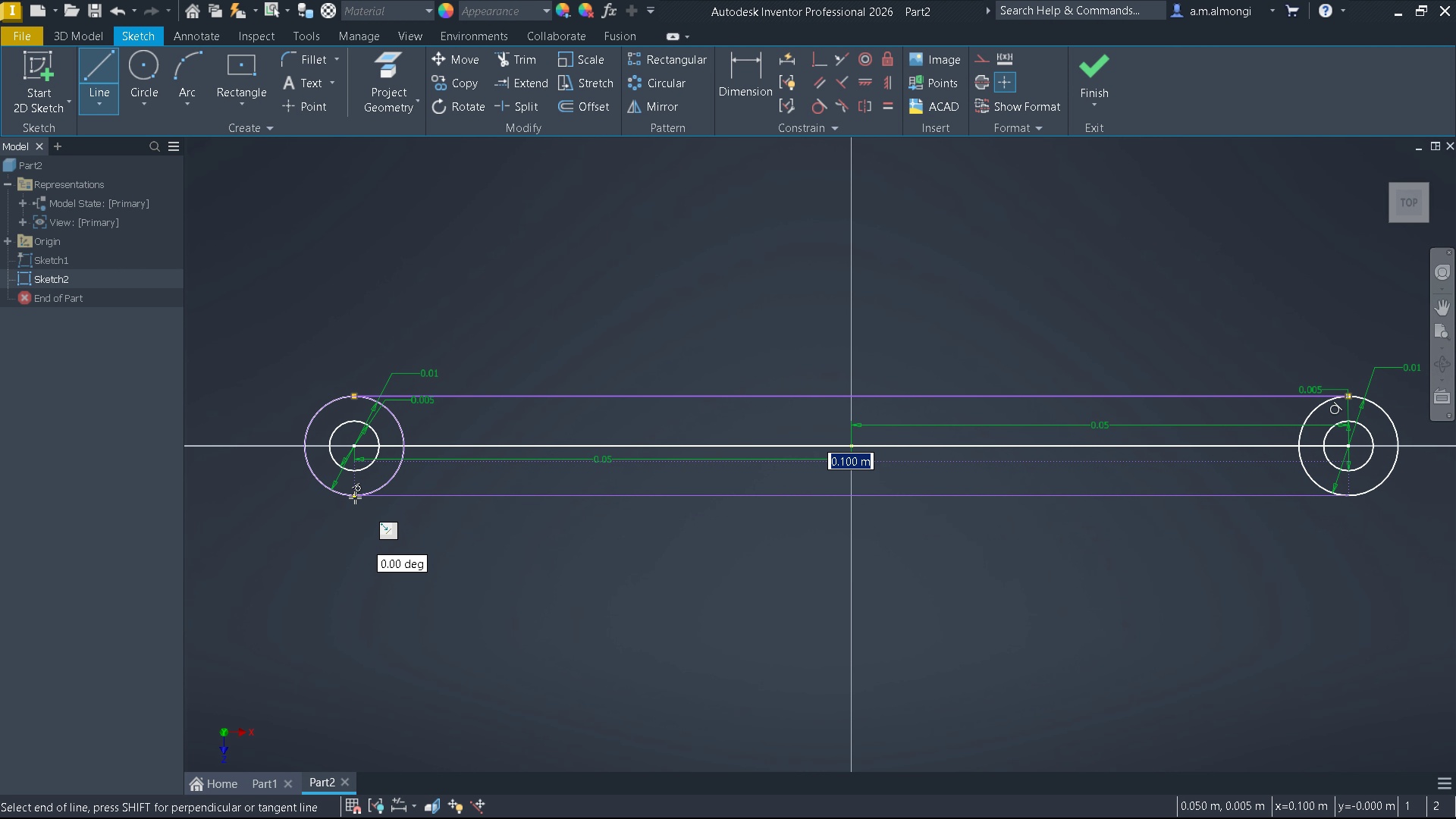 
left_click([355, 497])
 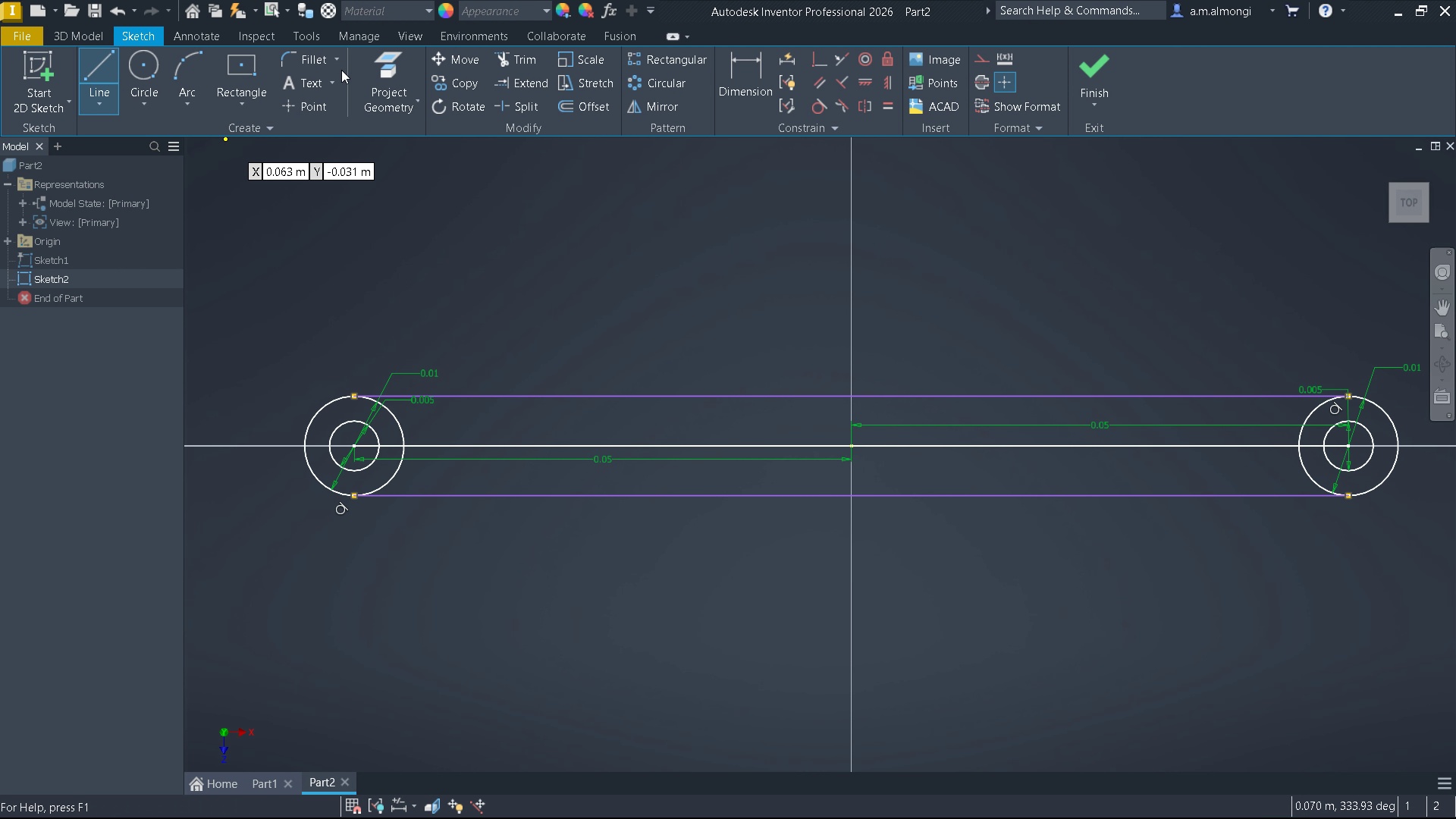 
key(Escape)
 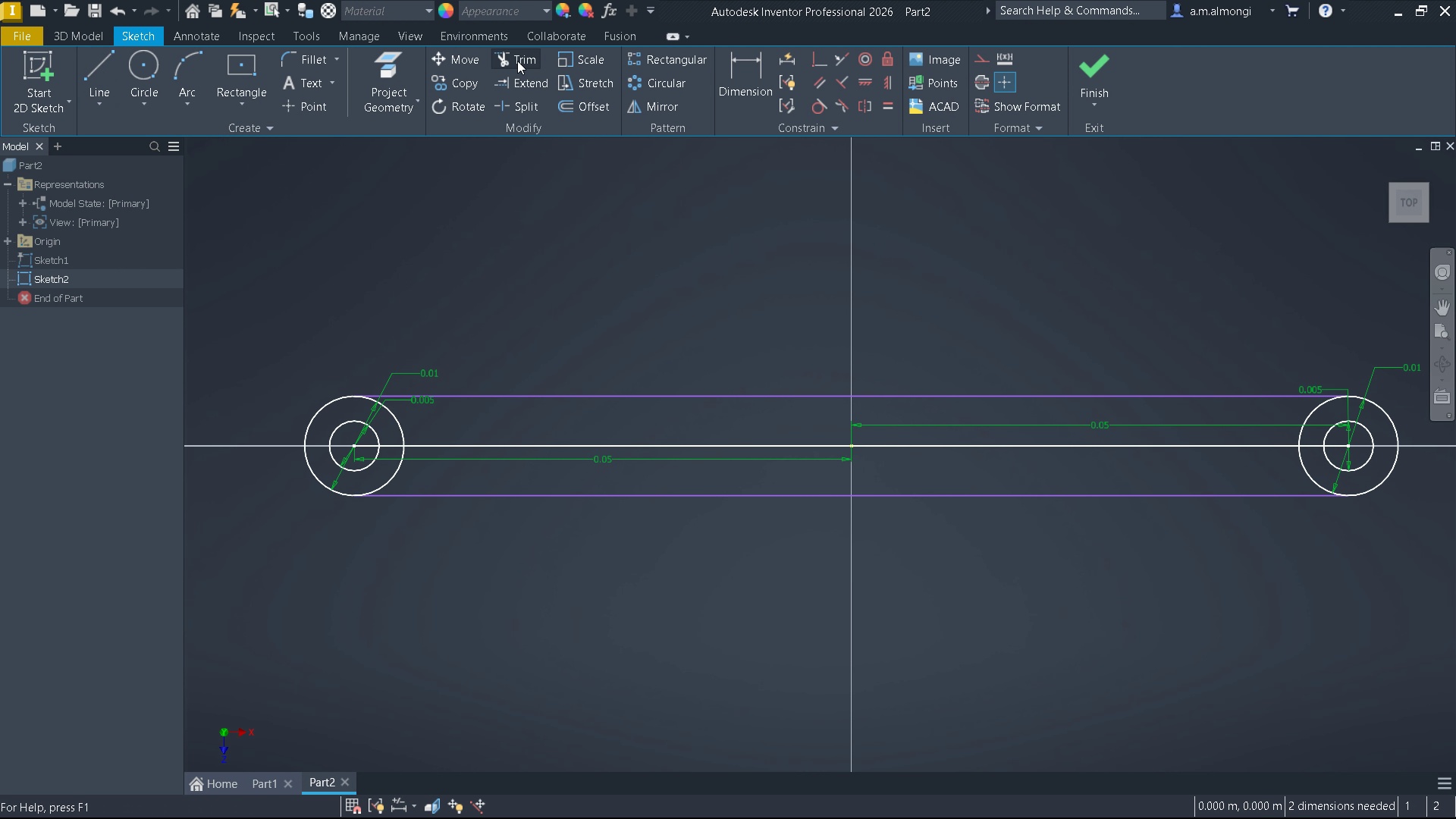 
left_click([517, 61])
 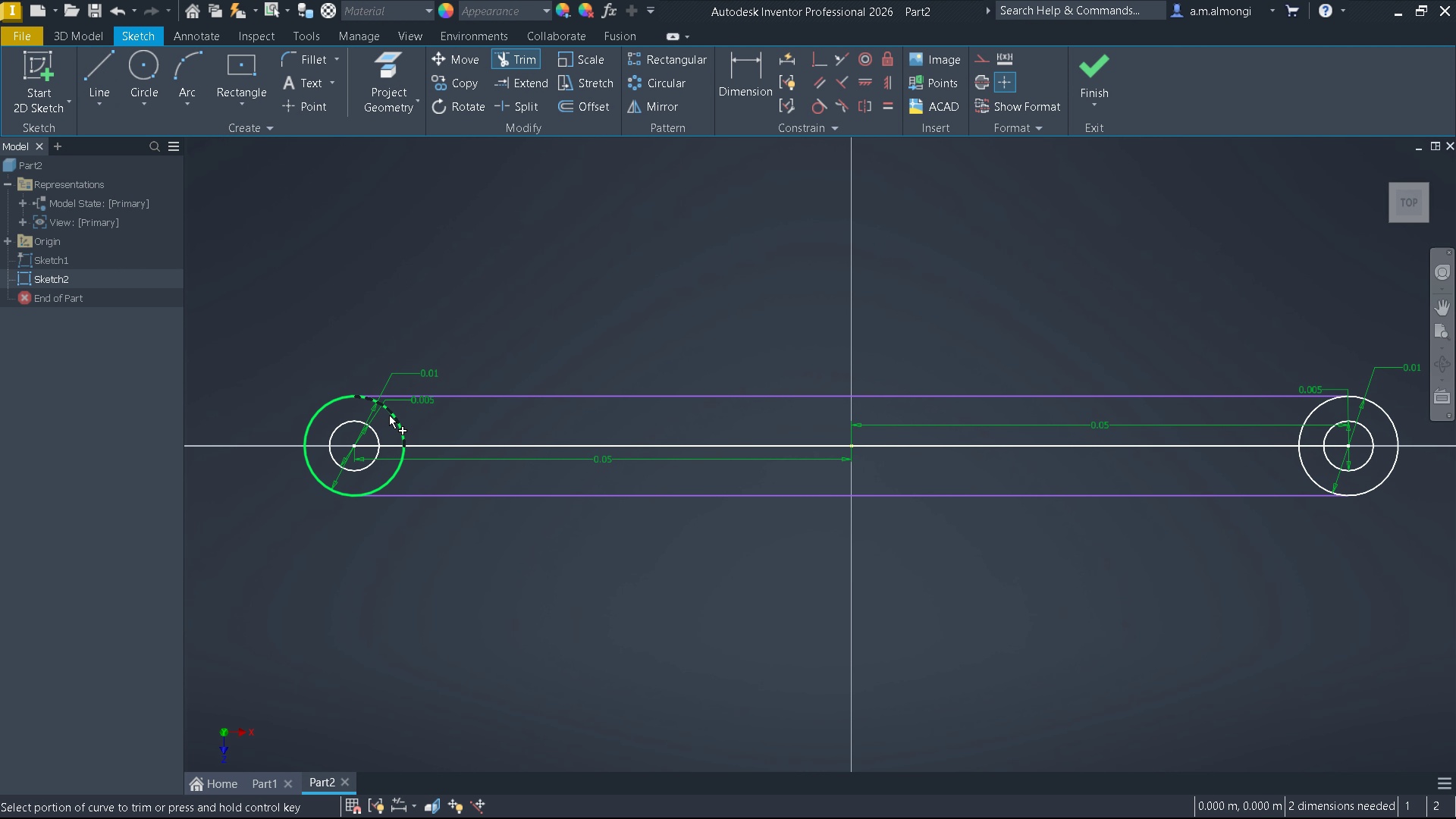 
left_click([389, 415])
 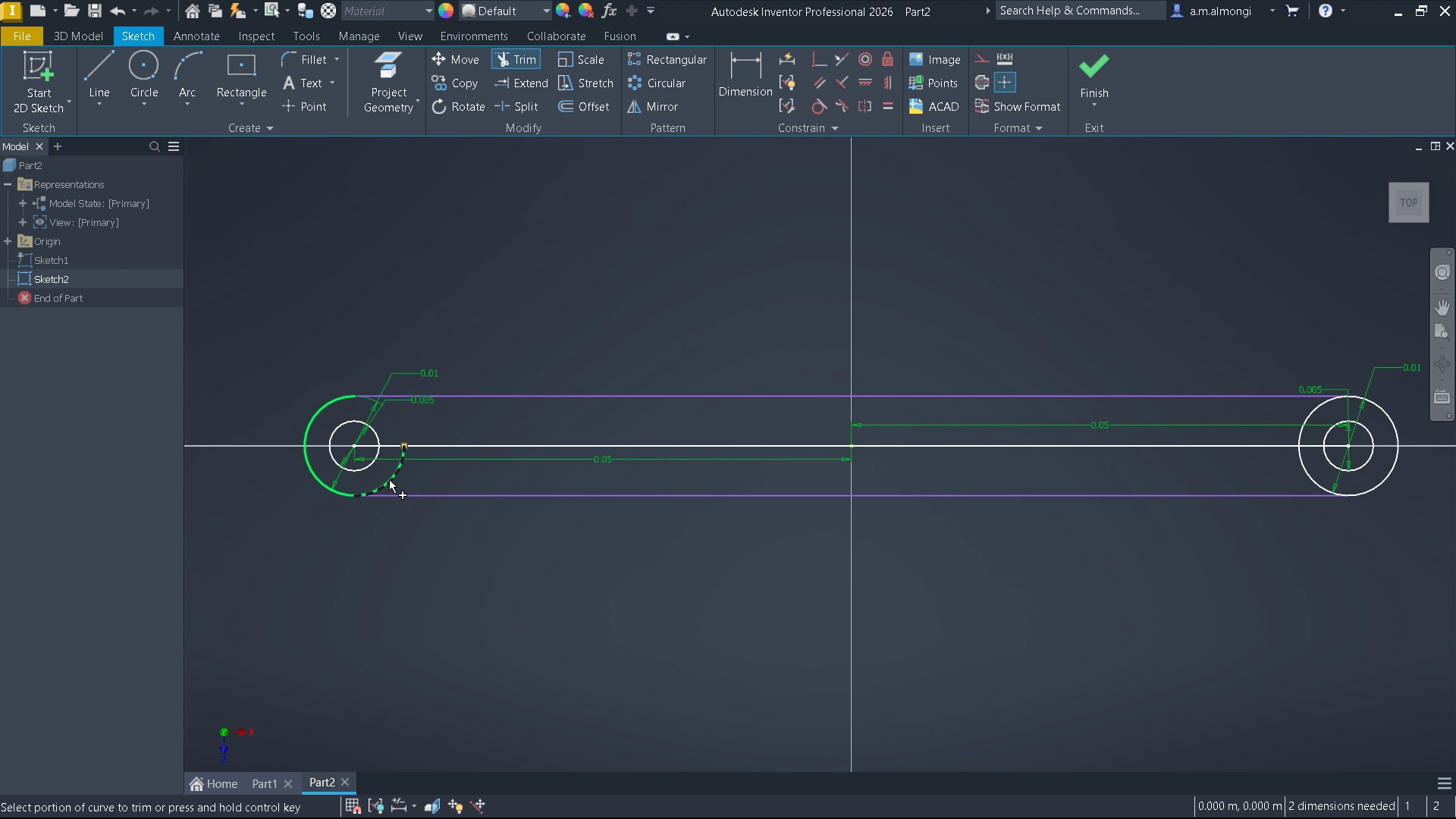 
left_click([389, 479])
 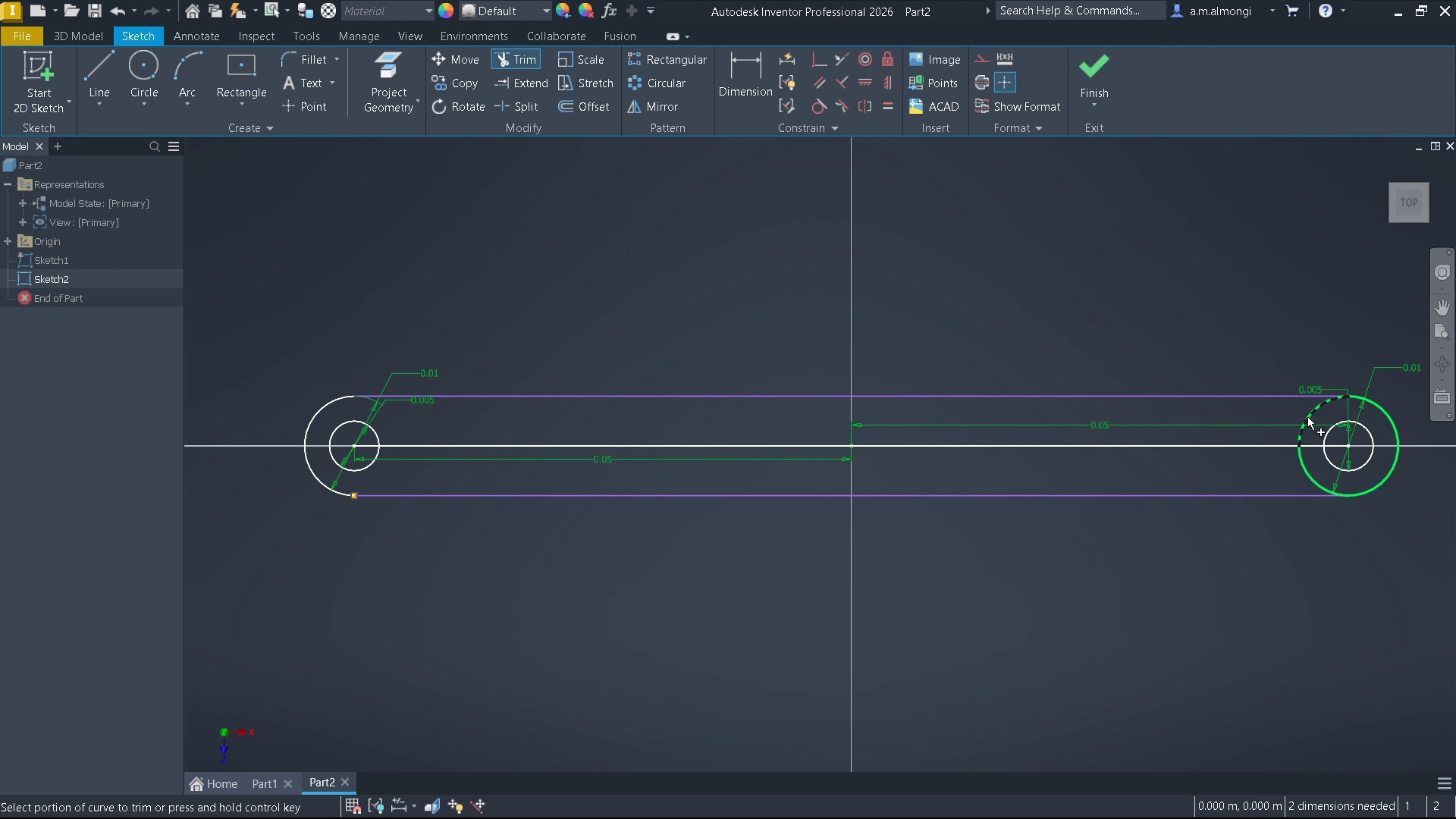 
left_click([1307, 417])
 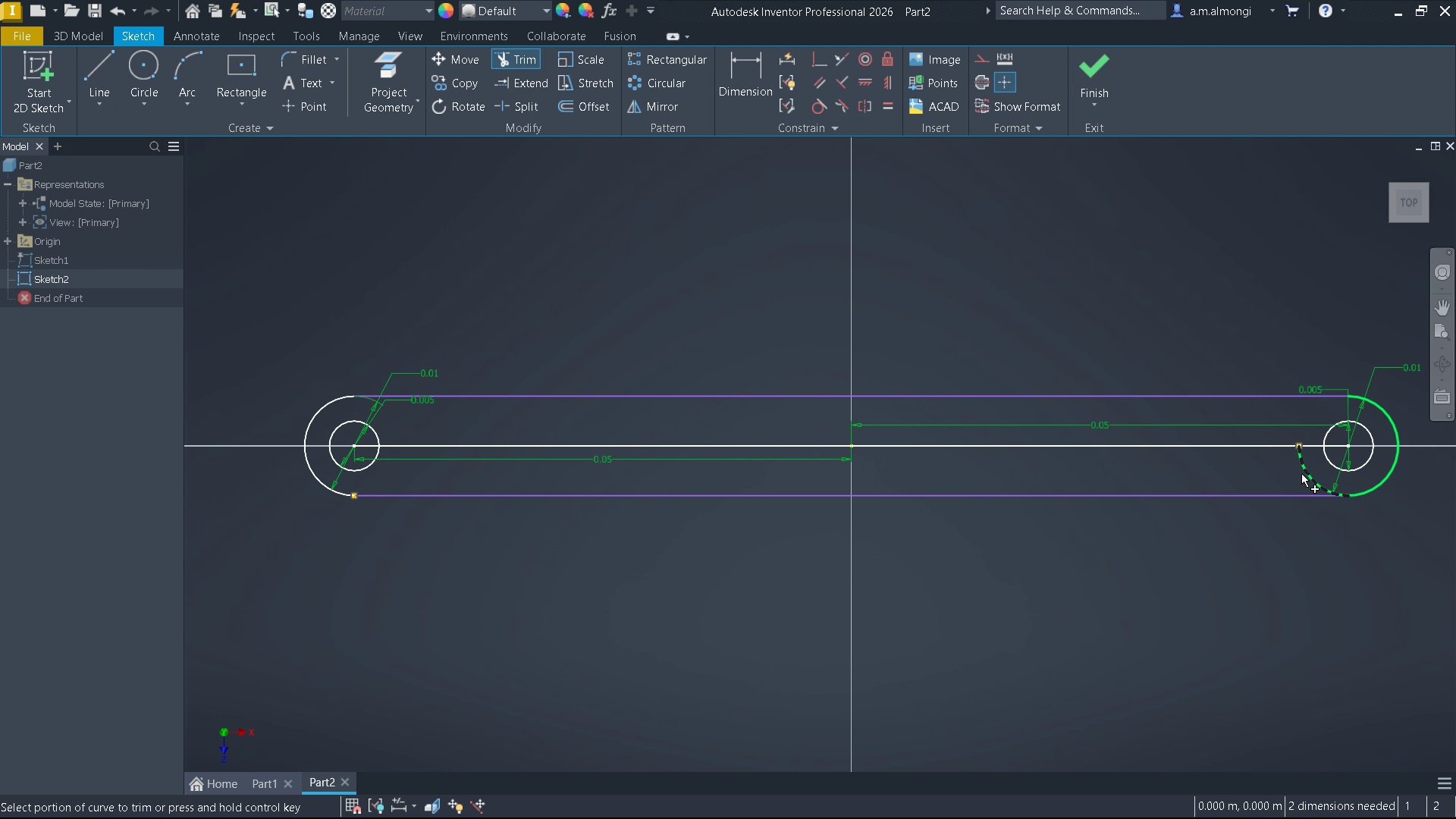 
left_click([1301, 473])
 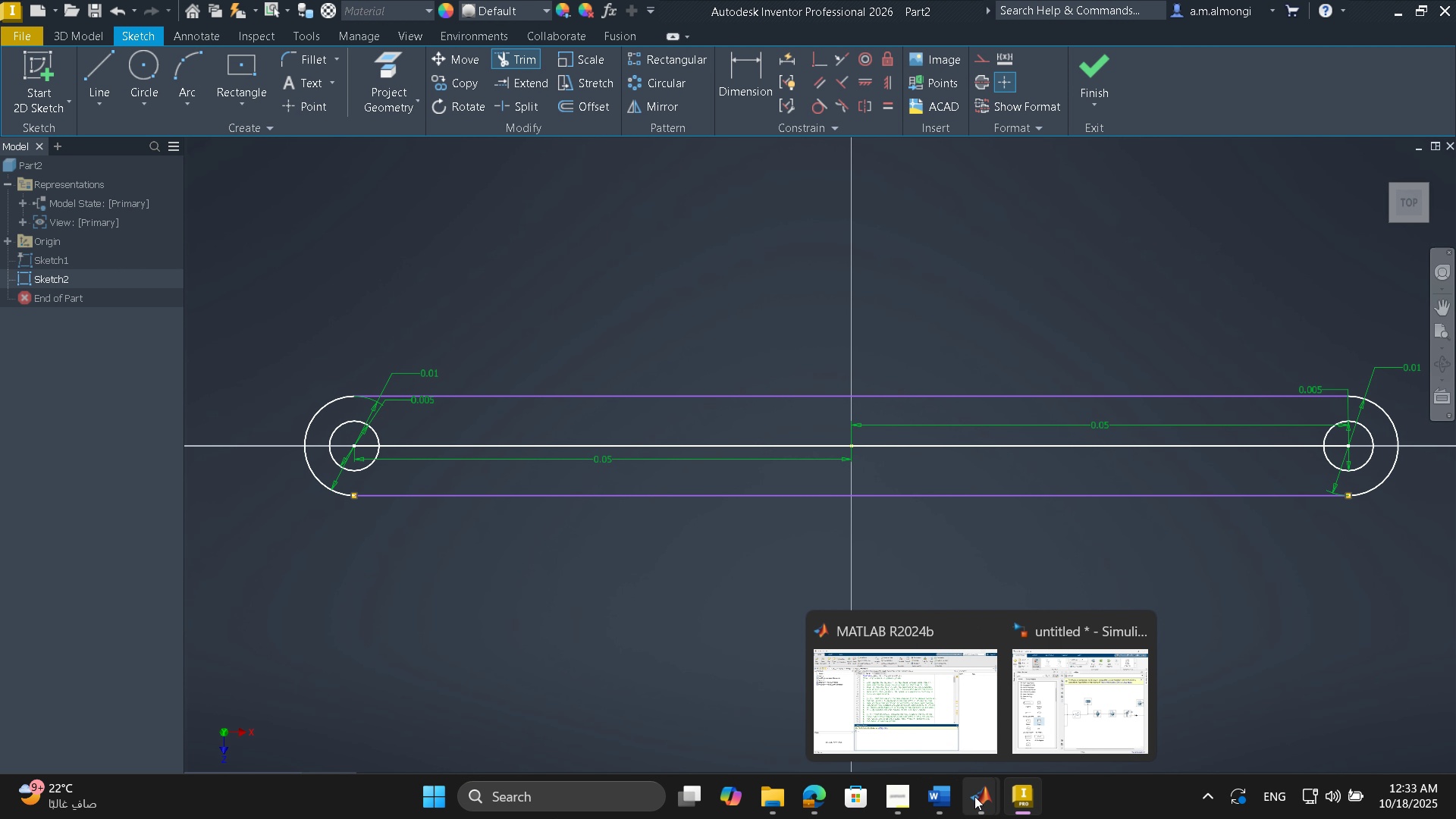 
wait(6.47)
 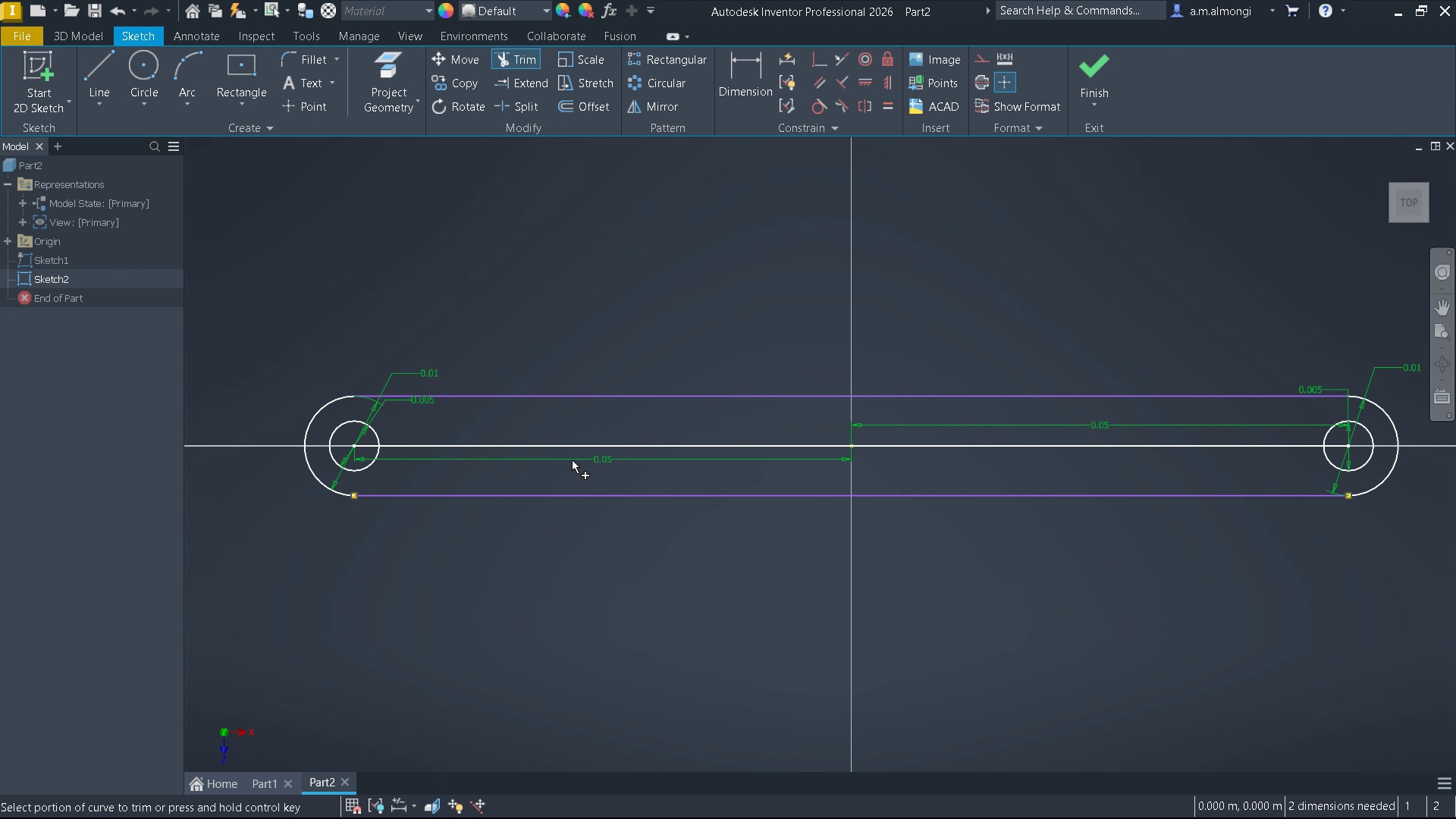 
left_click([948, 719])
 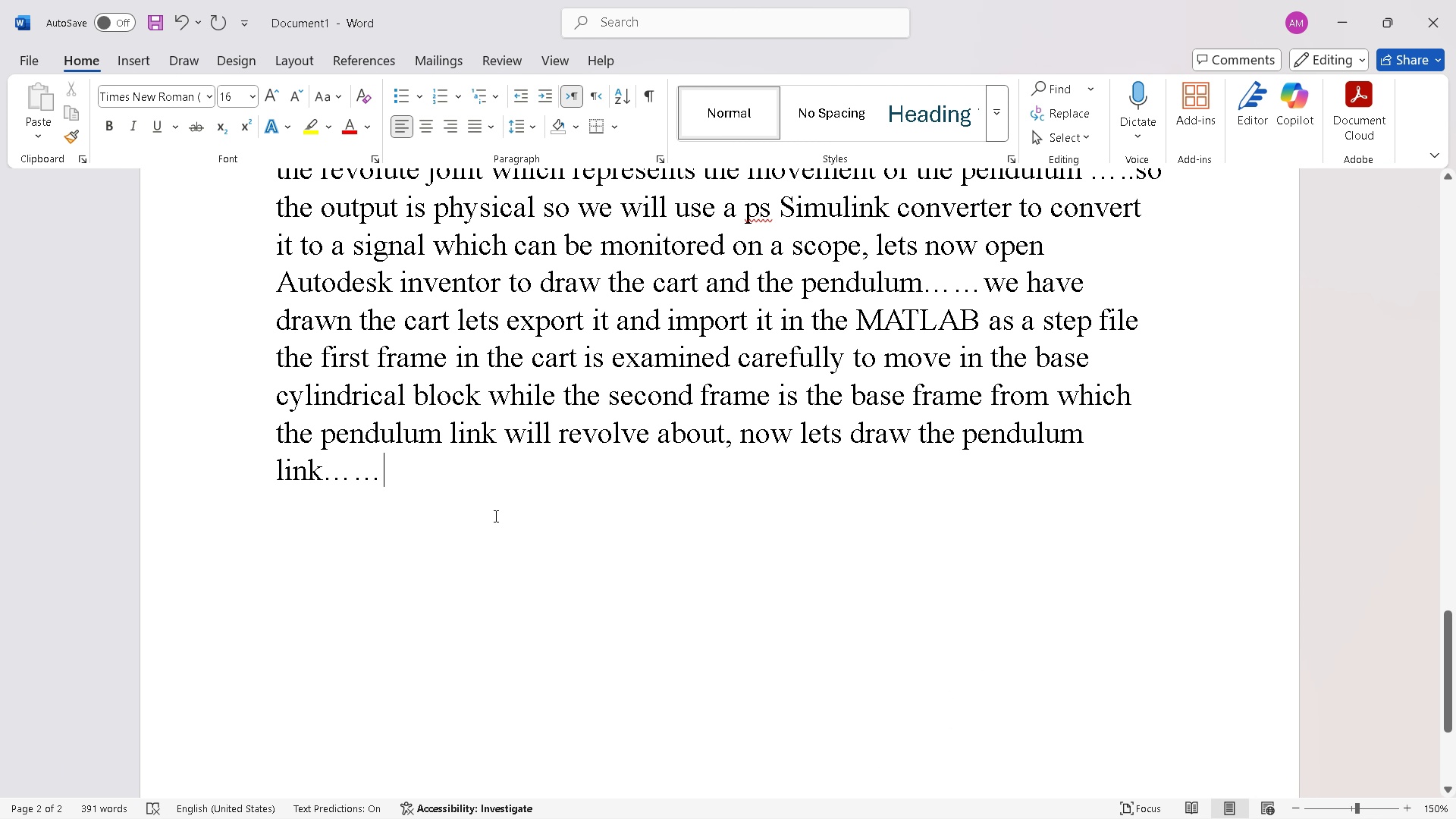 
type(we will draw the link opened for)
key(Backspace)
key(Backspace)
type(rom to )
key(Backspace)
key(Backspace)
key(Backspace)
type(the two sides )
key(Backspace)
type(; one side id )
key(Backspace)
key(Backspace)
type(s of)
key(Backspace)
key(Backspace)
type(for the cart and the other if someone wants to connect a mechanism in that link )
 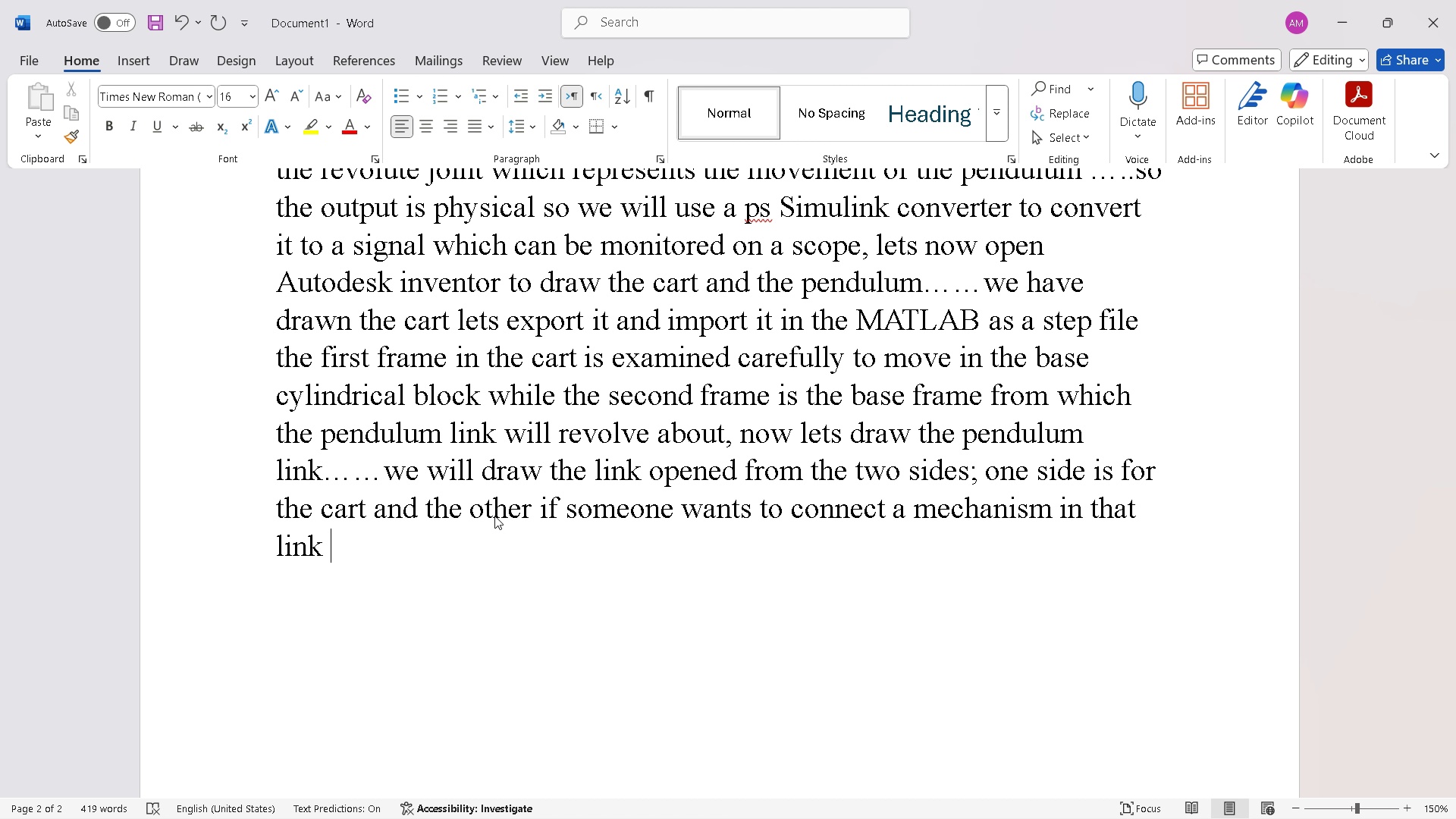 
left_click([1357, 34])
 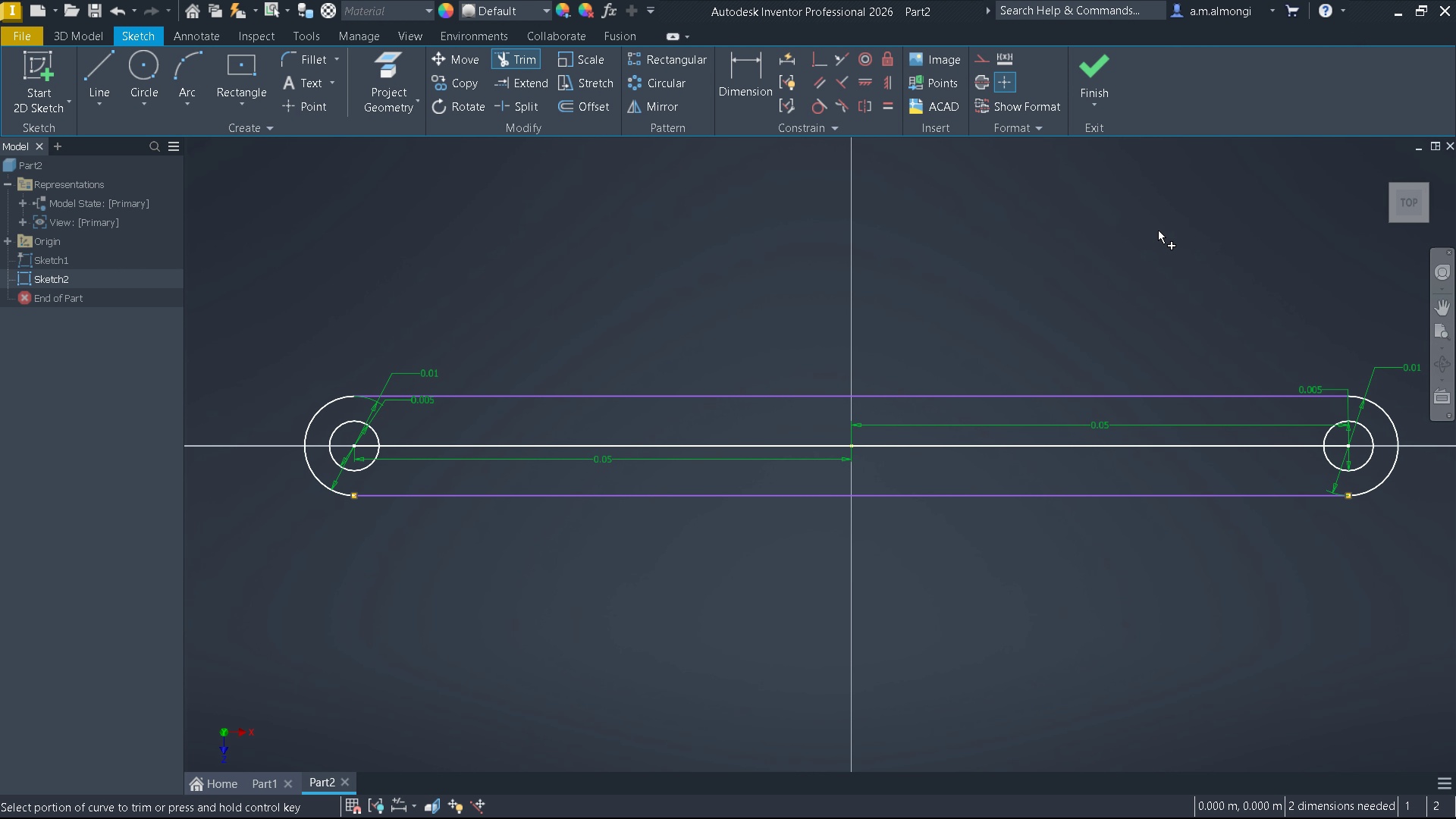 
left_click([1107, 73])
 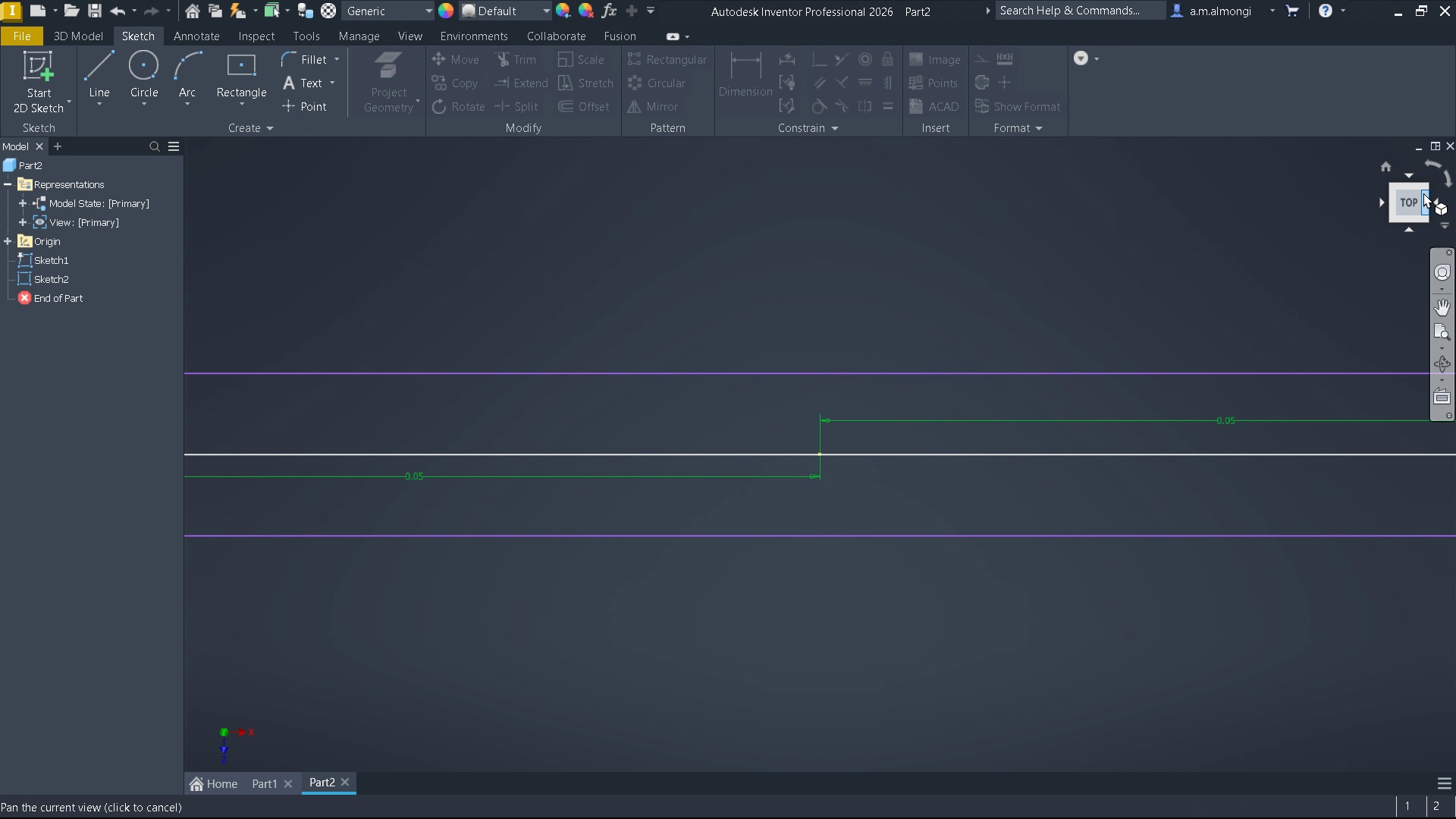 
left_click([1423, 188])
 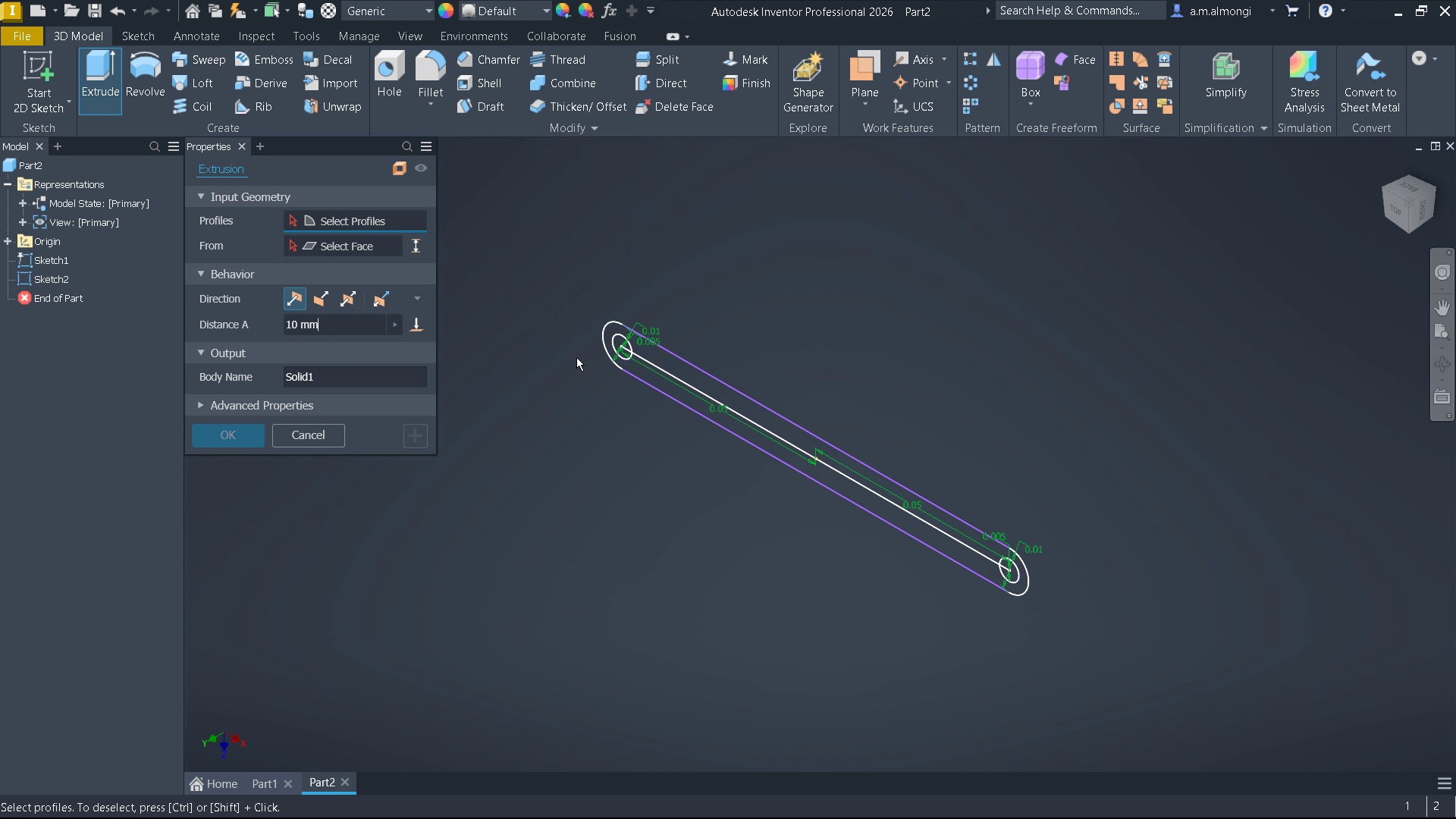 
wait(15.95)
 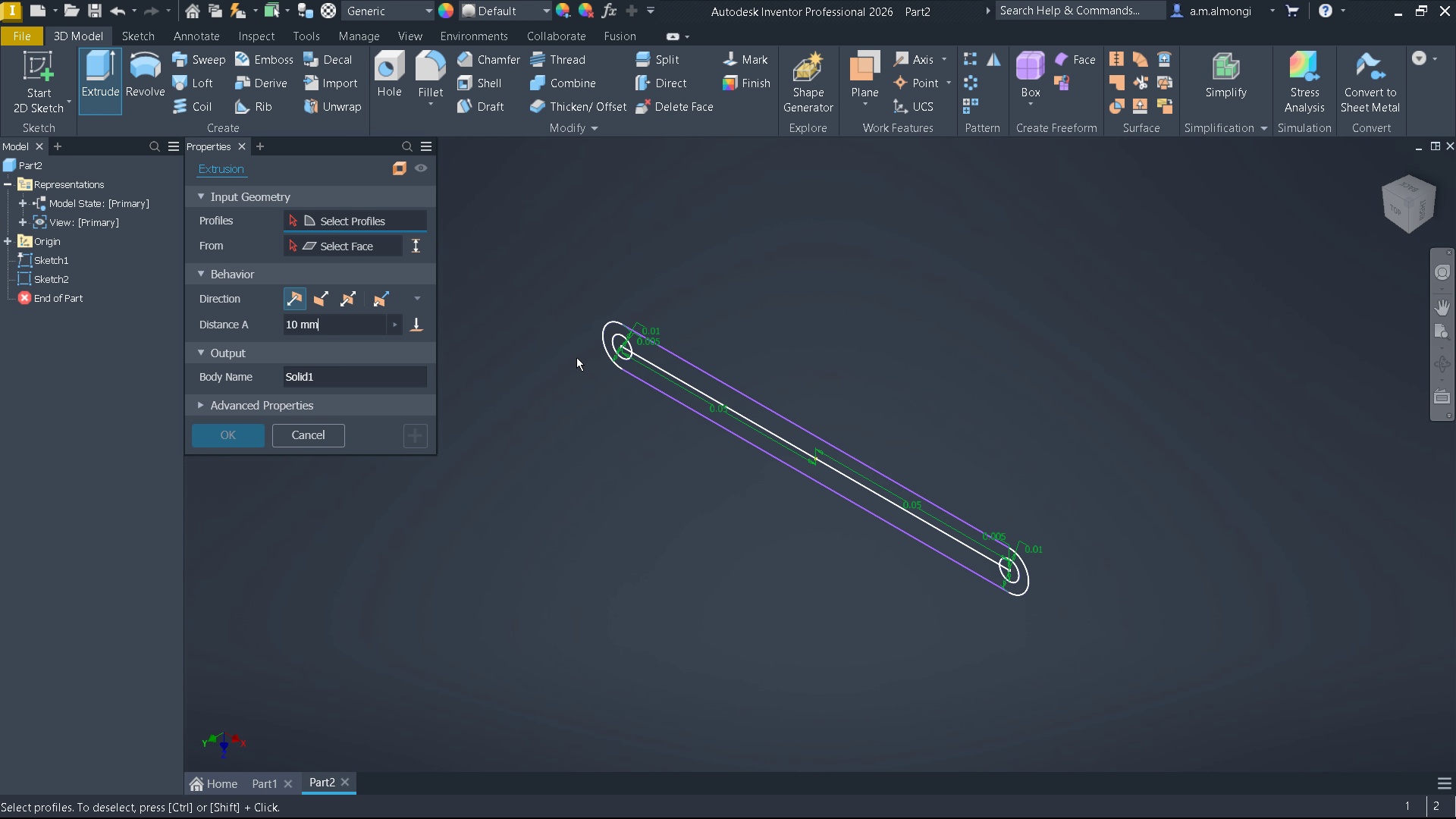 
left_click([789, 438])
 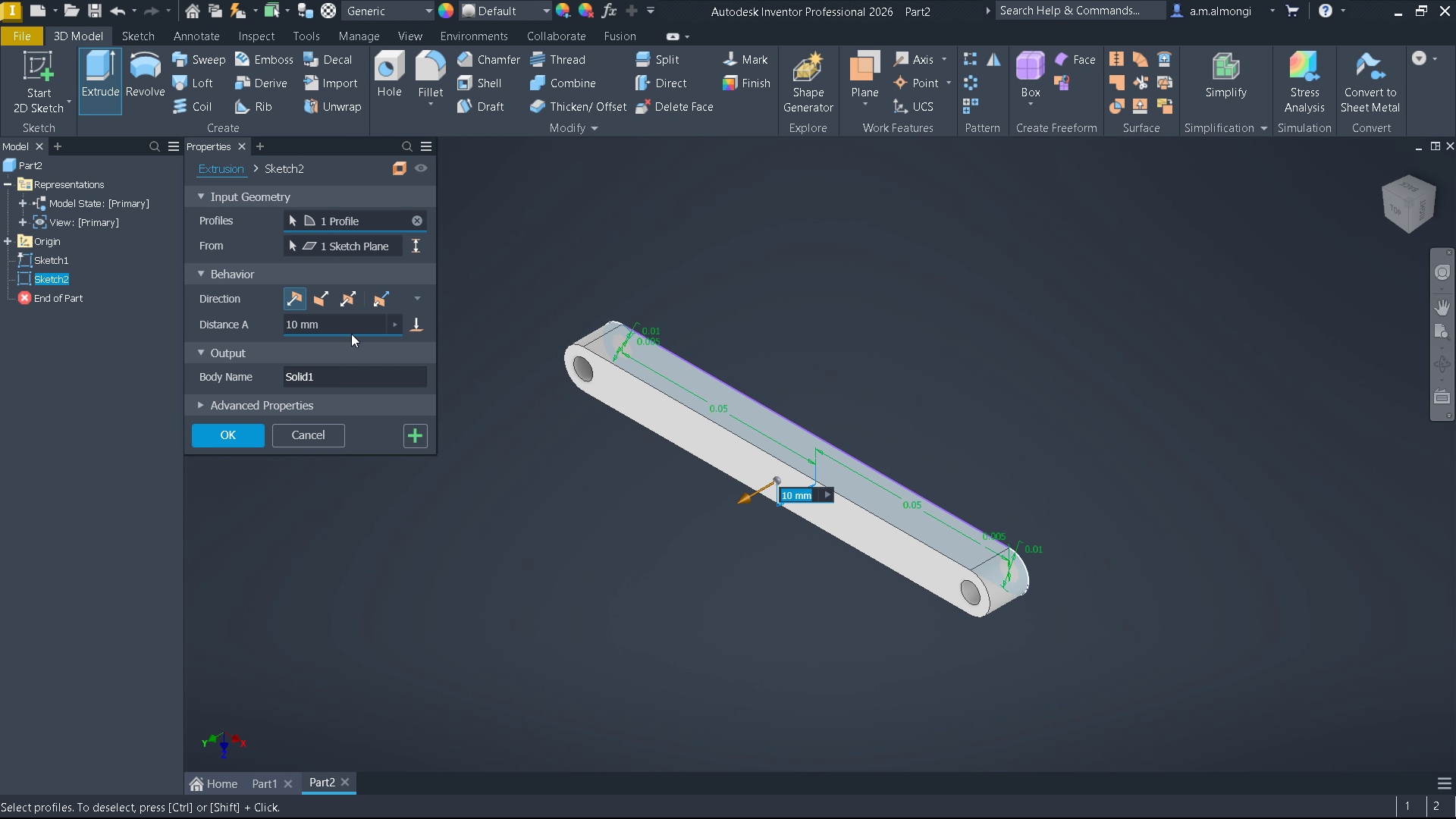 
left_click([337, 325])
 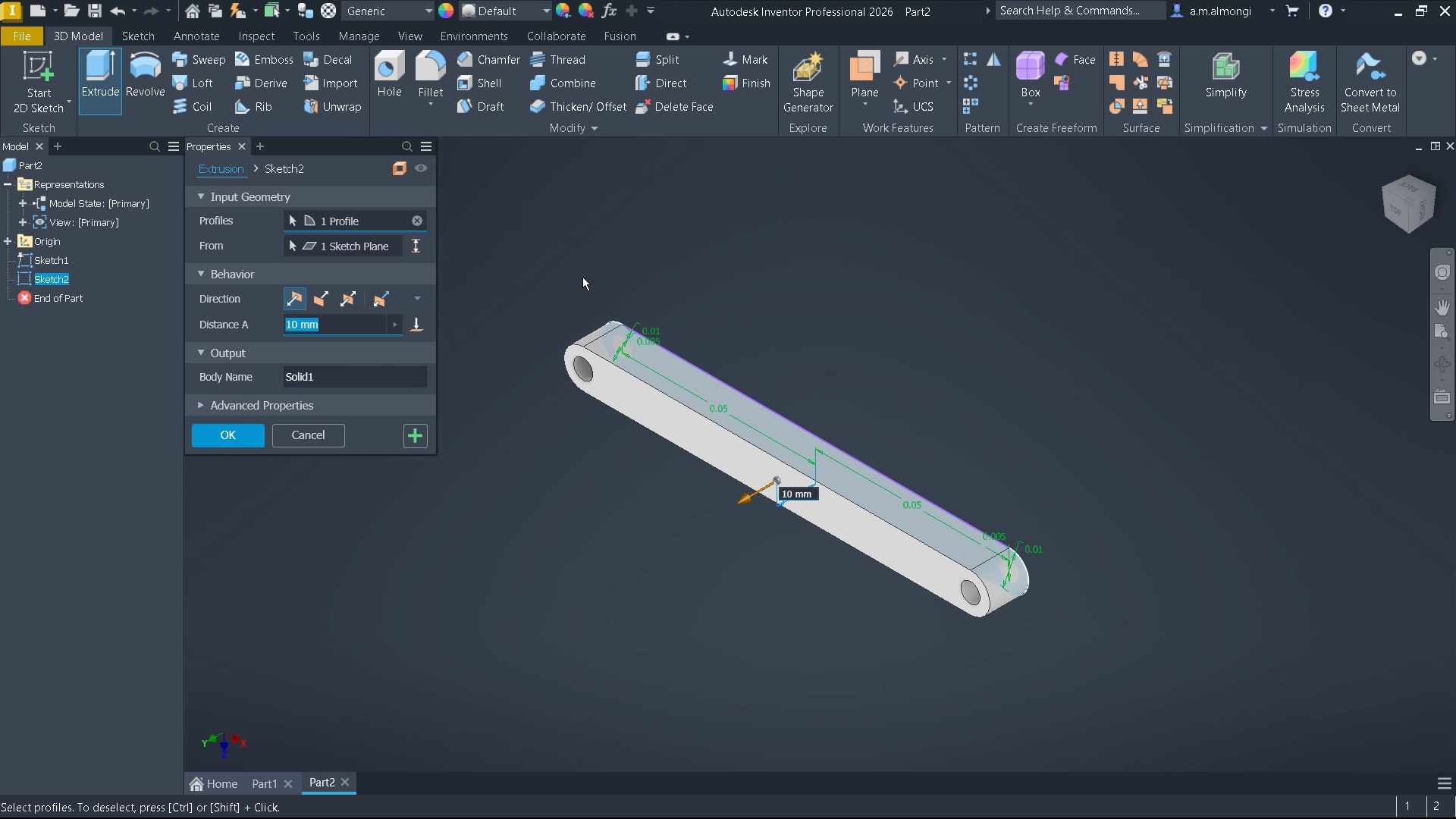 
wait(10.68)
 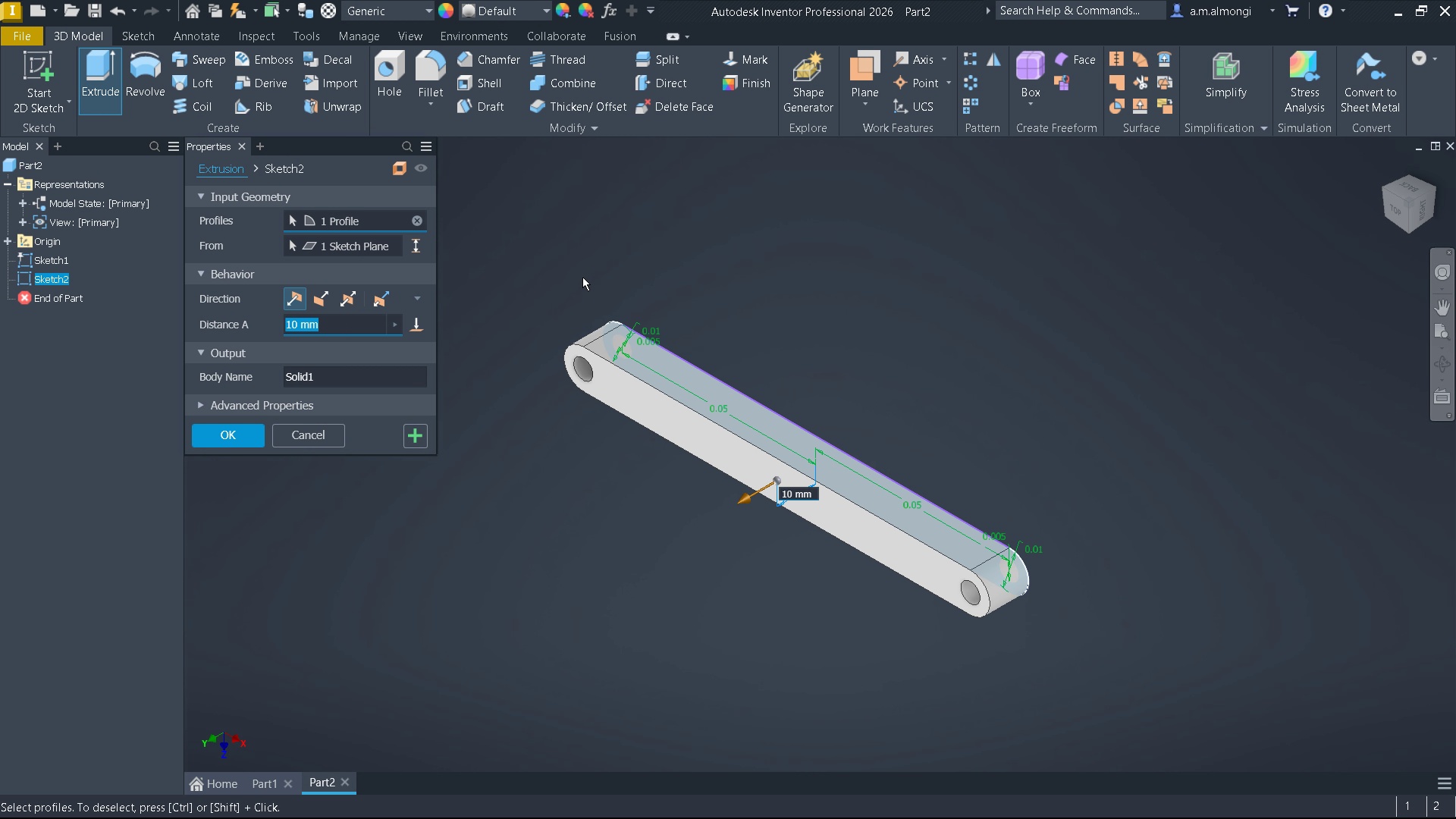 
key(Numpad0)
 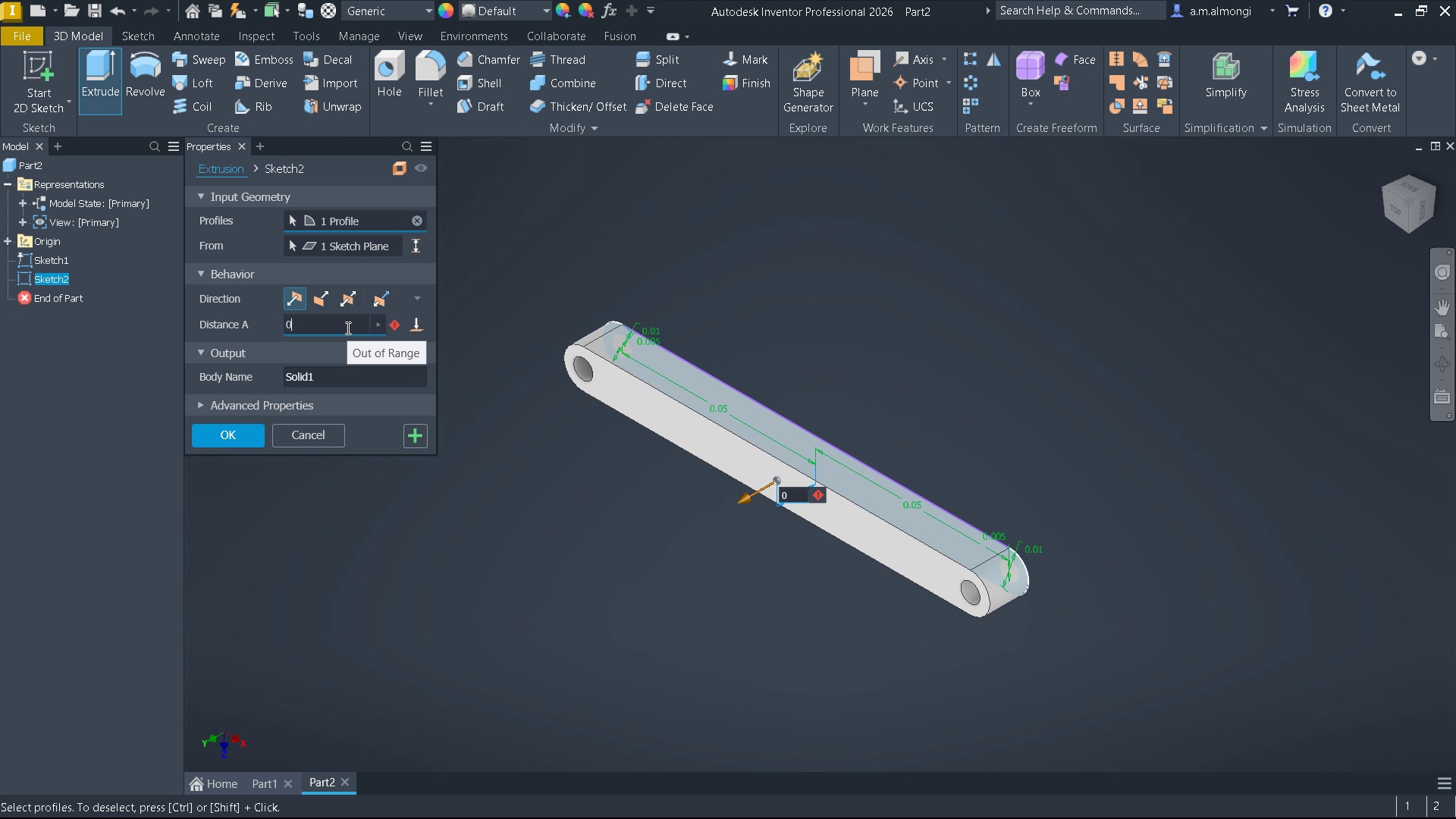 
key(NumpadDecimal)
 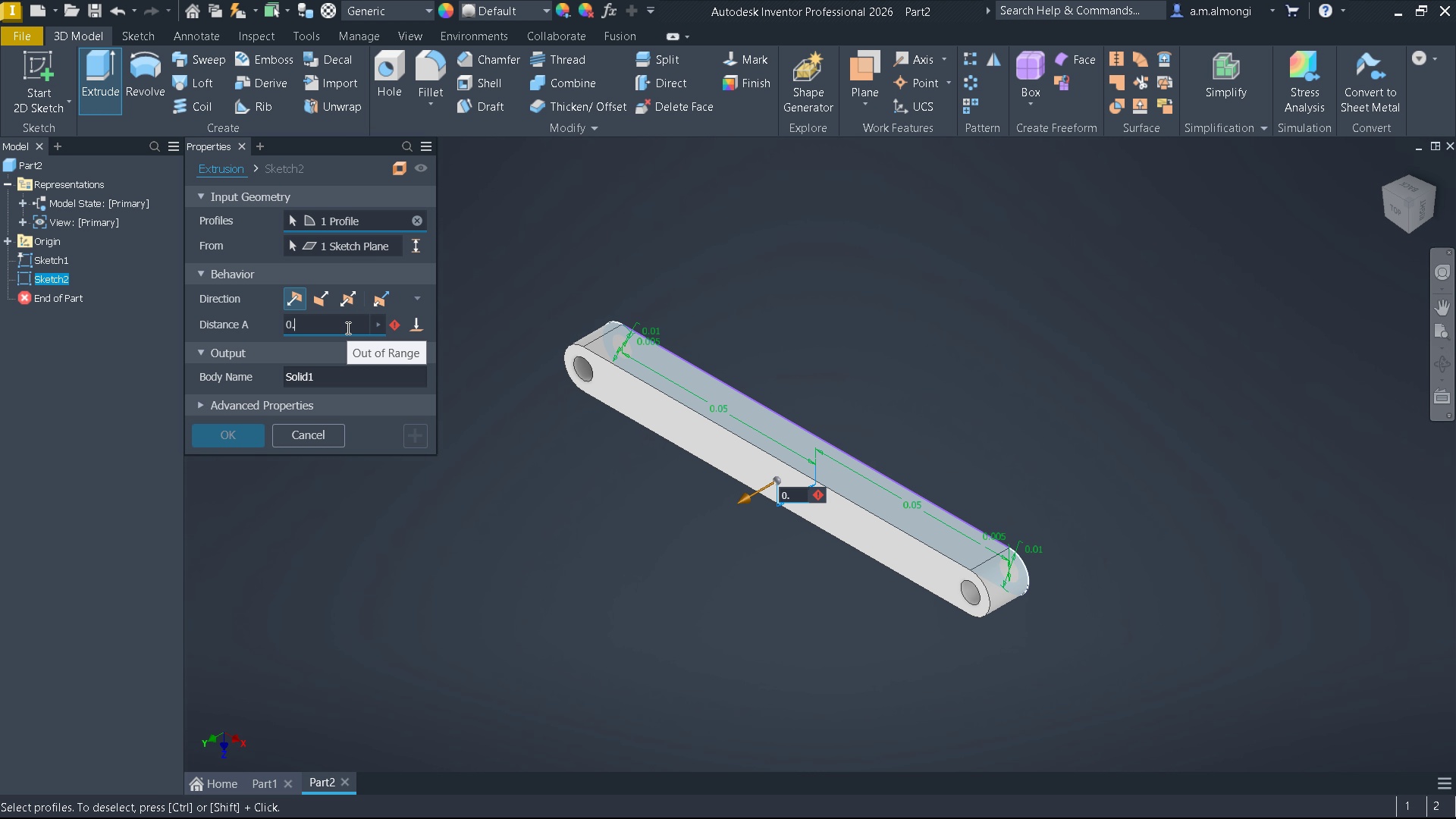 
key(Numpad0)
 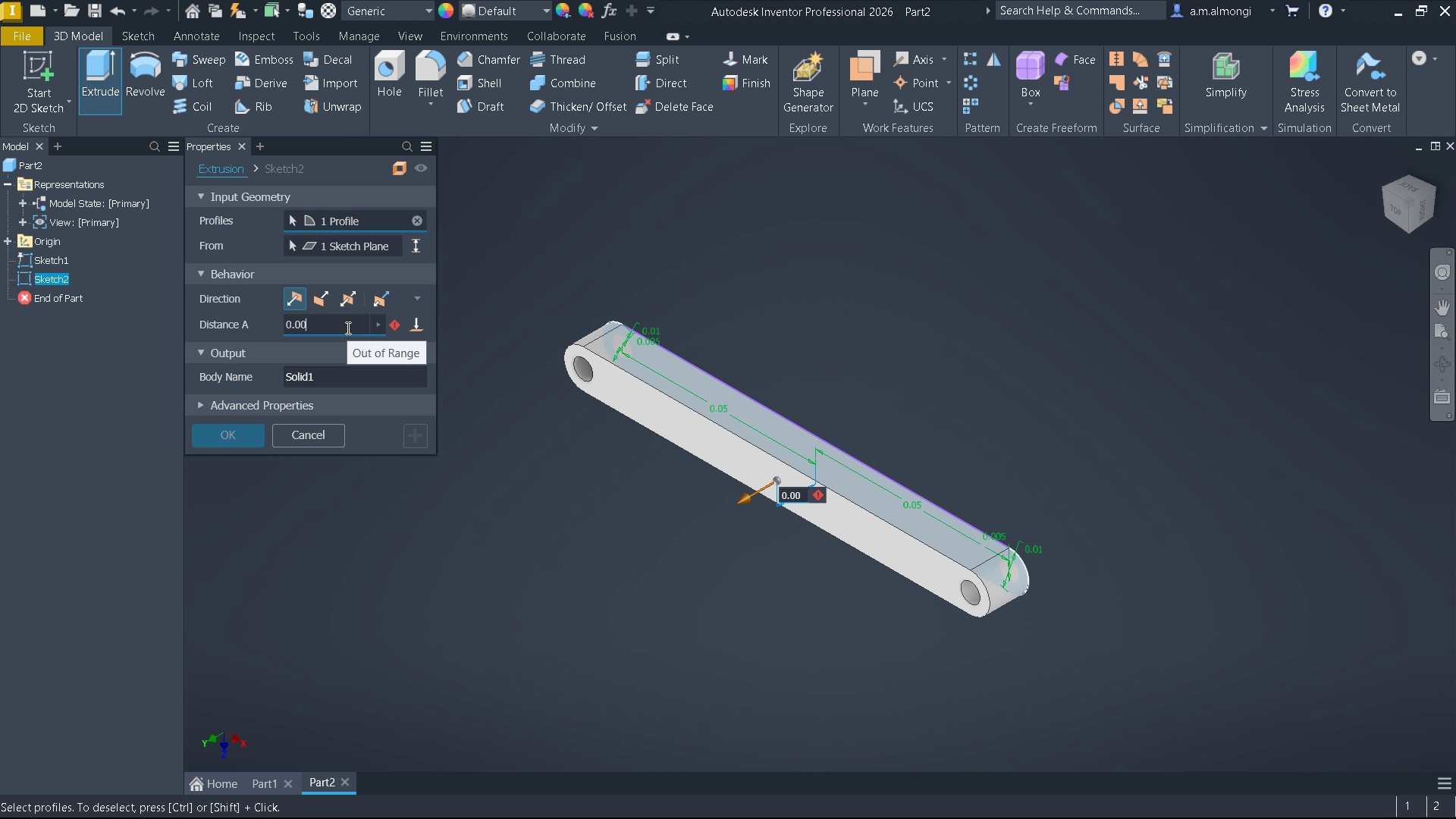 
key(Numpad0)
 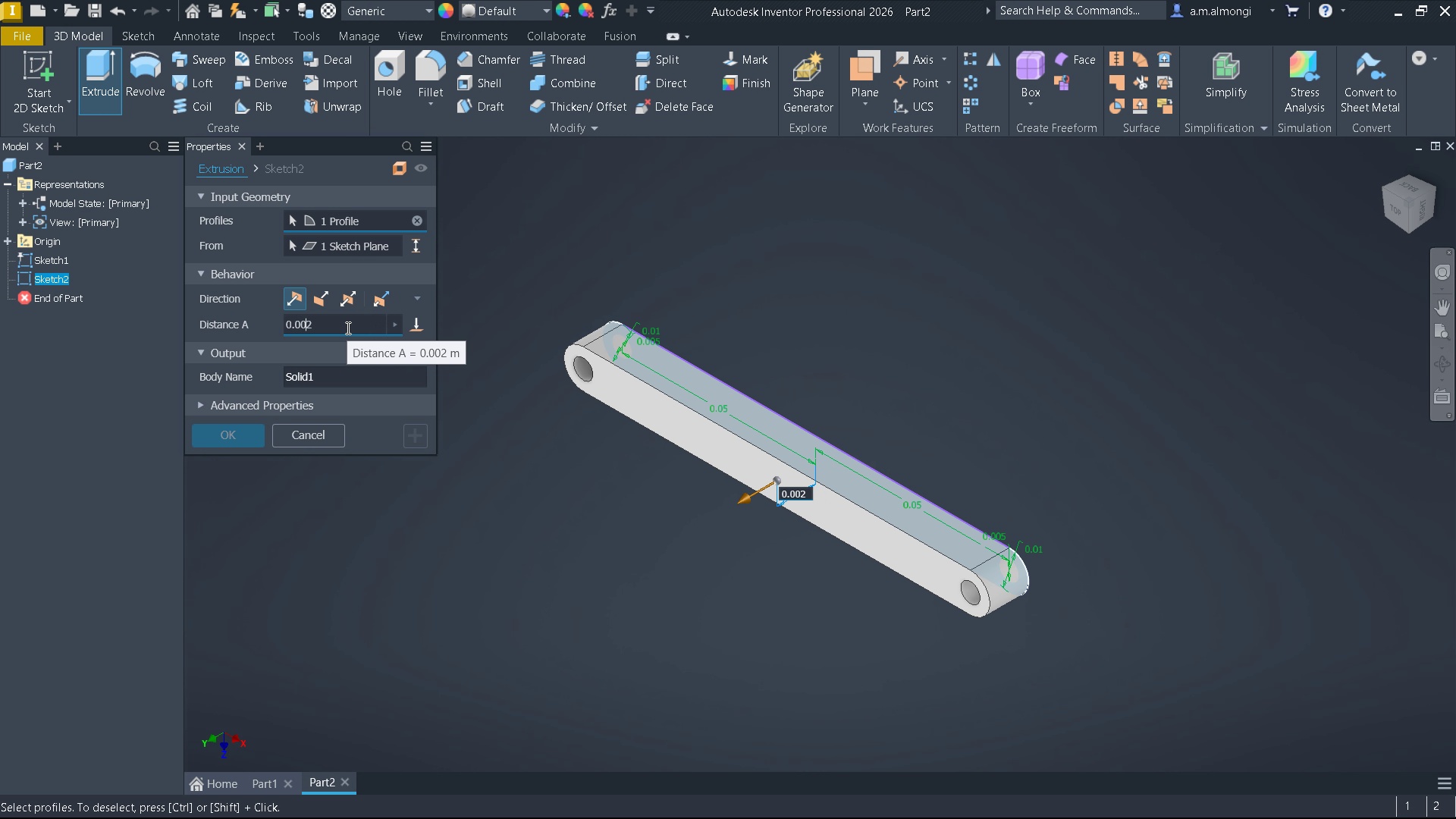 
key(Numpad2)
 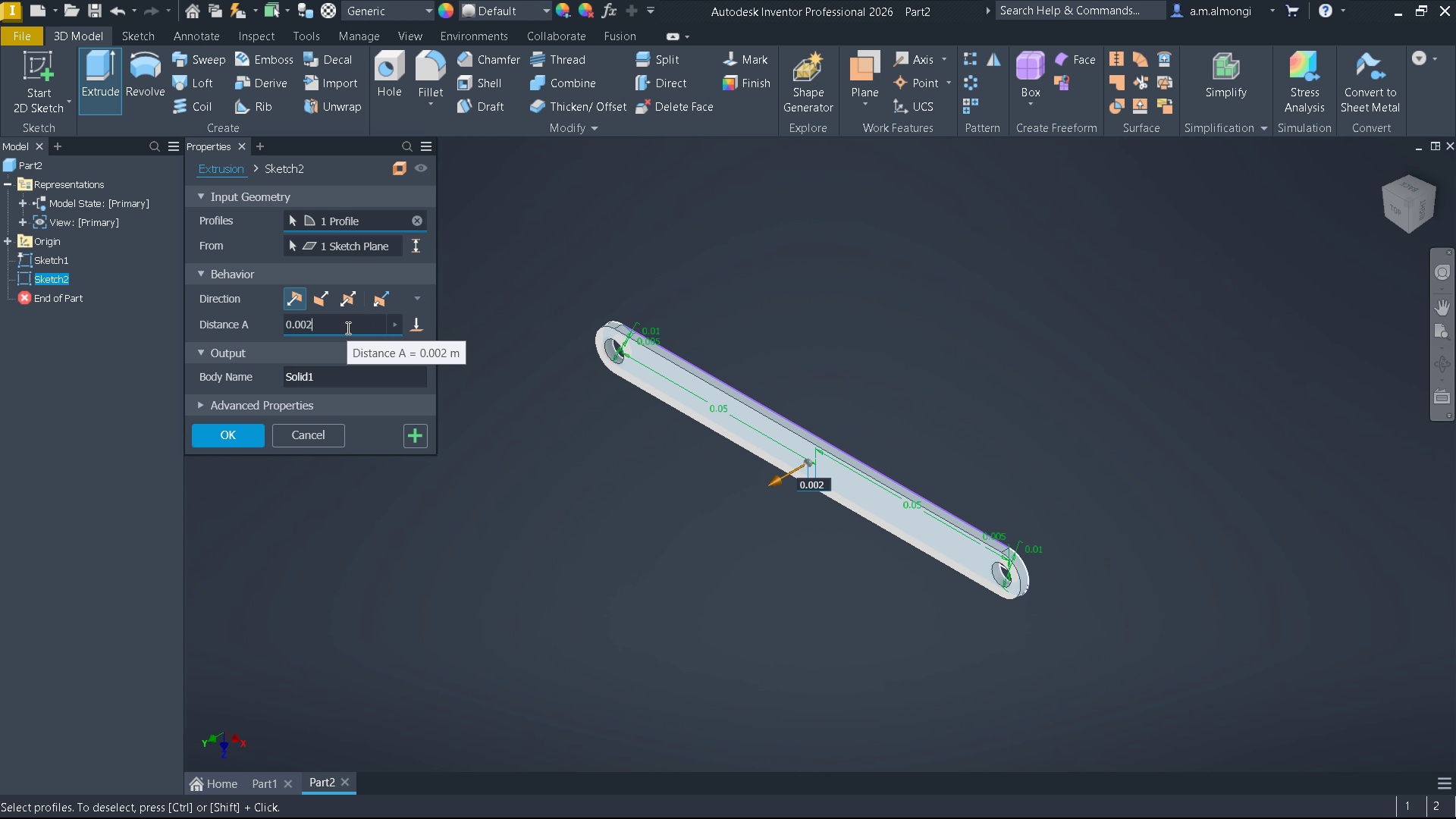 
key(Enter)
 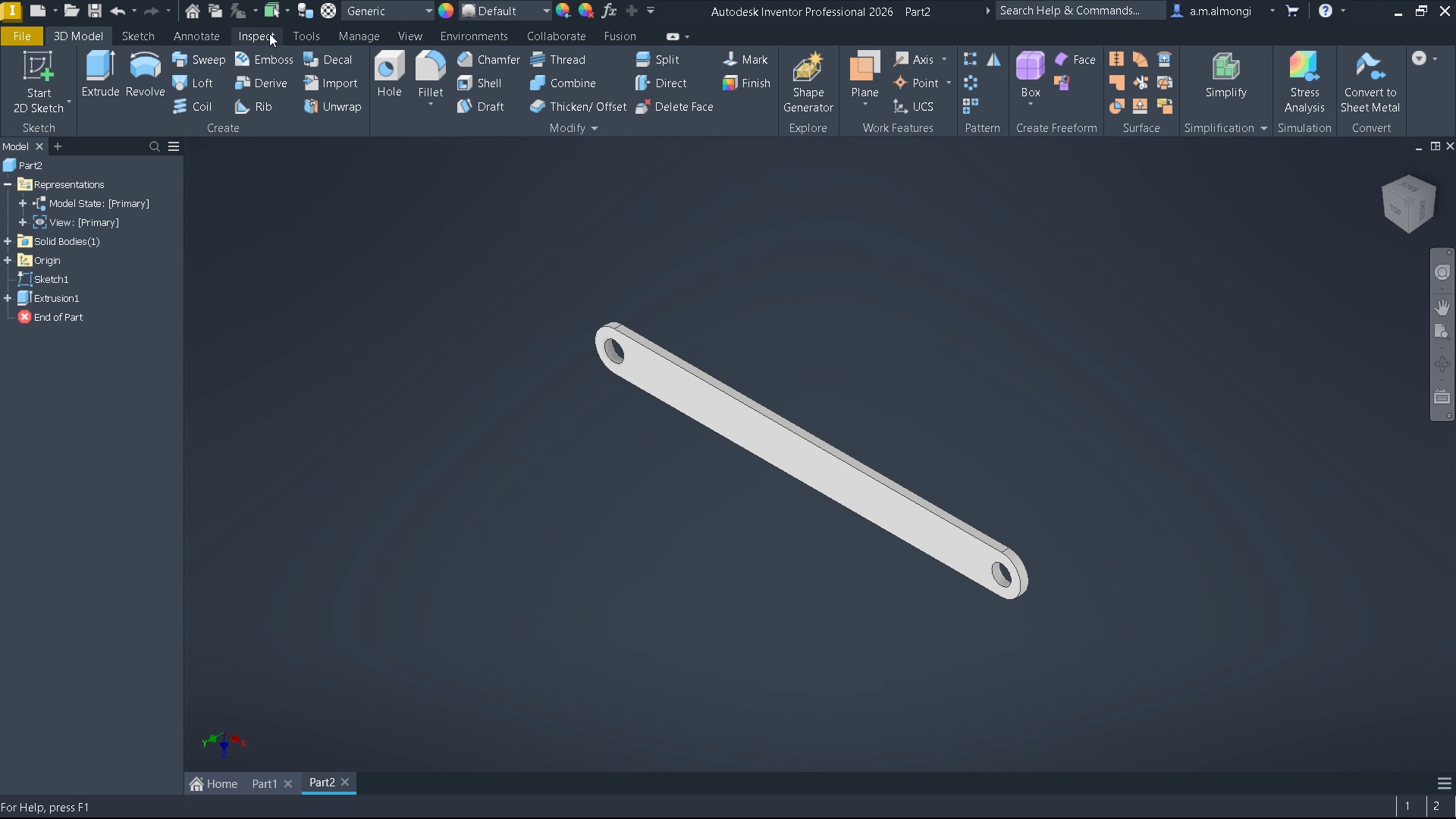 
left_click([193, 39])
 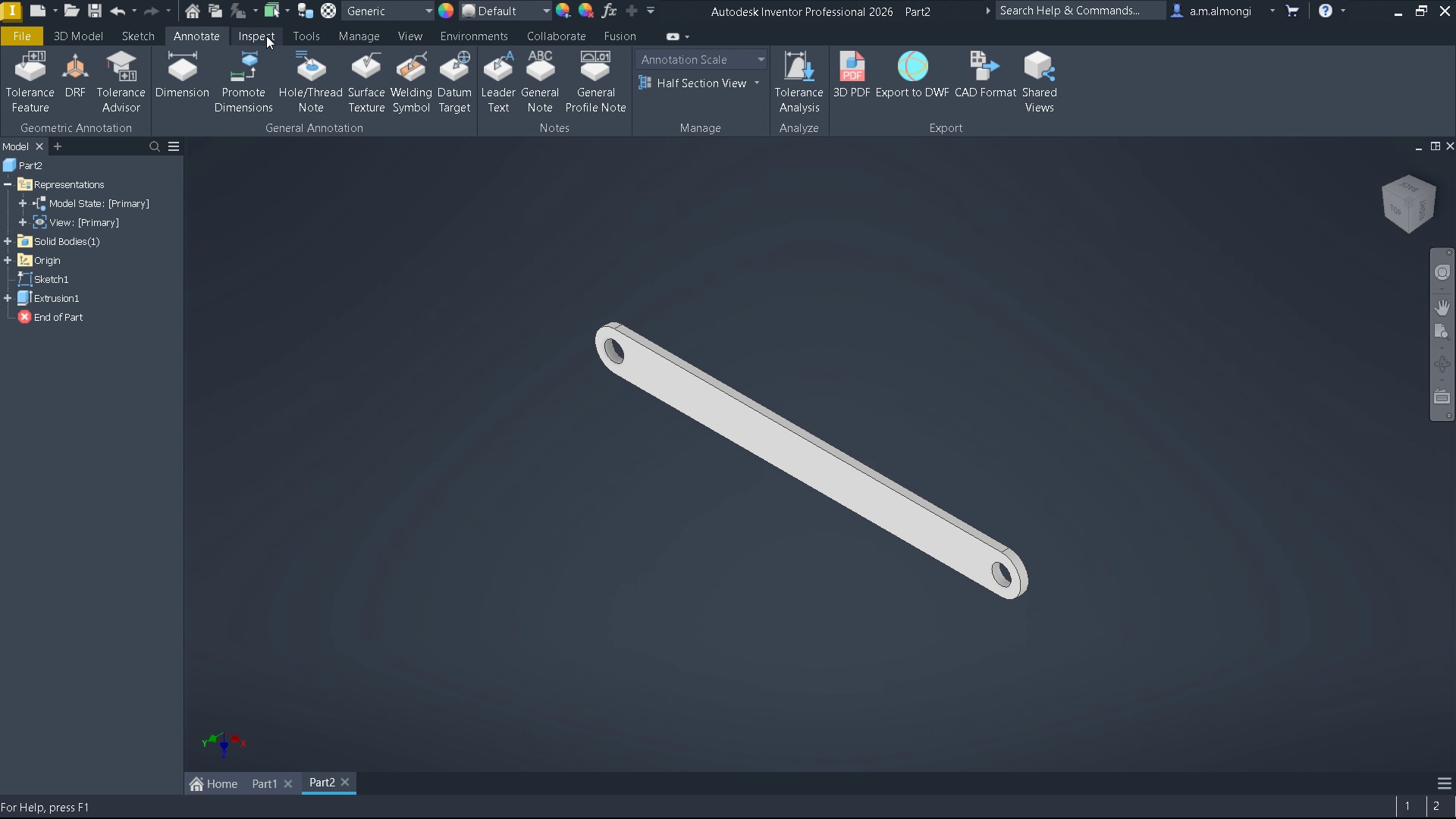 
left_click([266, 36])
 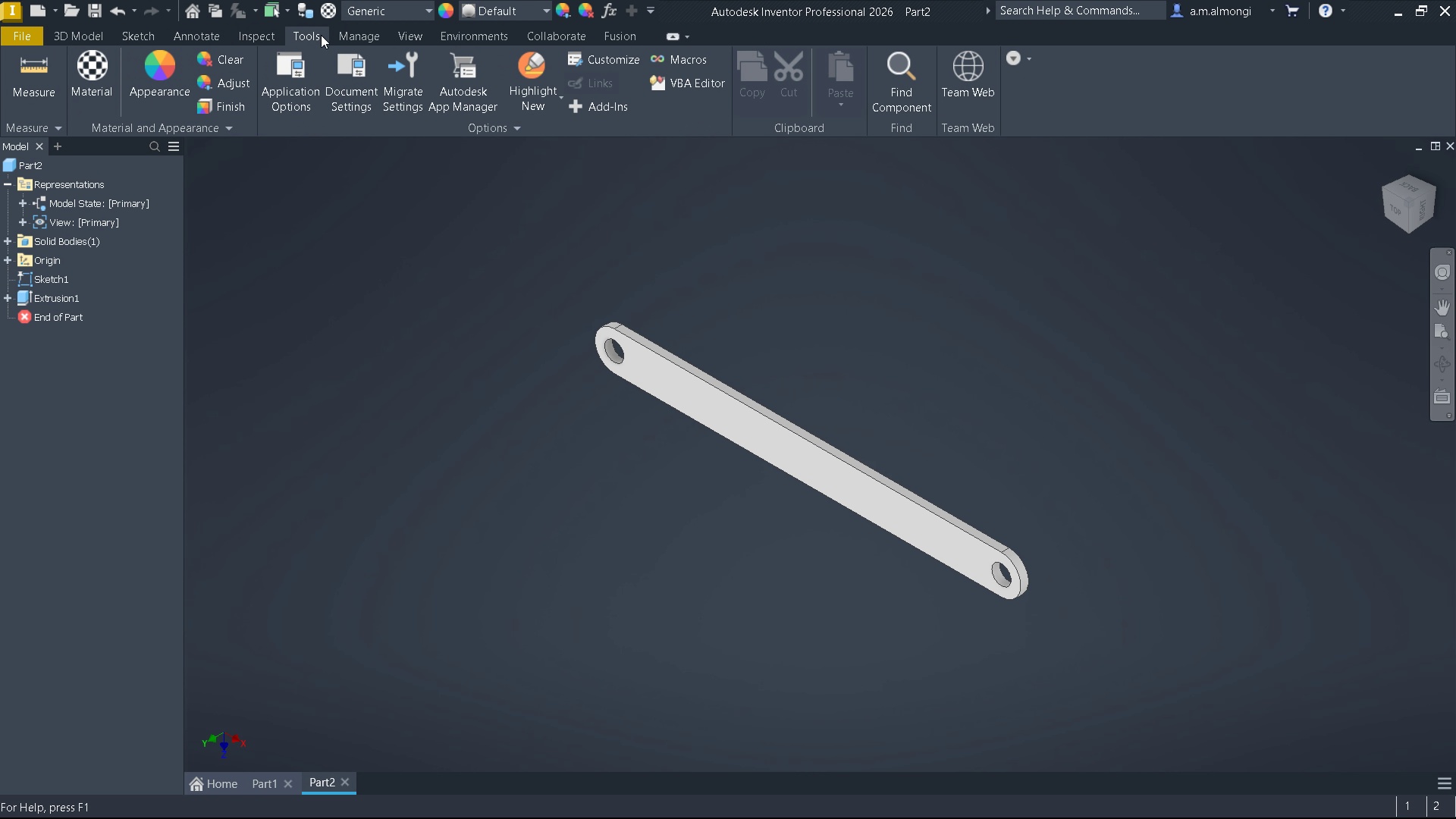 
left_click([321, 35])
 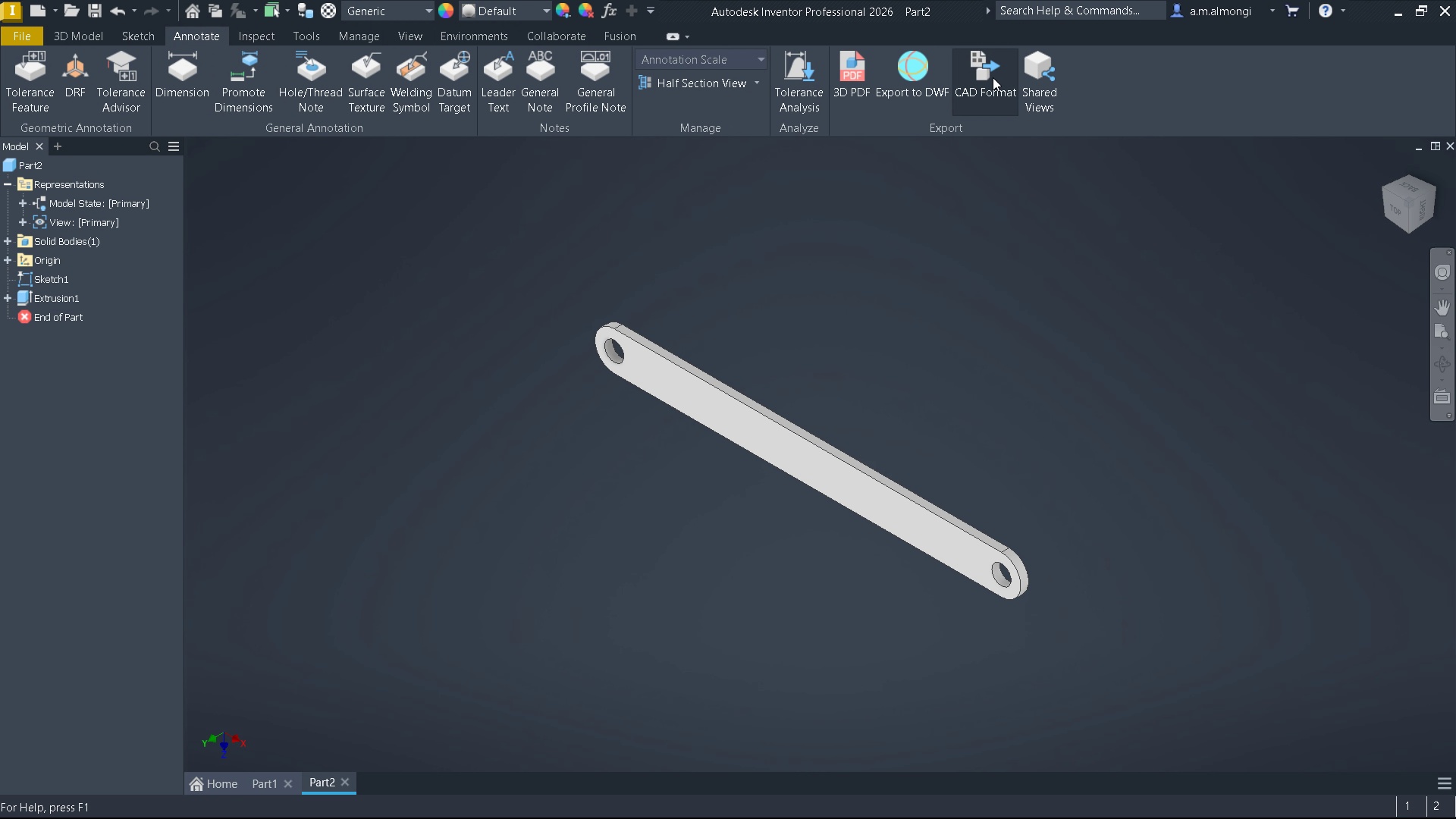 
left_click([984, 80])
 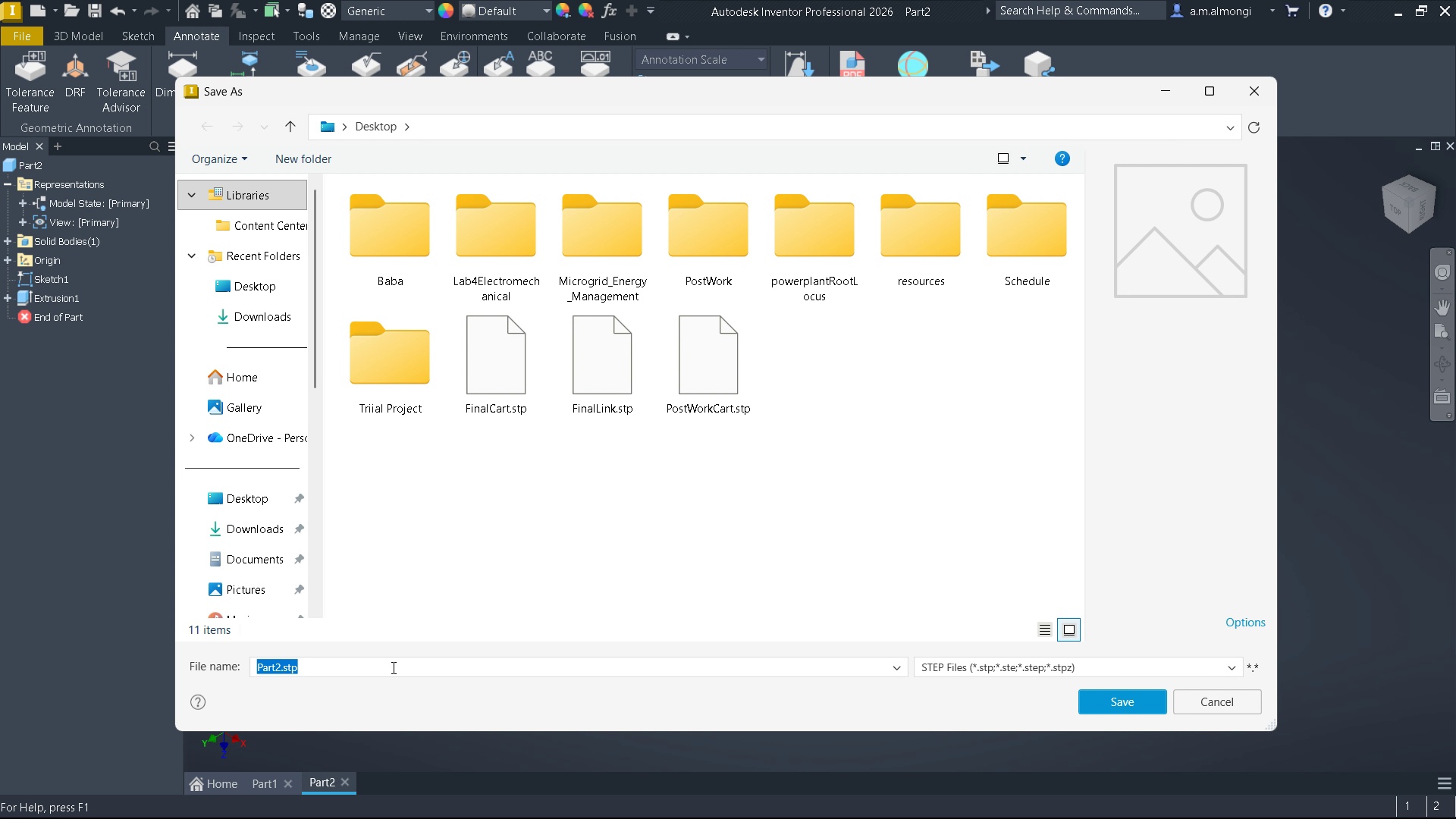 
wait(5.24)
 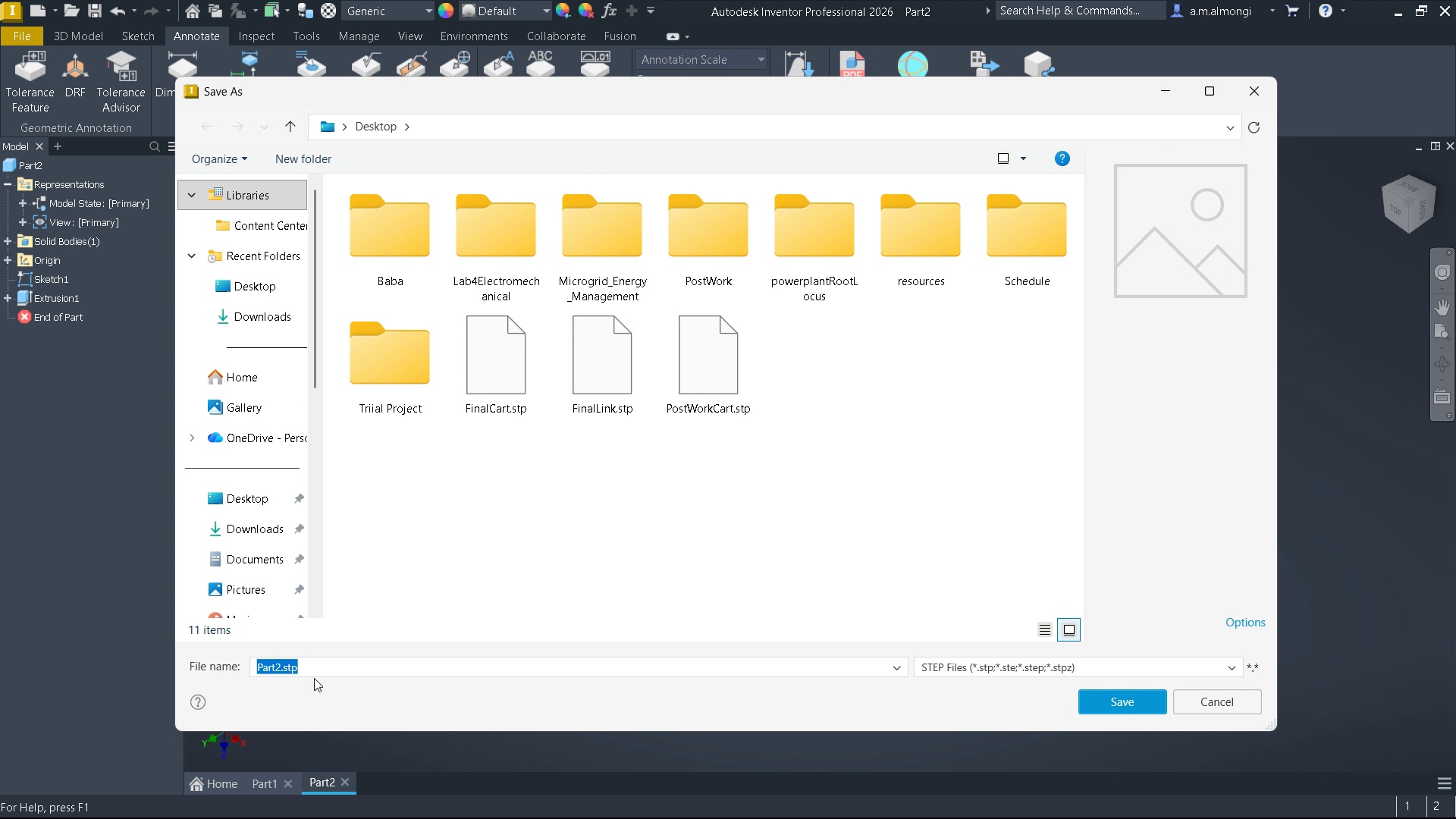 
left_click([256, 276])
 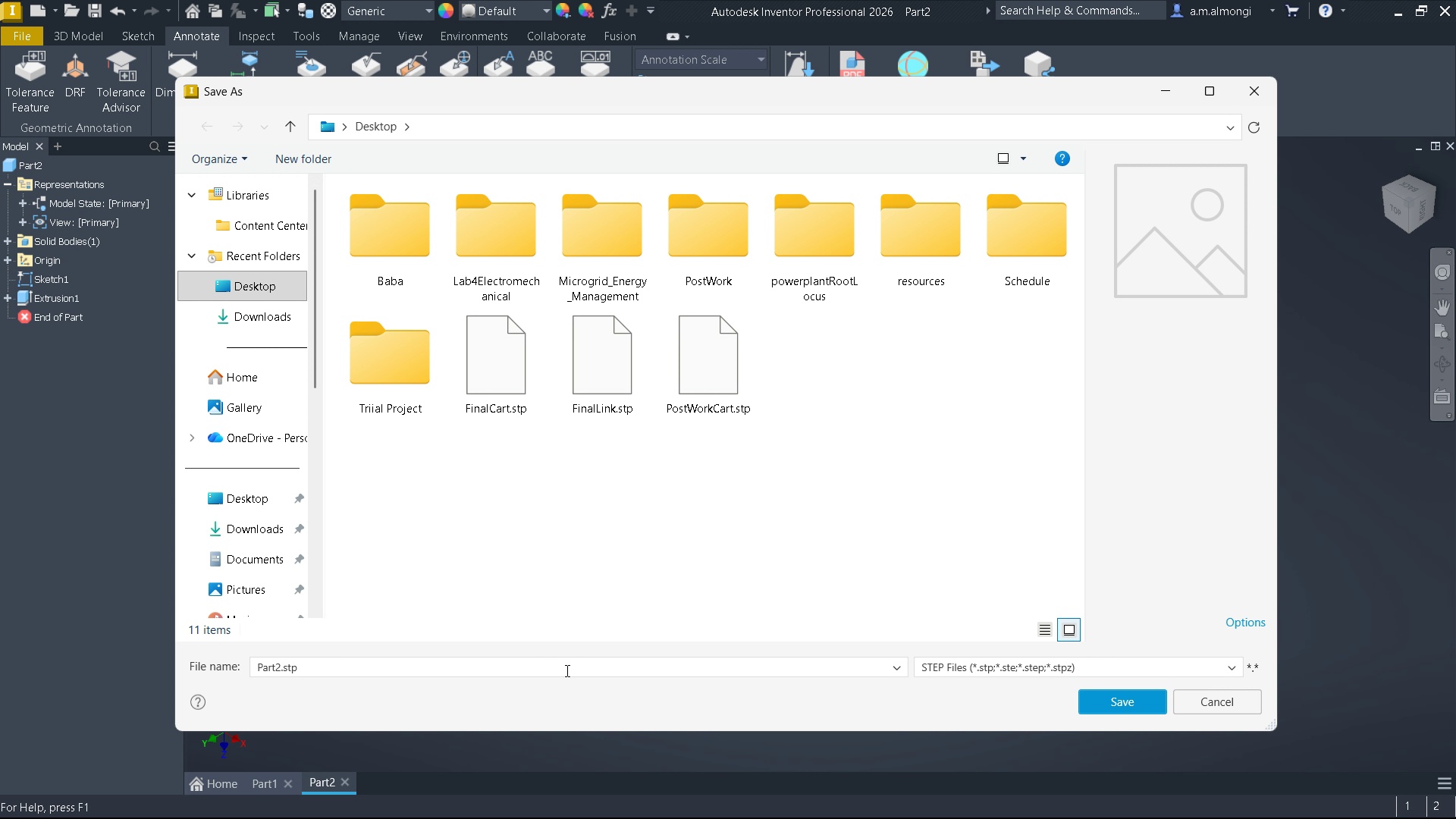 
key(ArrowLeft)
 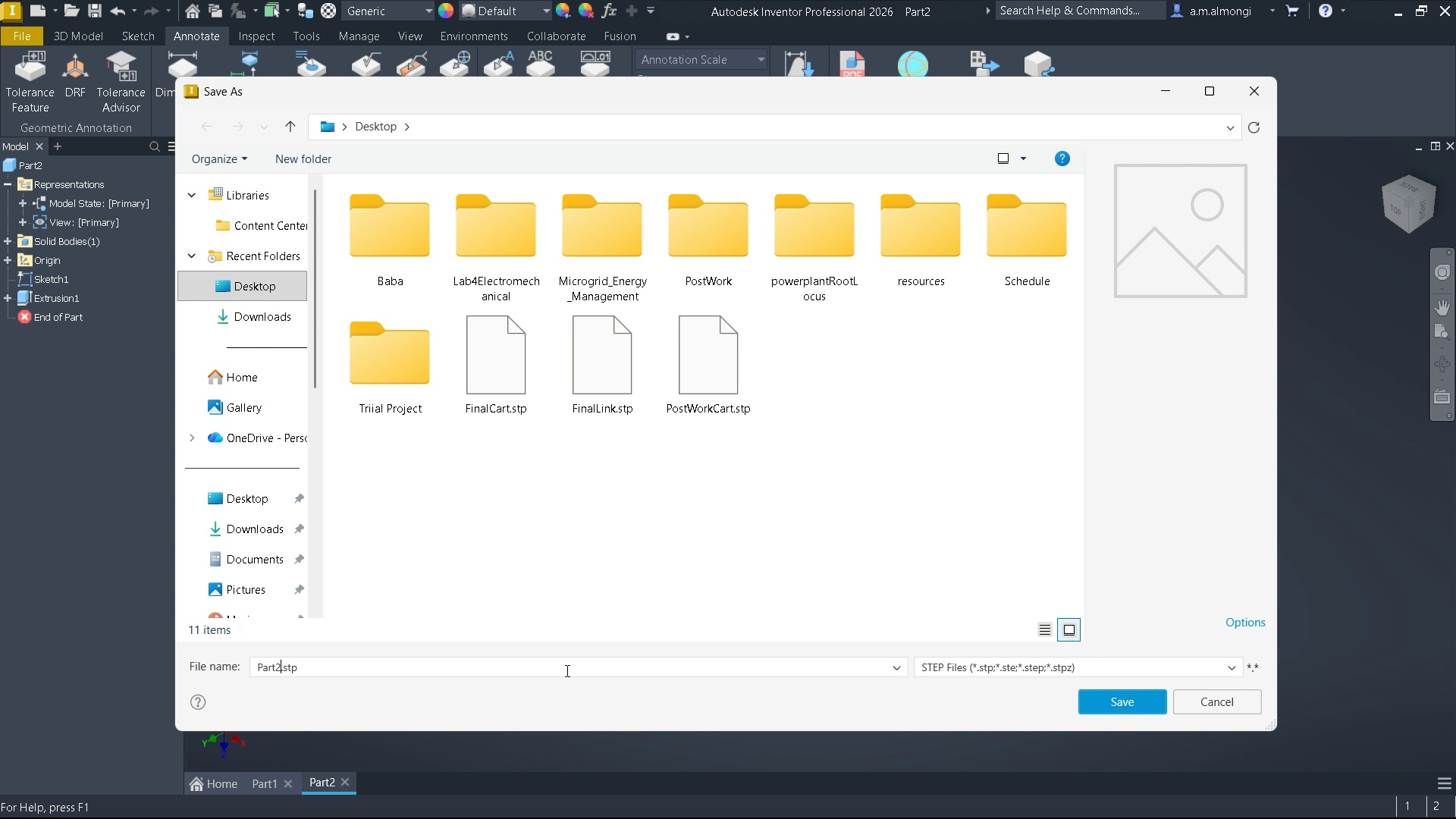 
key(Backspace)
key(Backspace)
key(Backspace)
key(Backspace)
key(Backspace)
type(PostWorkLinkP)
key(Backspace)
type(o)
key(Backspace)
type(Of )
key(Backspace)
type(Penduu)
key(Backspace)
type(lum)
 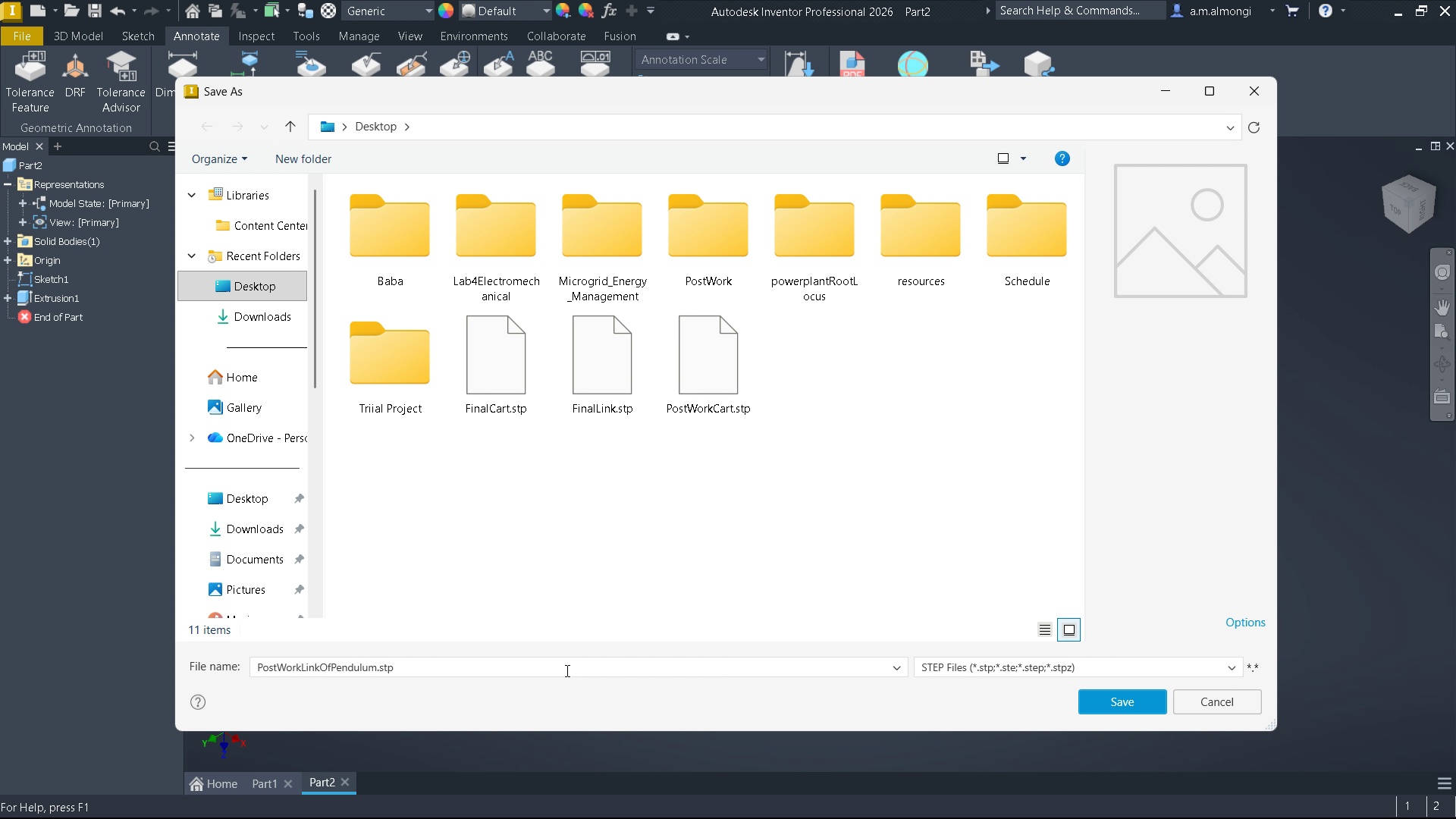 
left_click([1112, 708])
 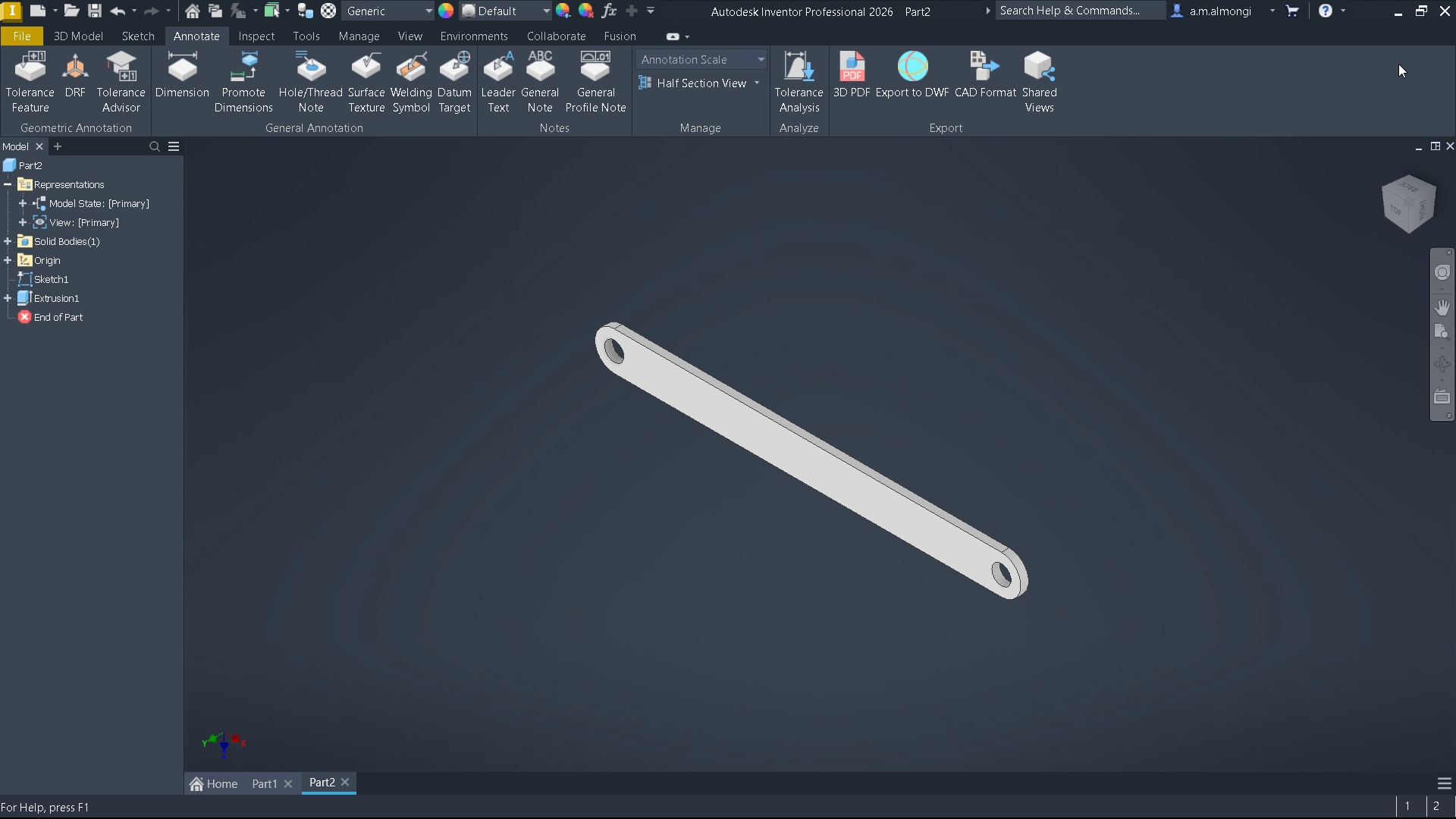 
left_click([1394, 17])
 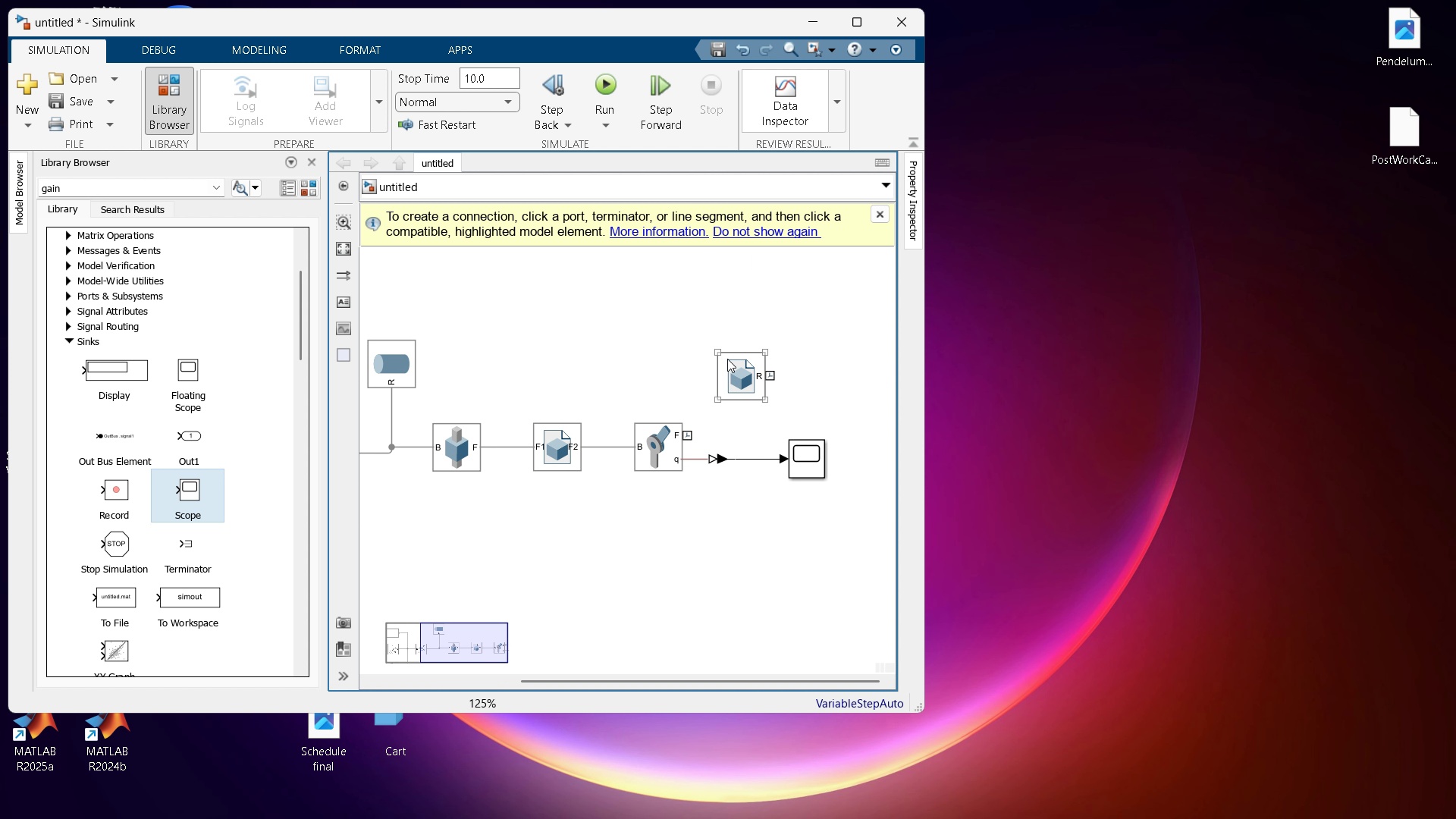 
double_click([742, 377])
 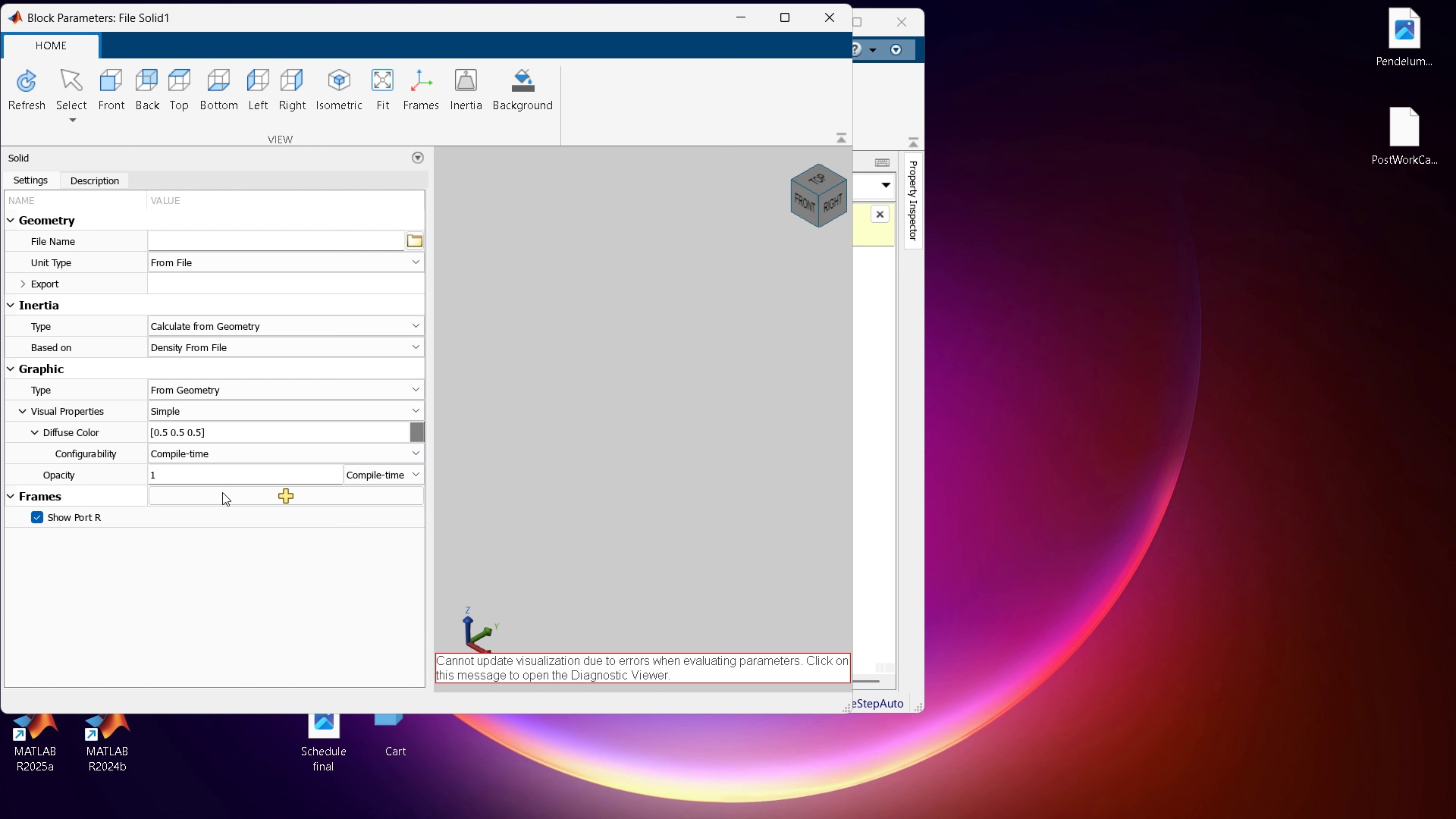 
wait(5.57)
 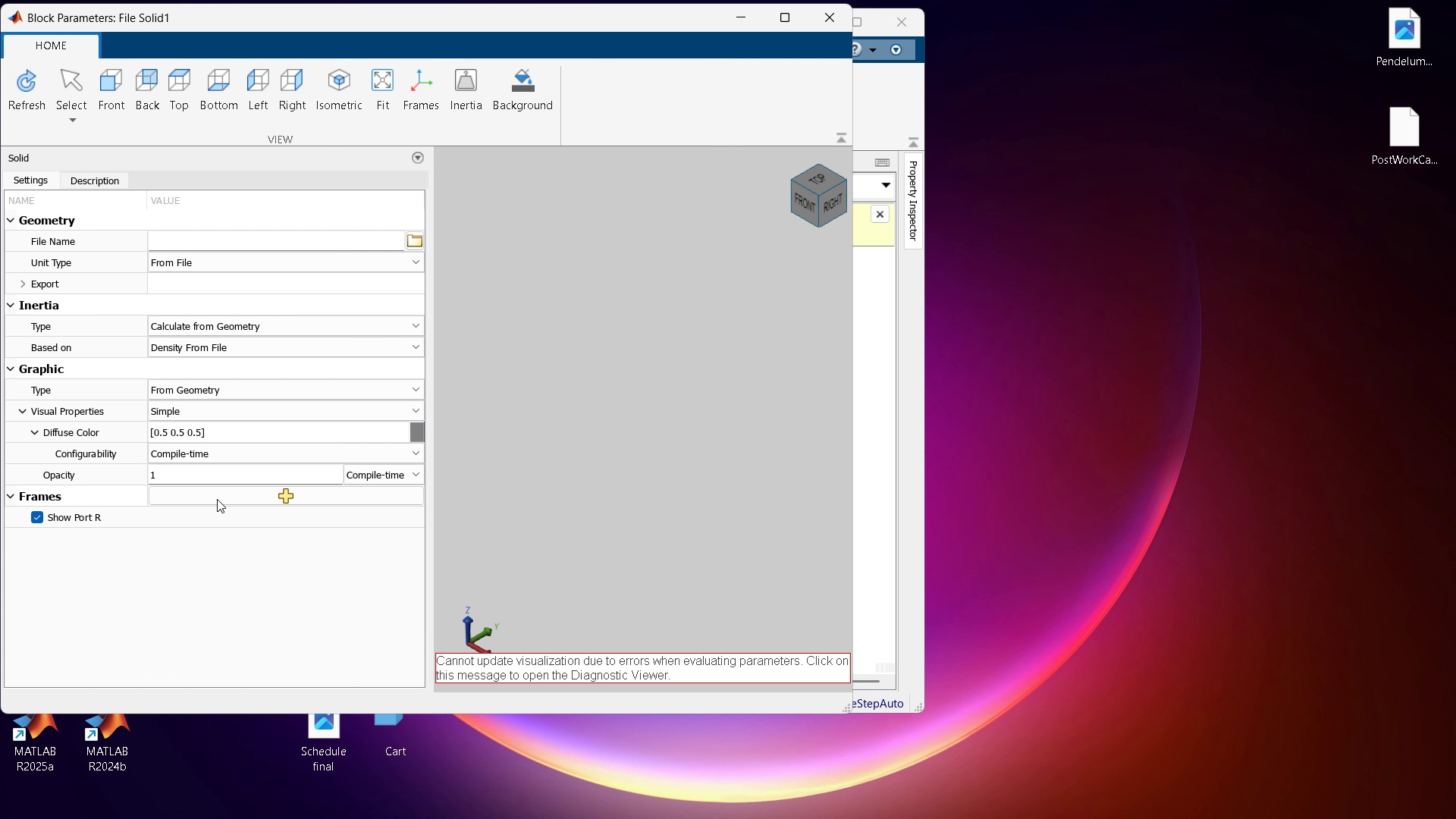 
left_click([291, 492])
 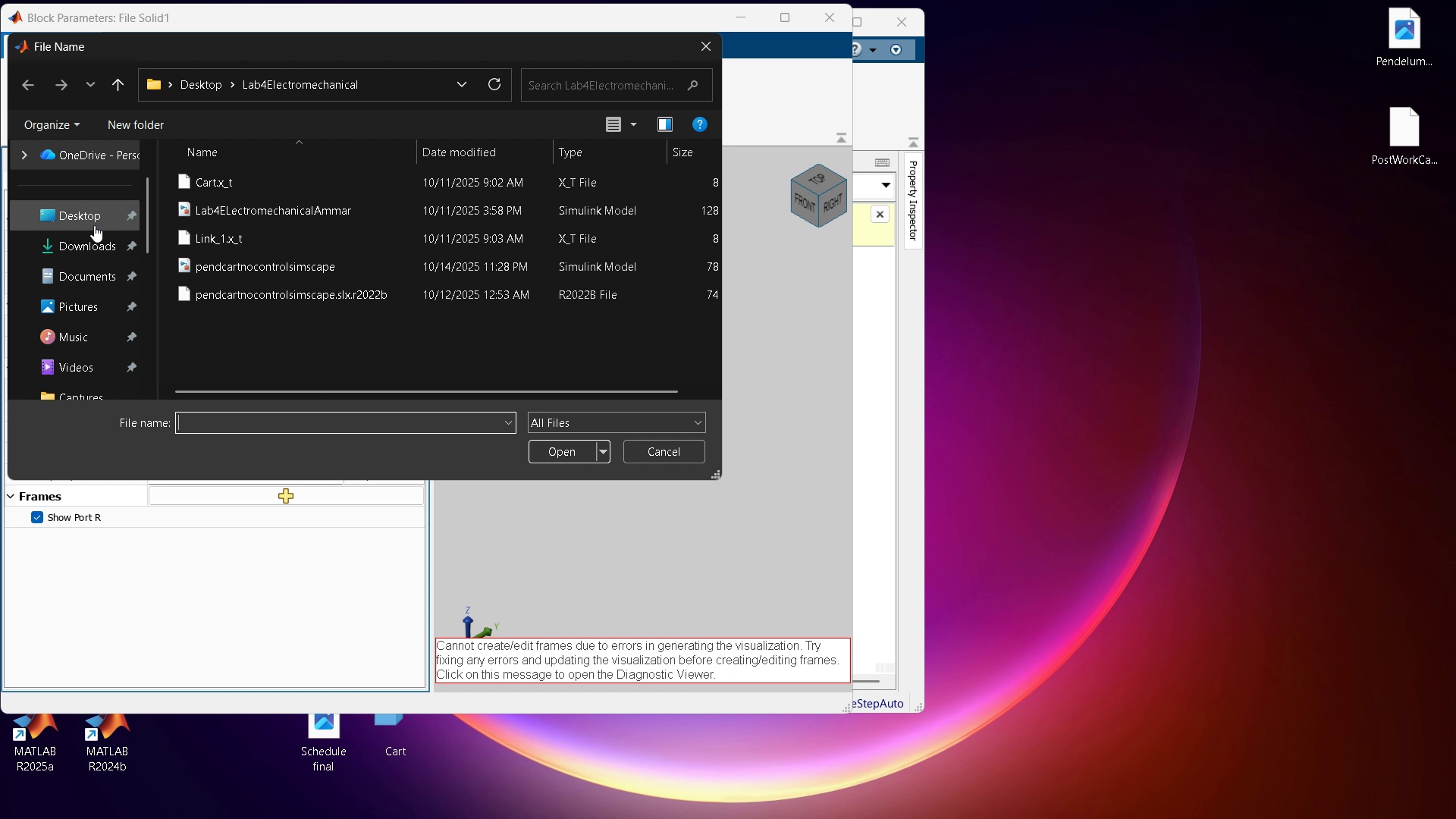 
scroll: coordinate [479, 240], scroll_direction: down, amount: 5.0
 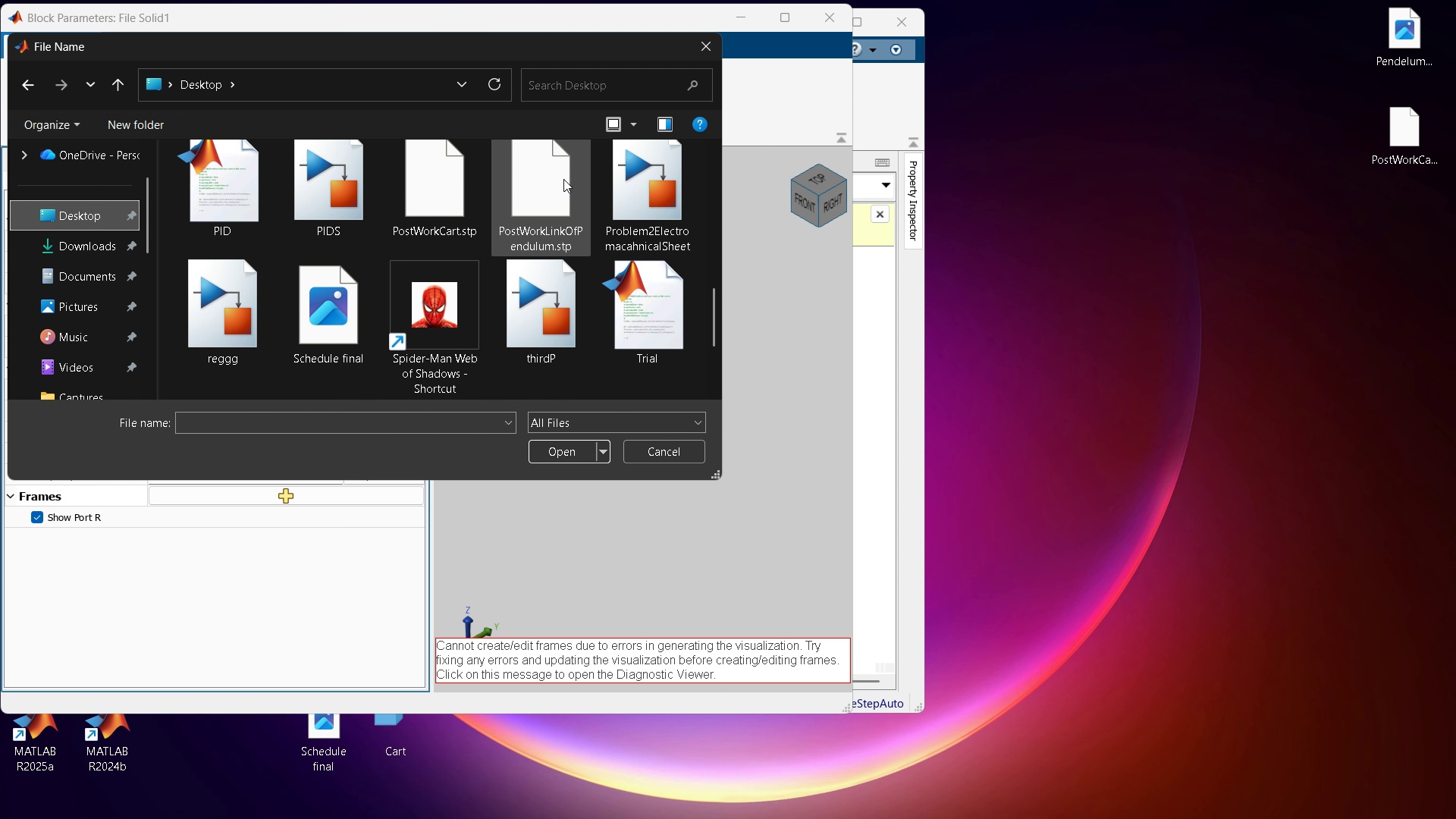 
left_click([557, 179])
 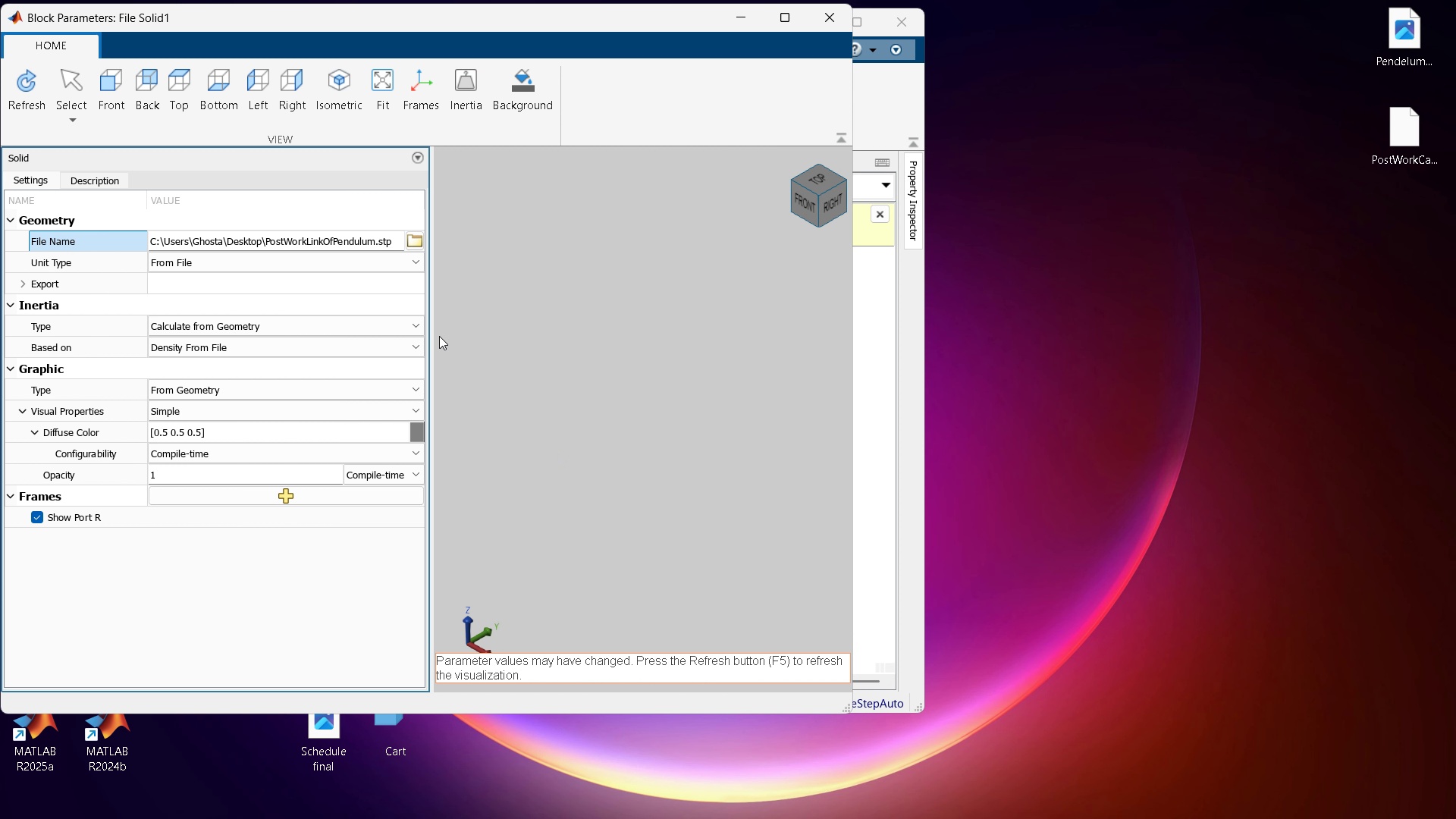 
key(F5)
 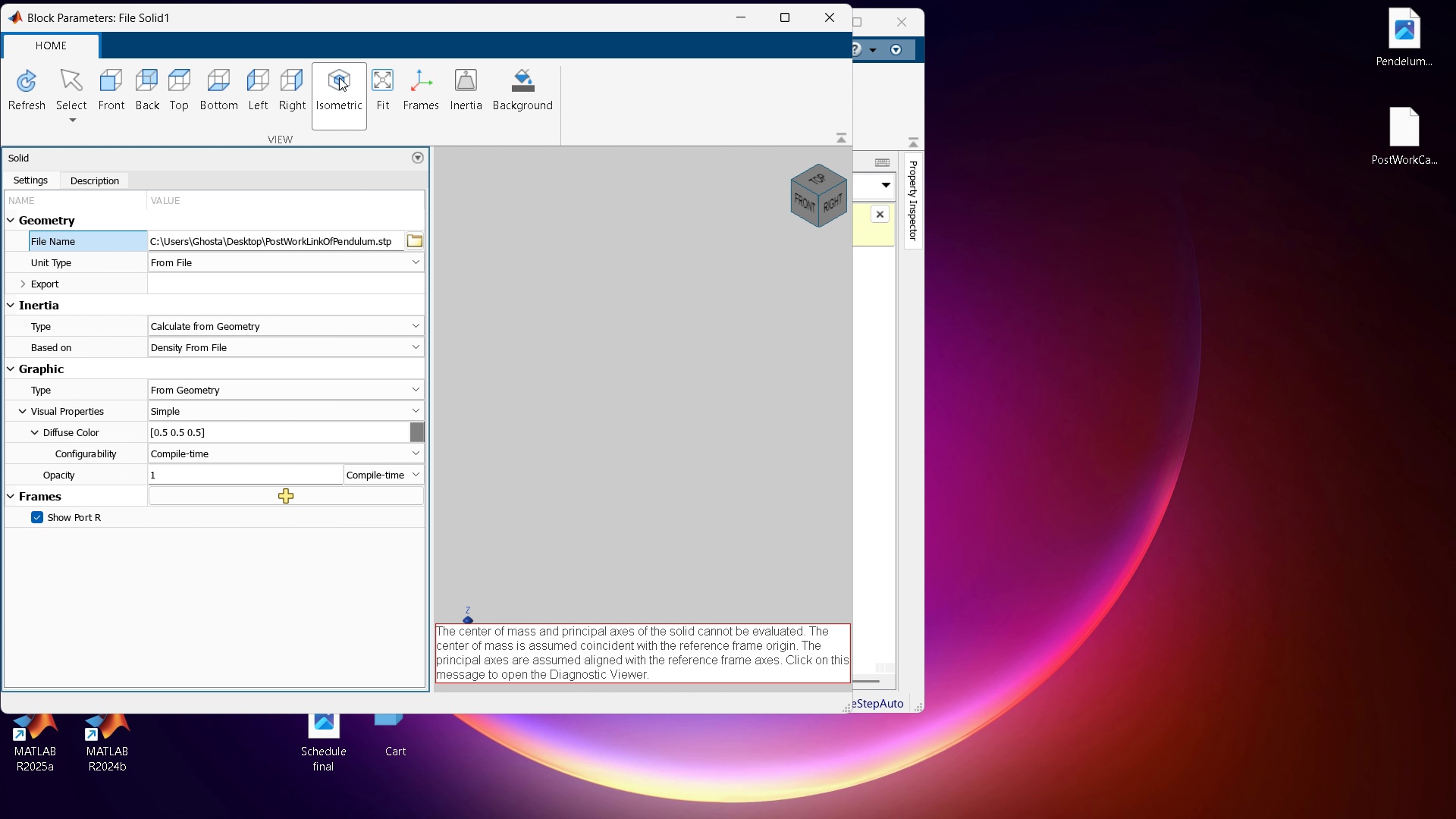 
wait(5.27)
 